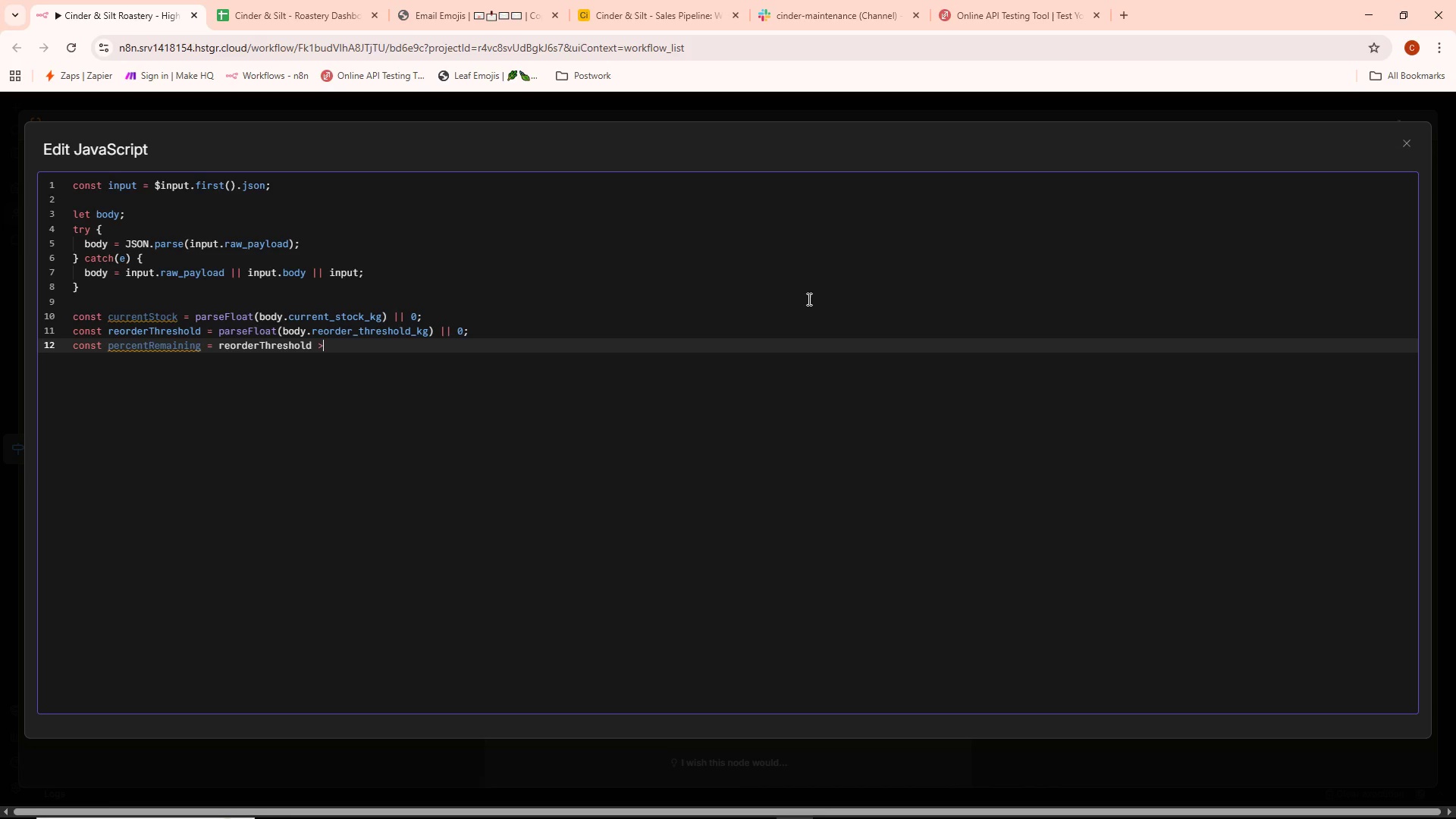 
key(Space)
 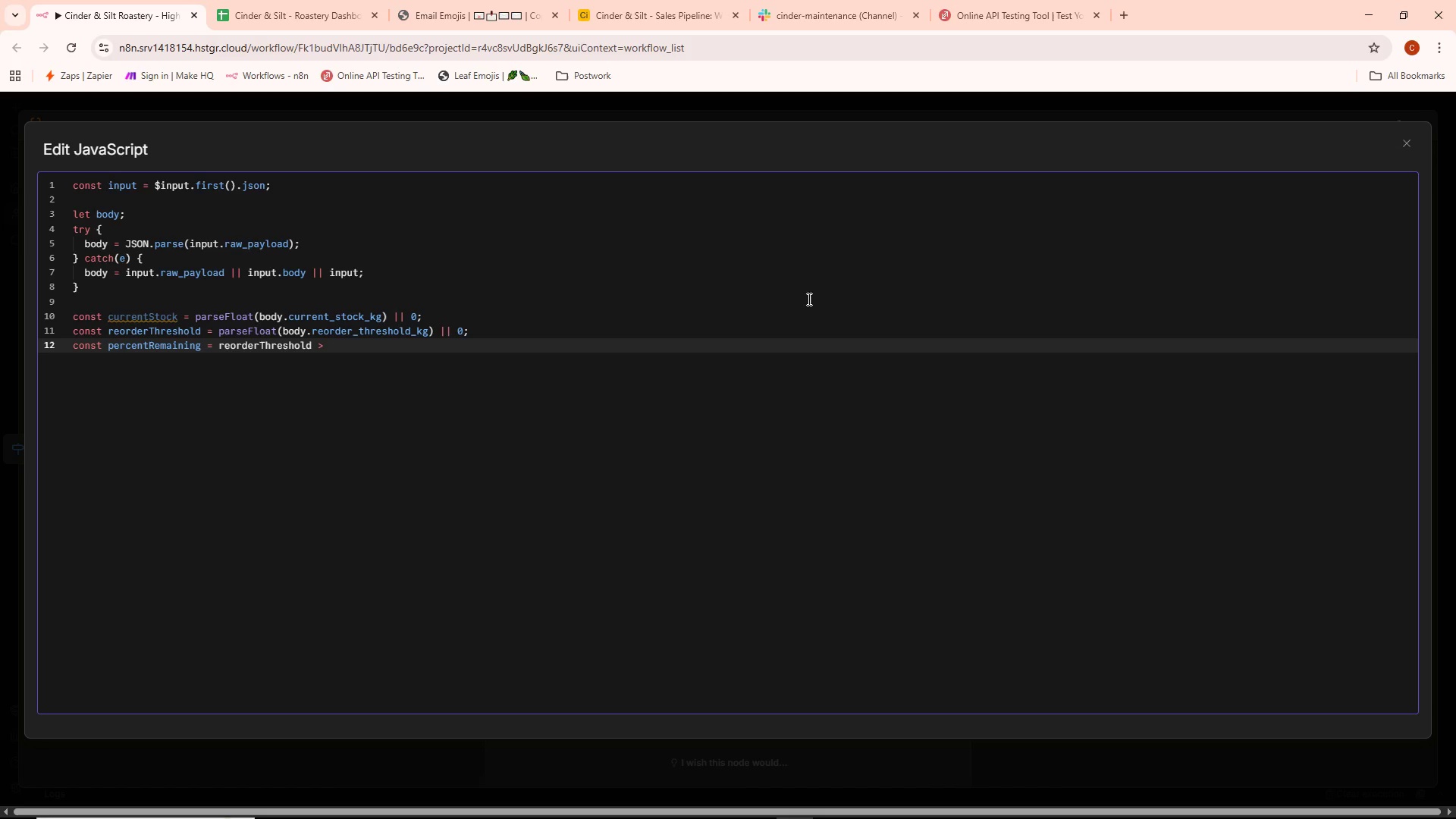 
key(0)
 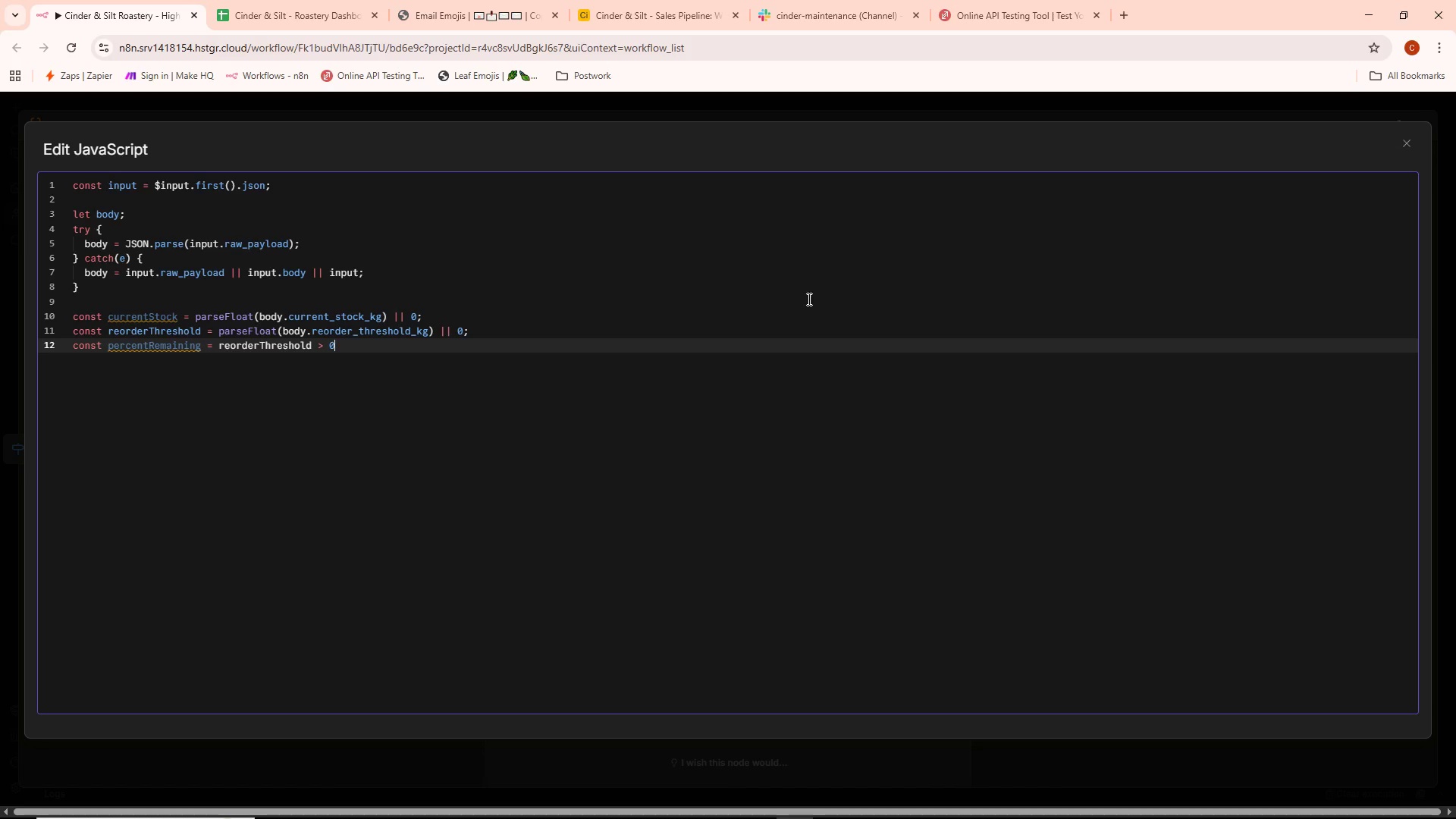 
wait(5.33)
 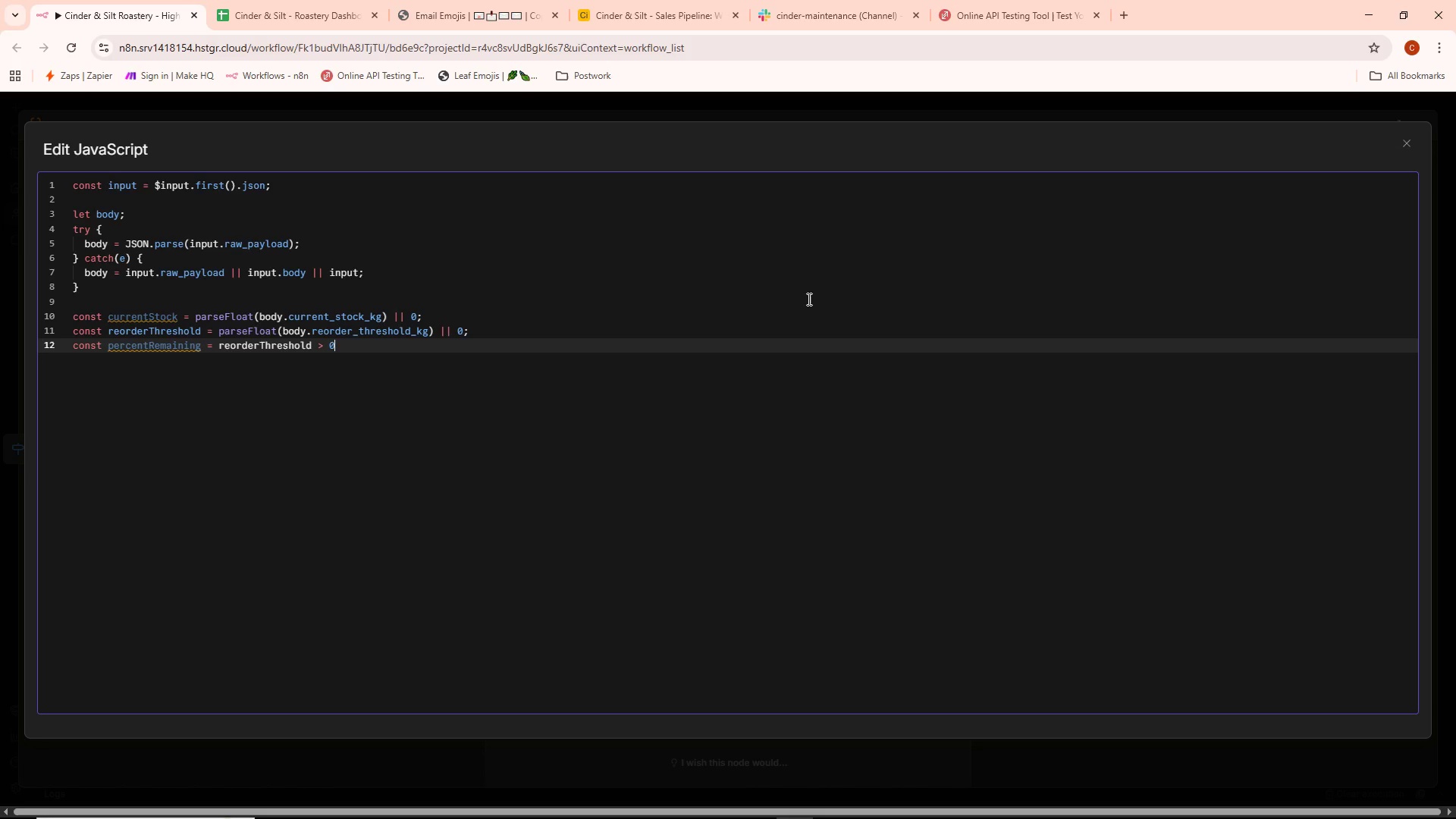 
key(Enter)
 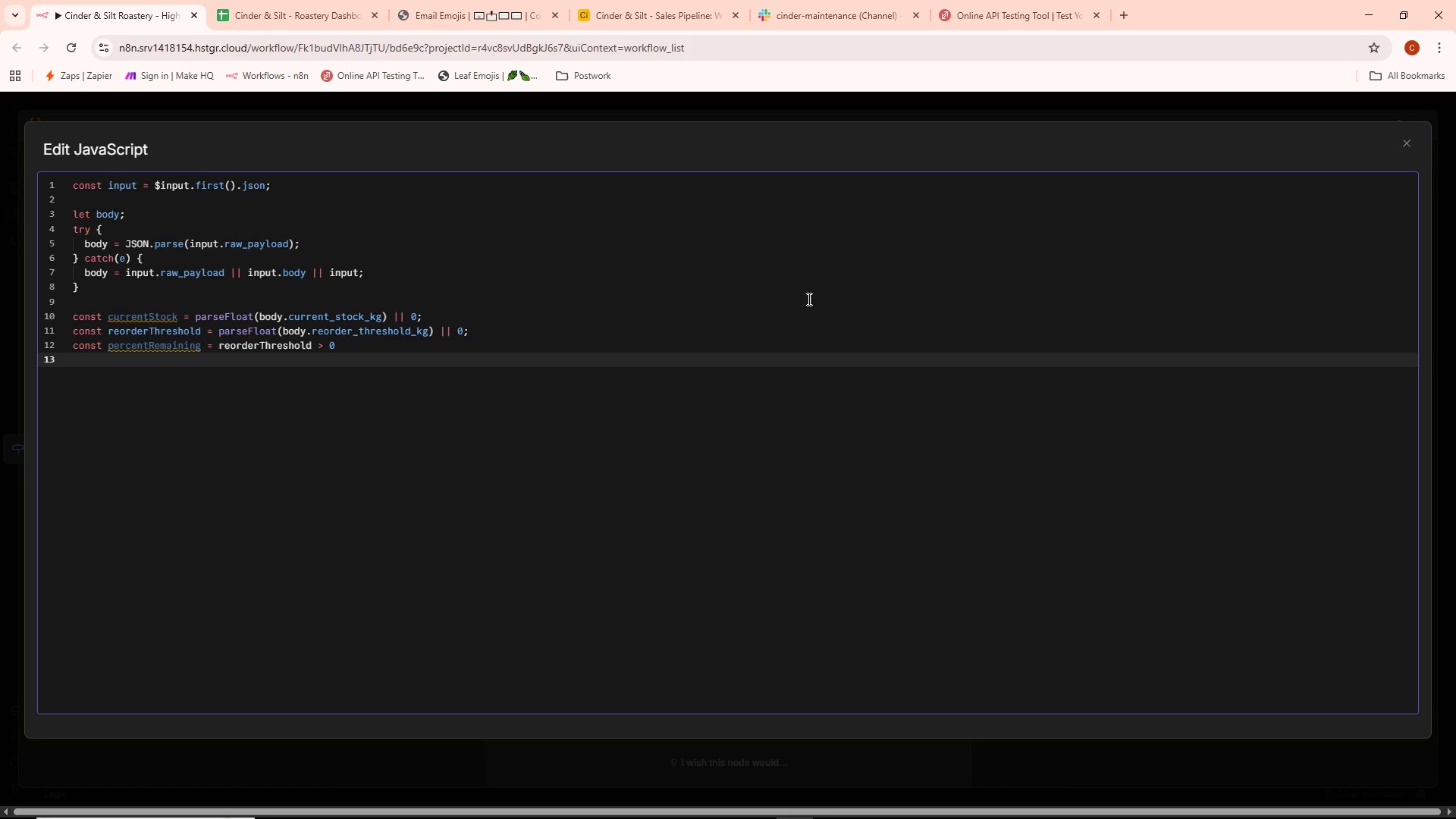 
key(Backspace)
 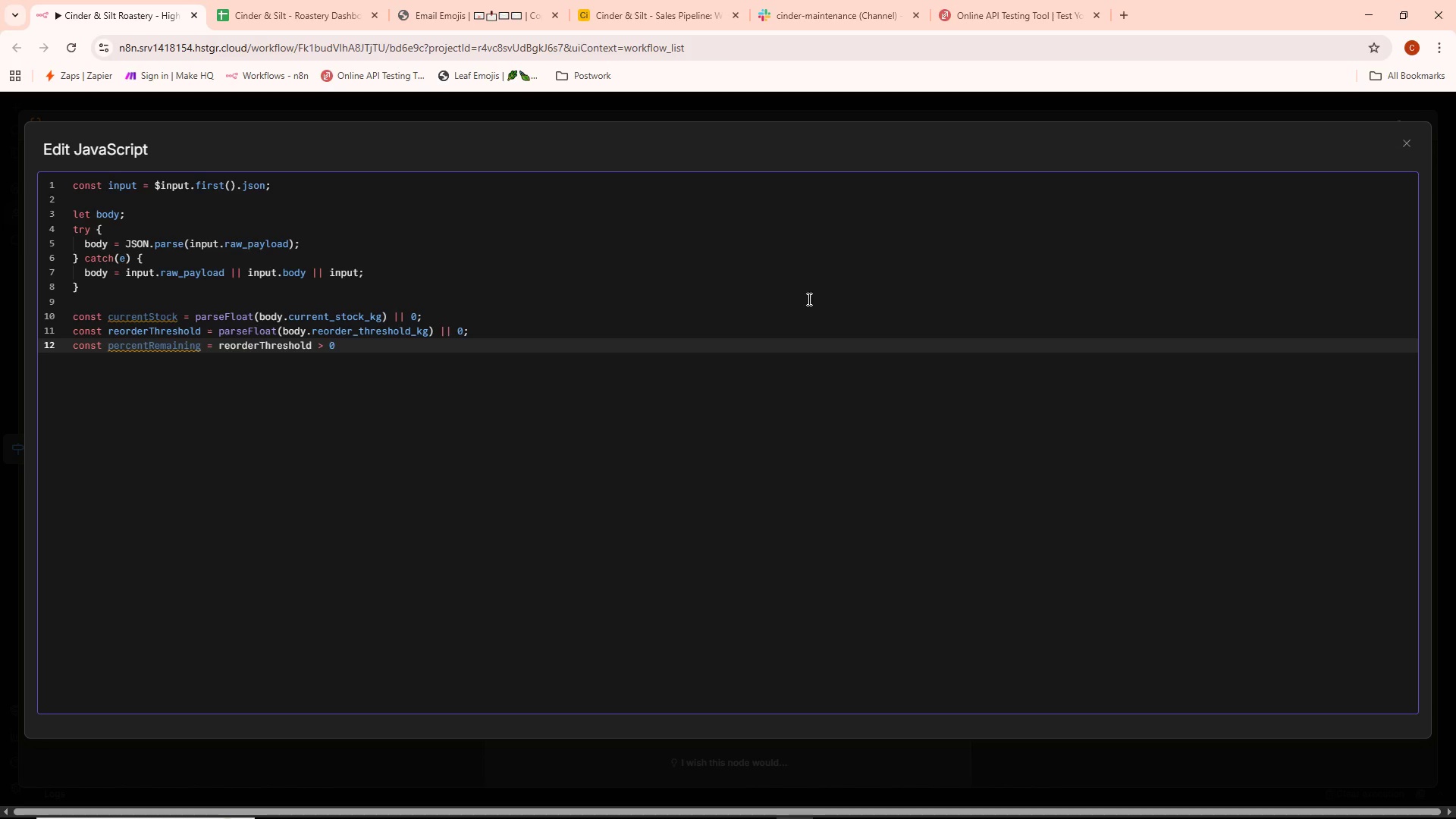 
wait(11.95)
 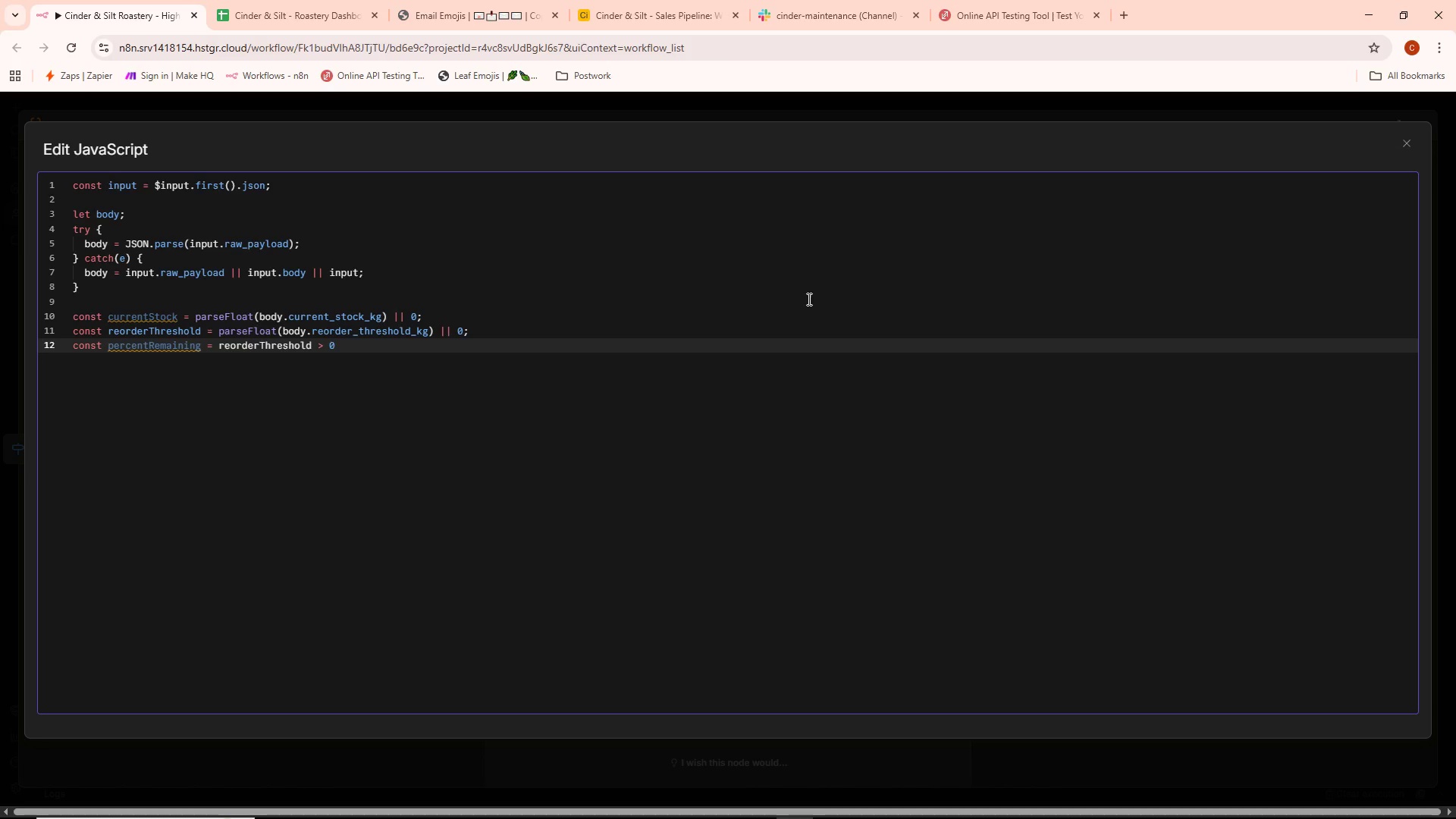 
key(Backspace)
 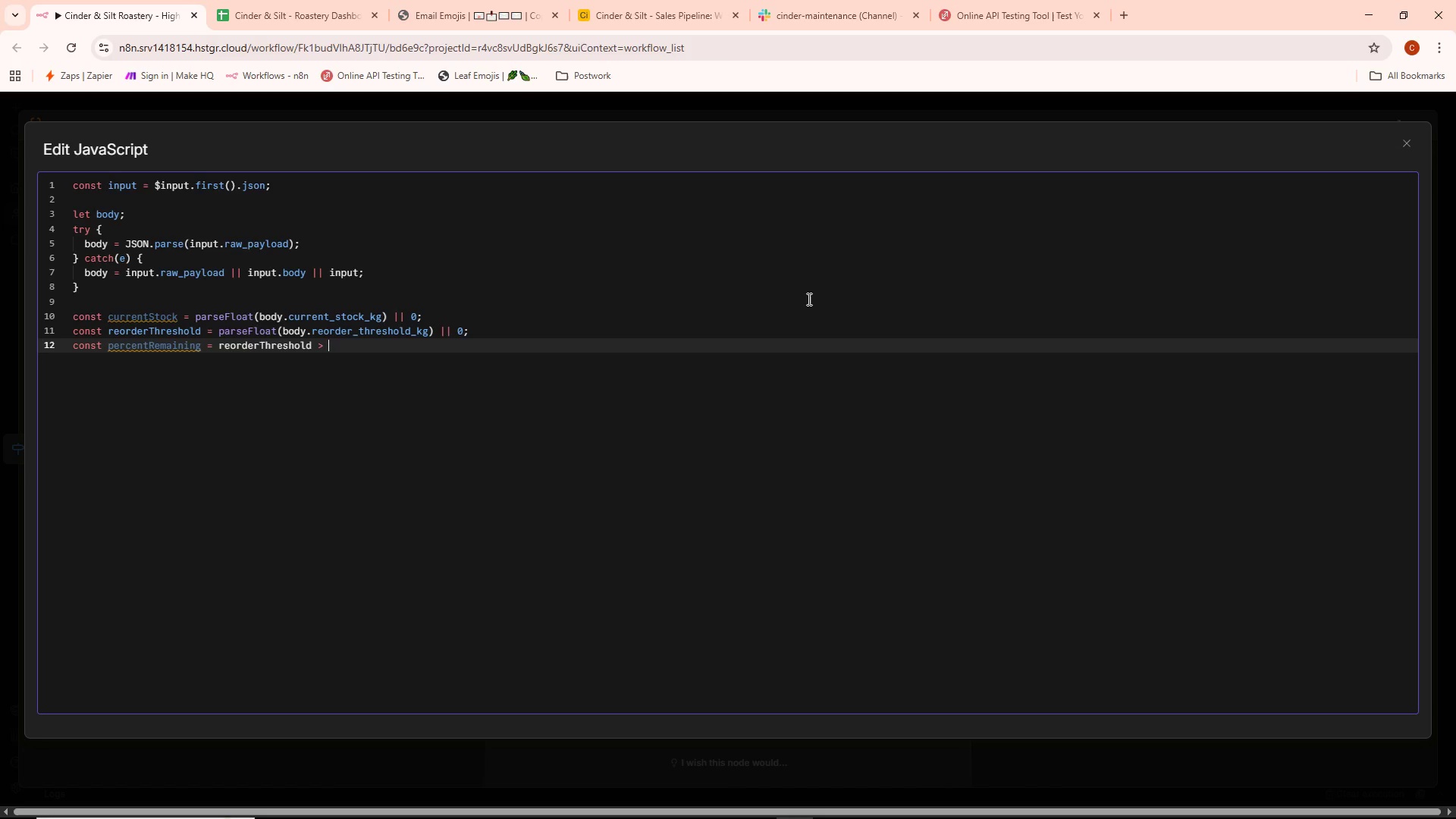 
key(Backspace)
 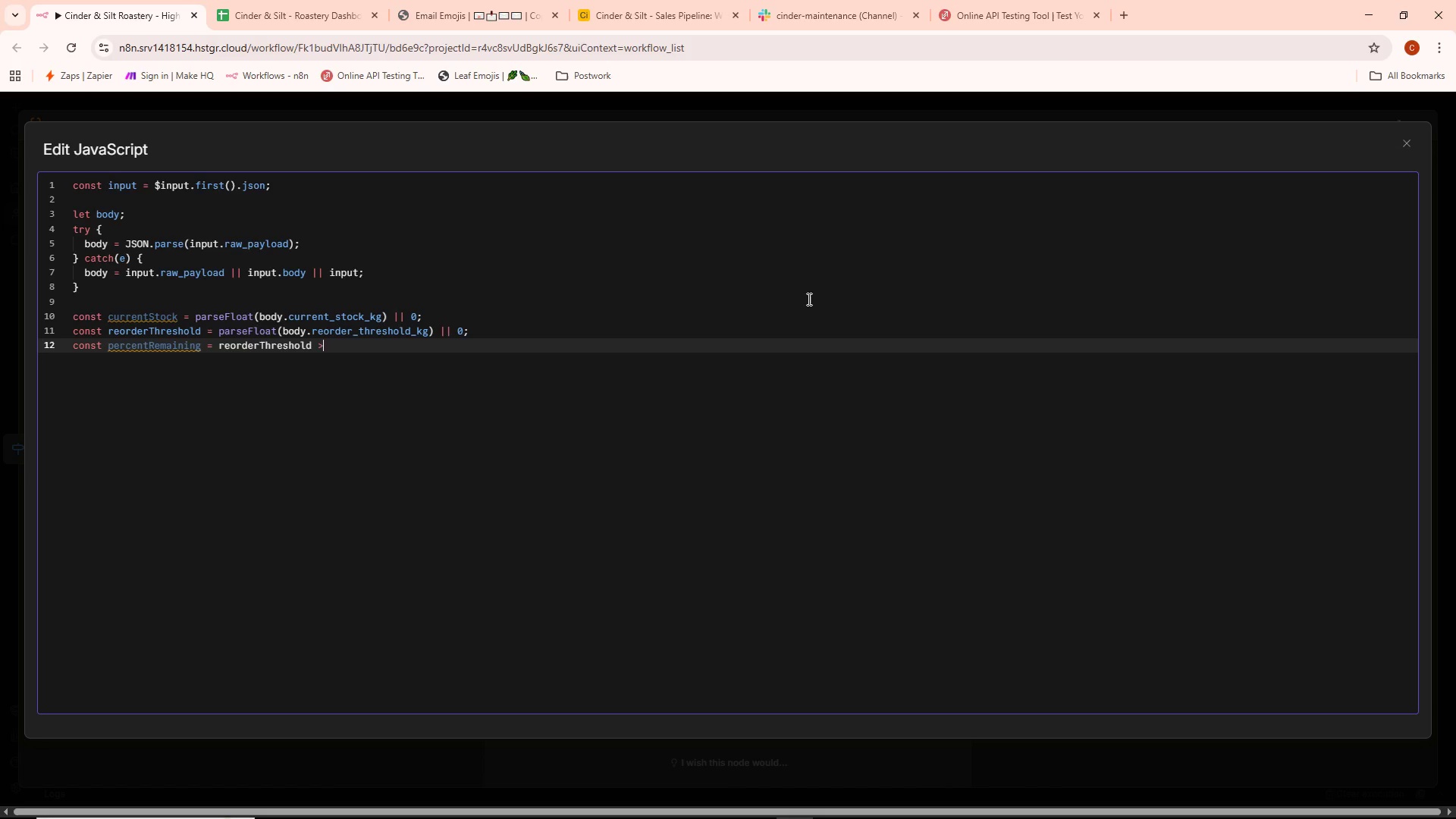 
key(Backspace)
 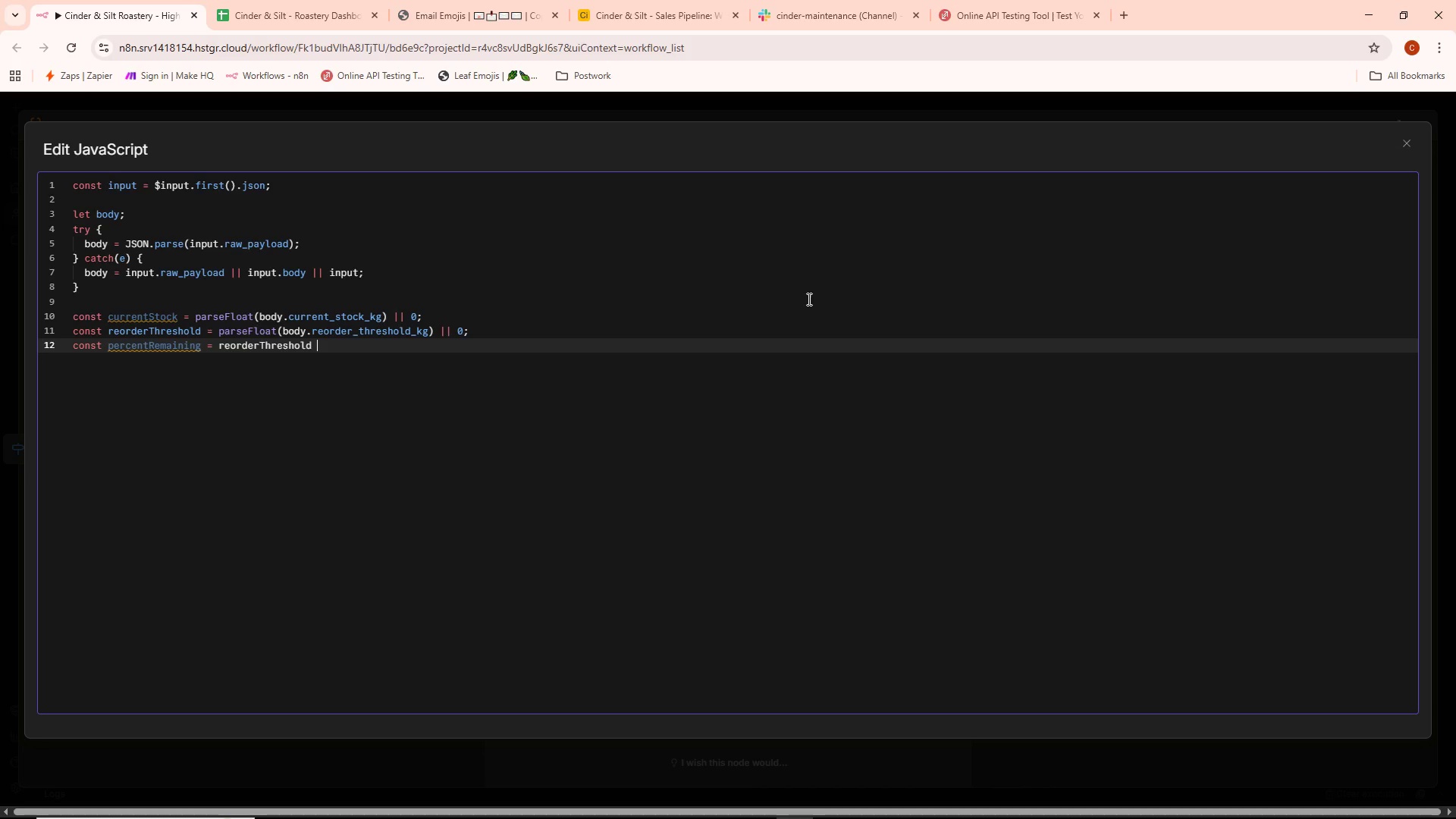 
key(Backspace)
 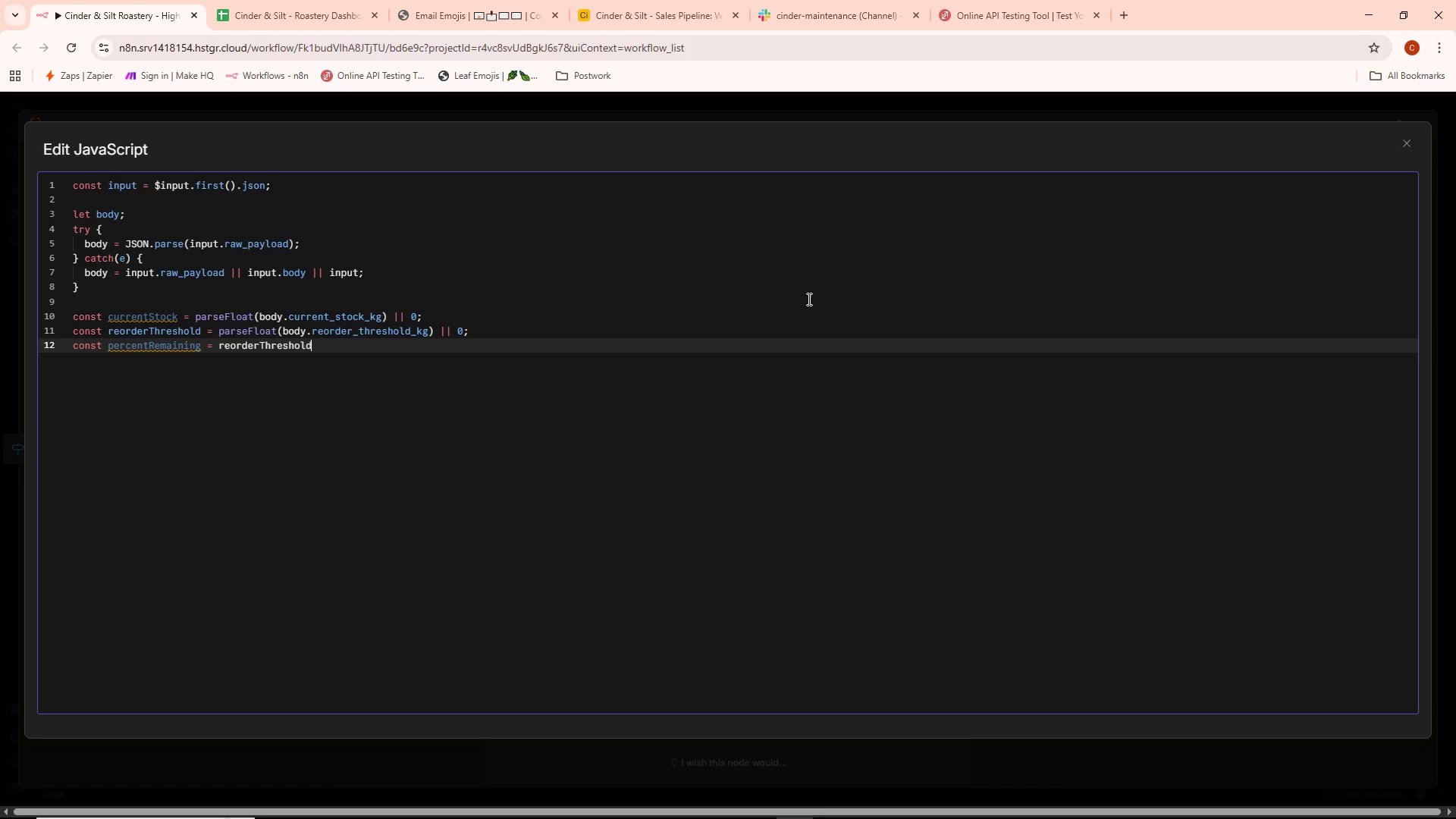 
key(Shift+Period)
 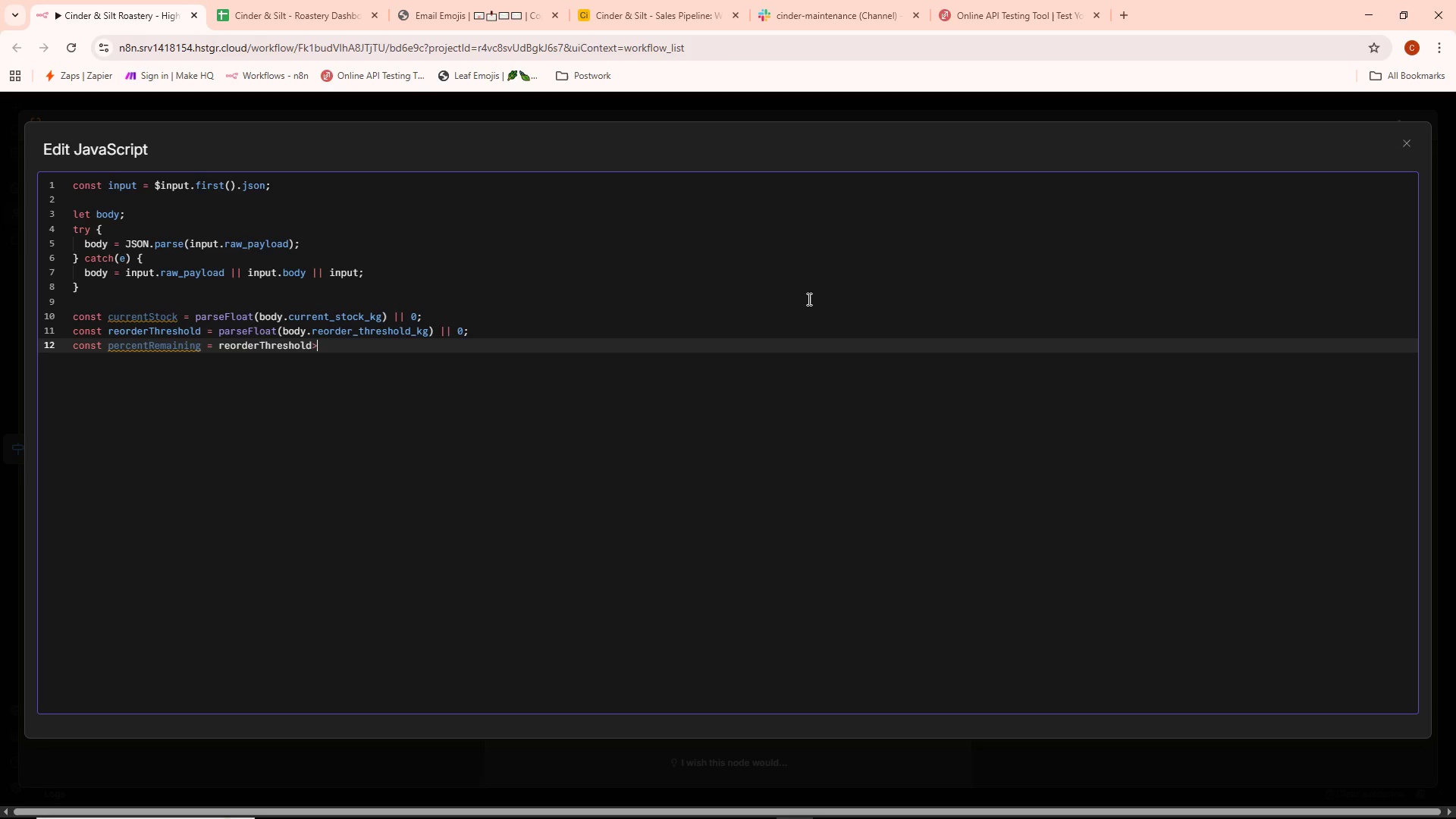 
key(0)
 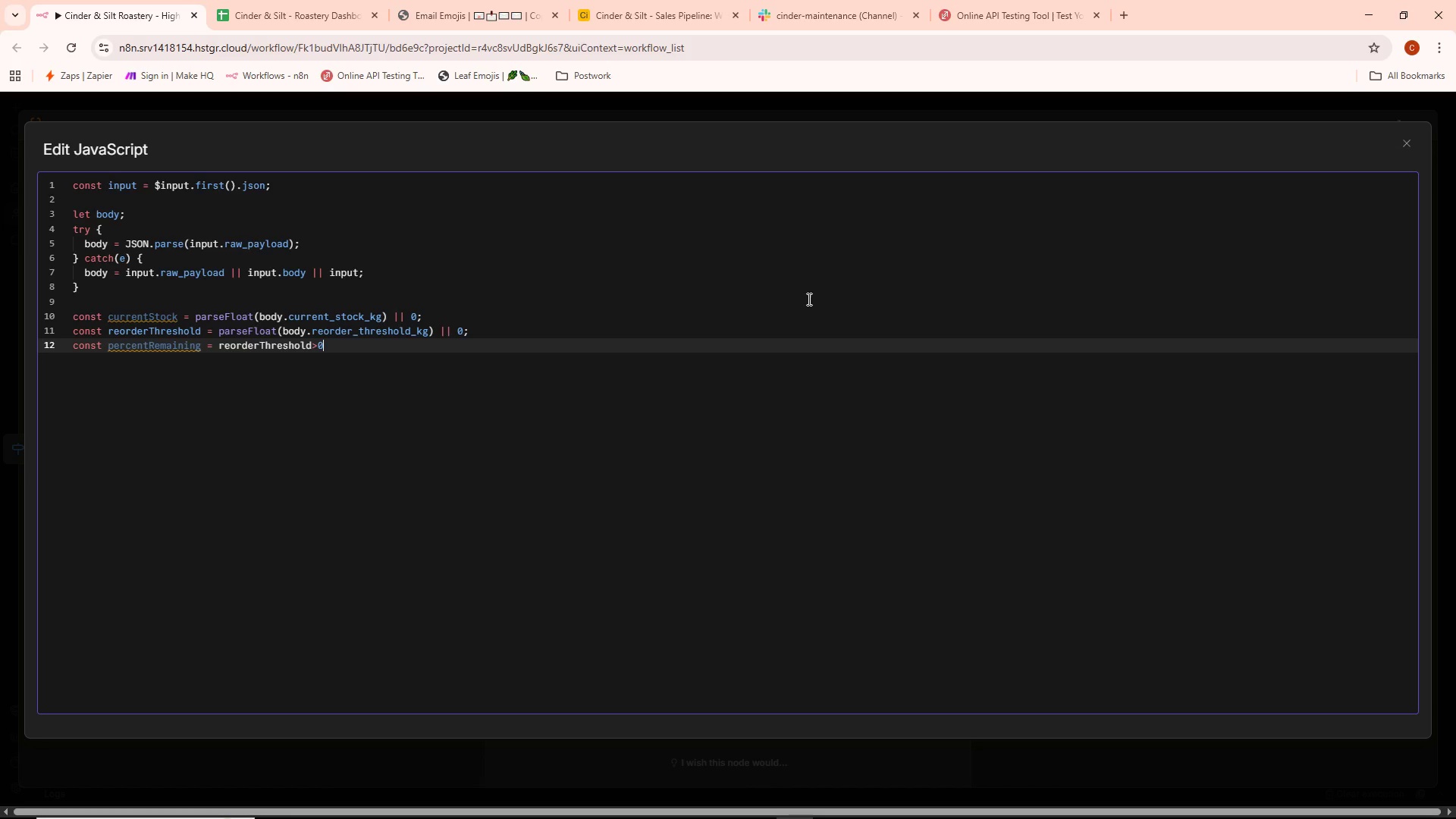 
key(Enter)
 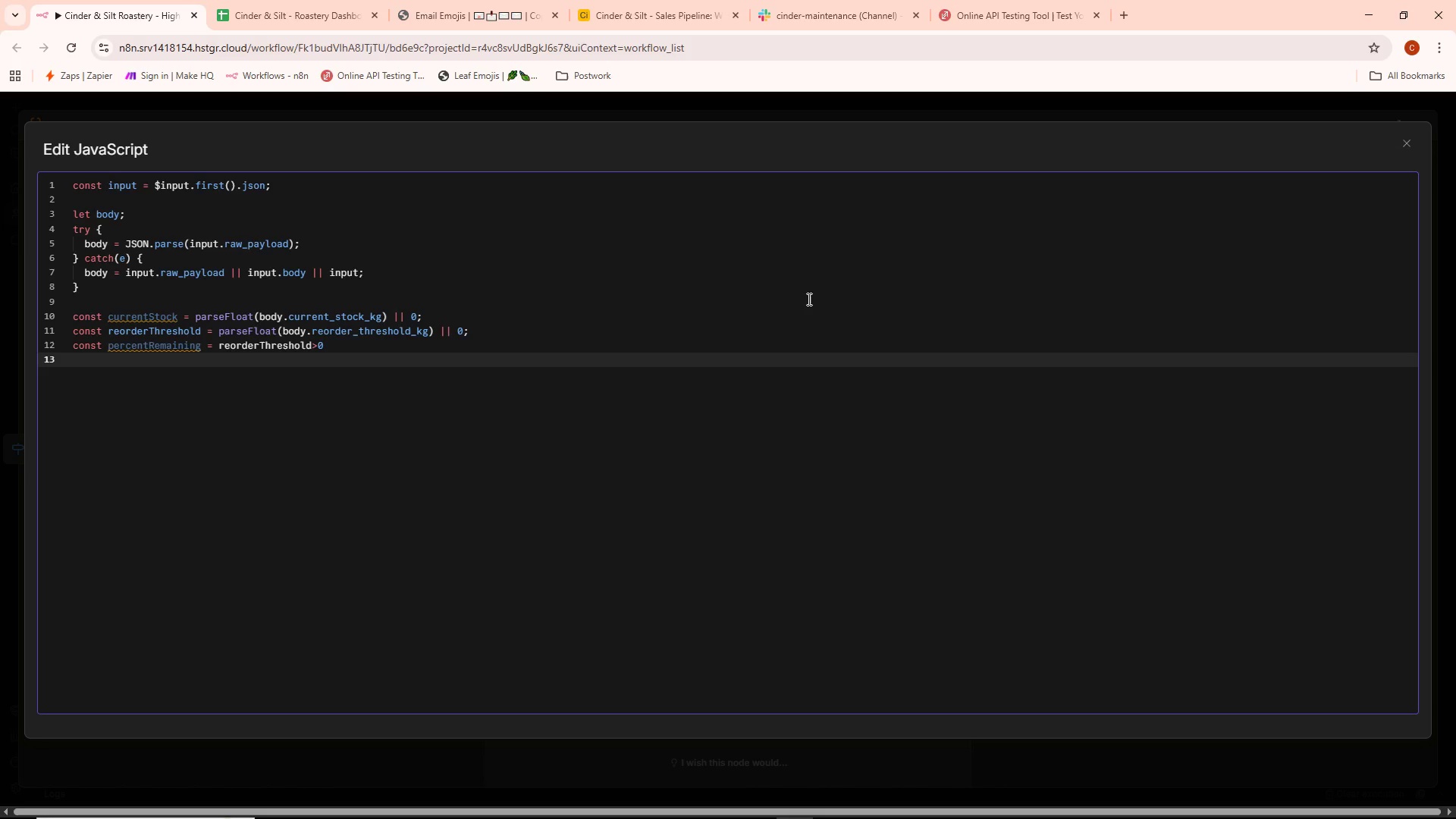 
key(Backspace)
 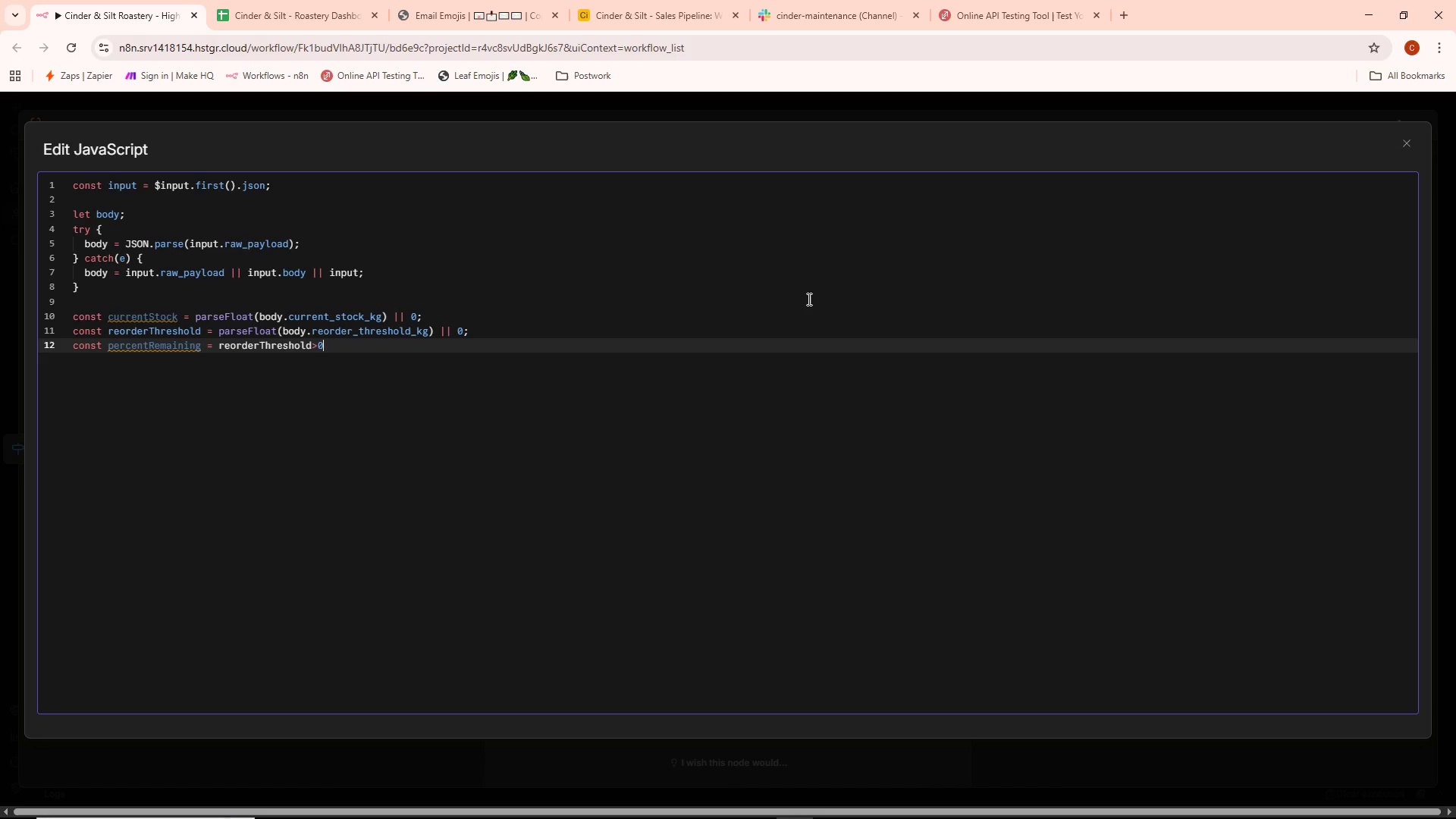 
key(Backspace)
 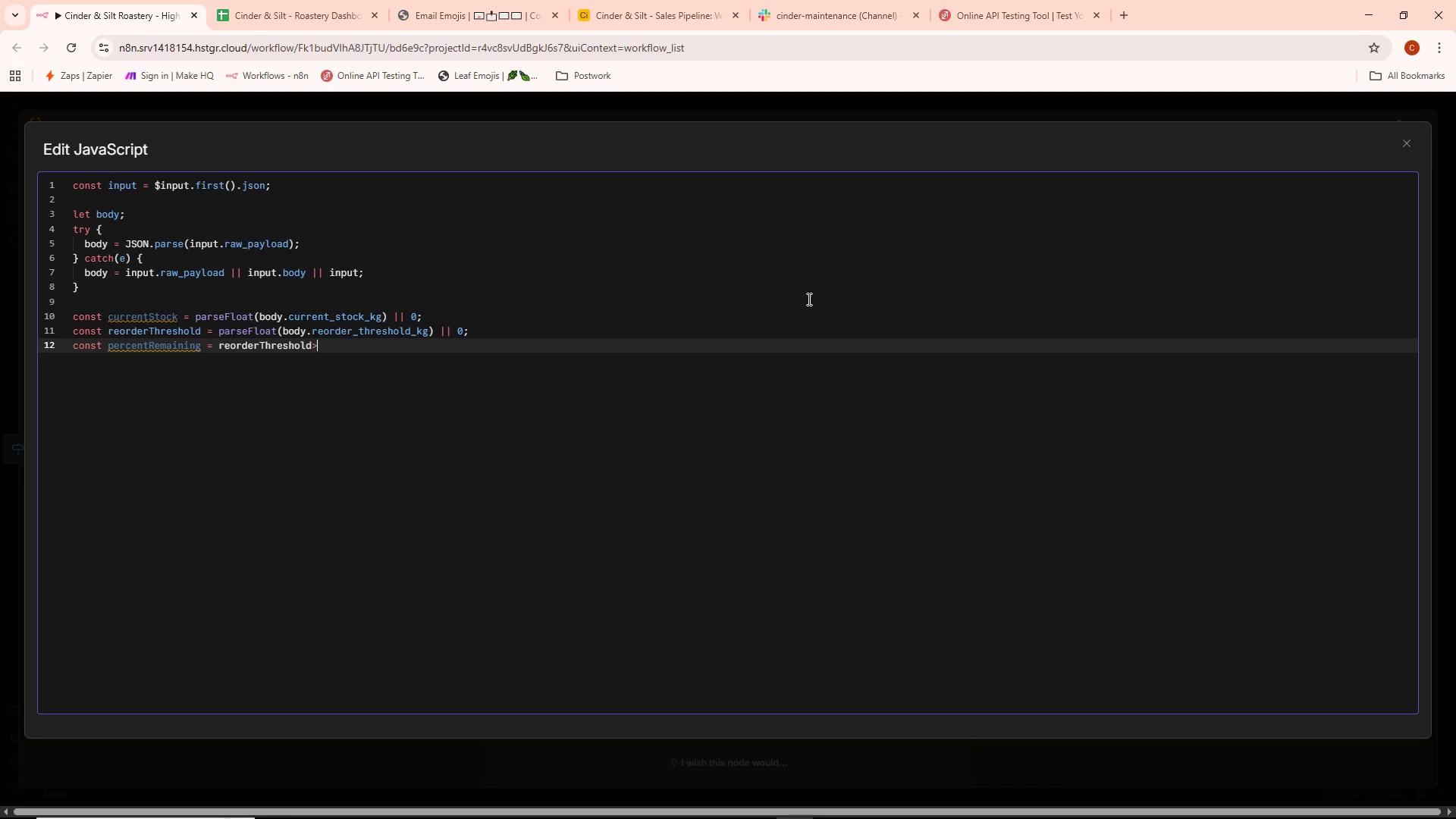 
key(Backspace)
 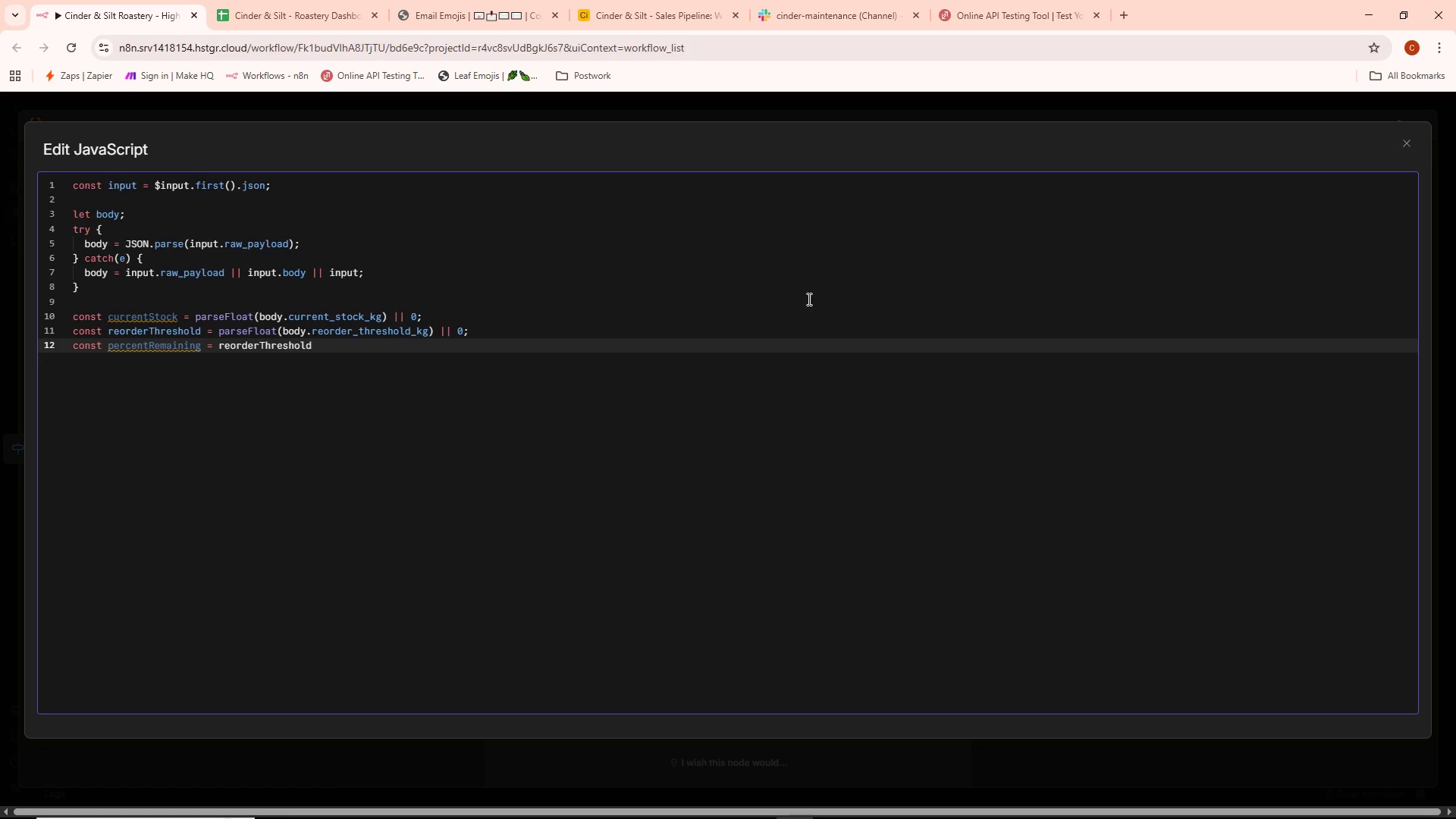 
key(Space)
 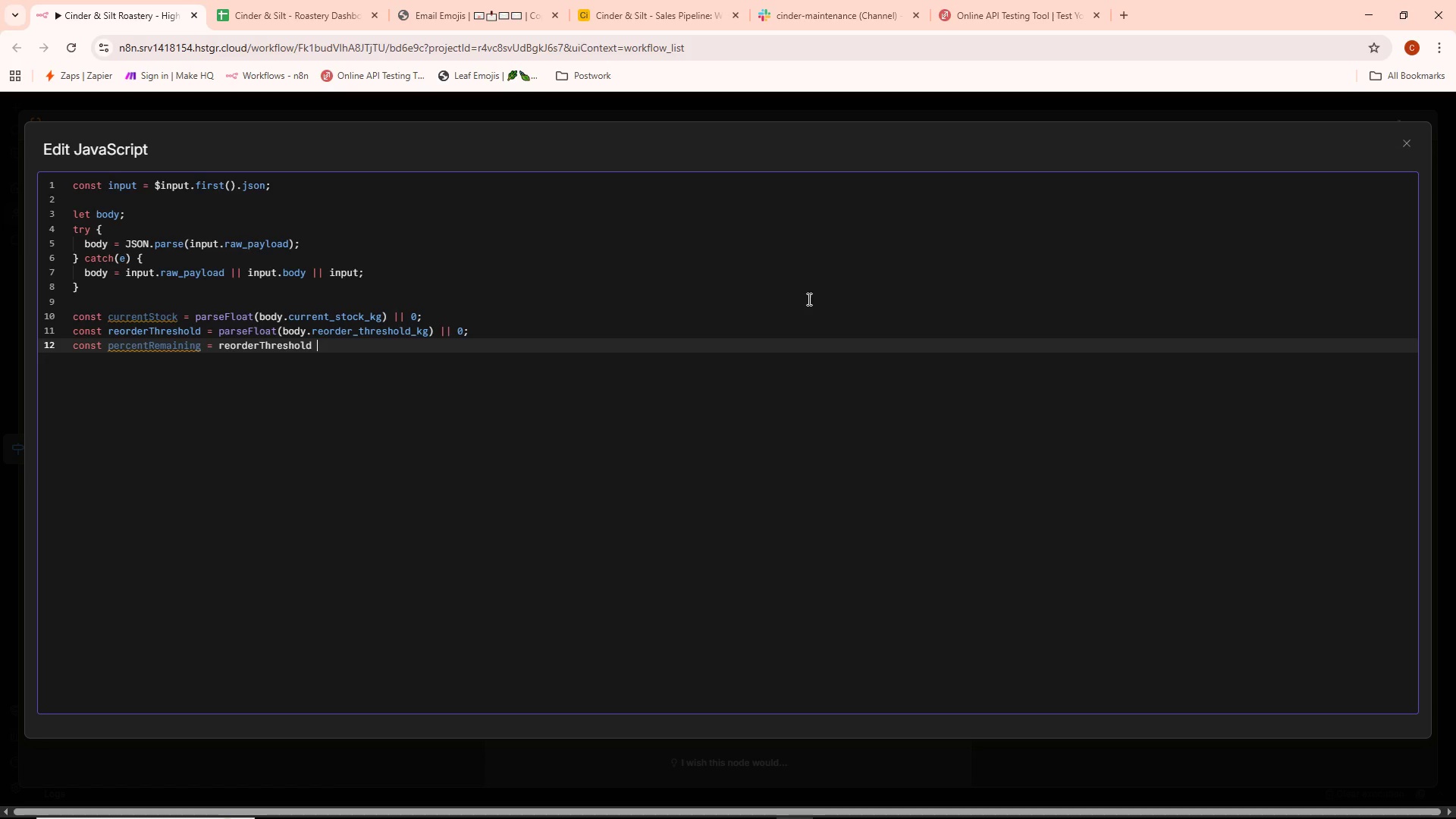 
key(Shift+ShiftLeft)
 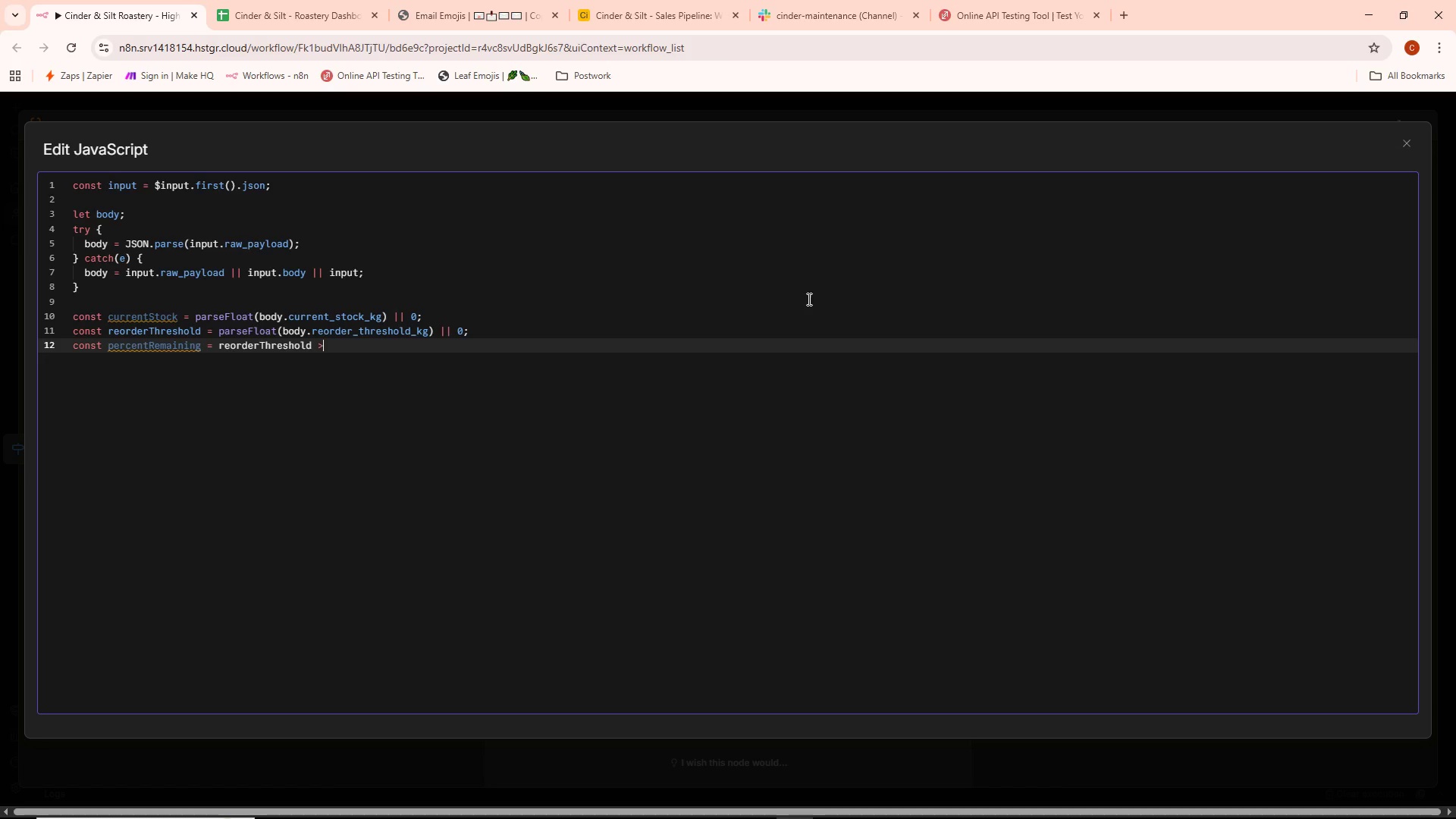 
key(Shift+Period)
 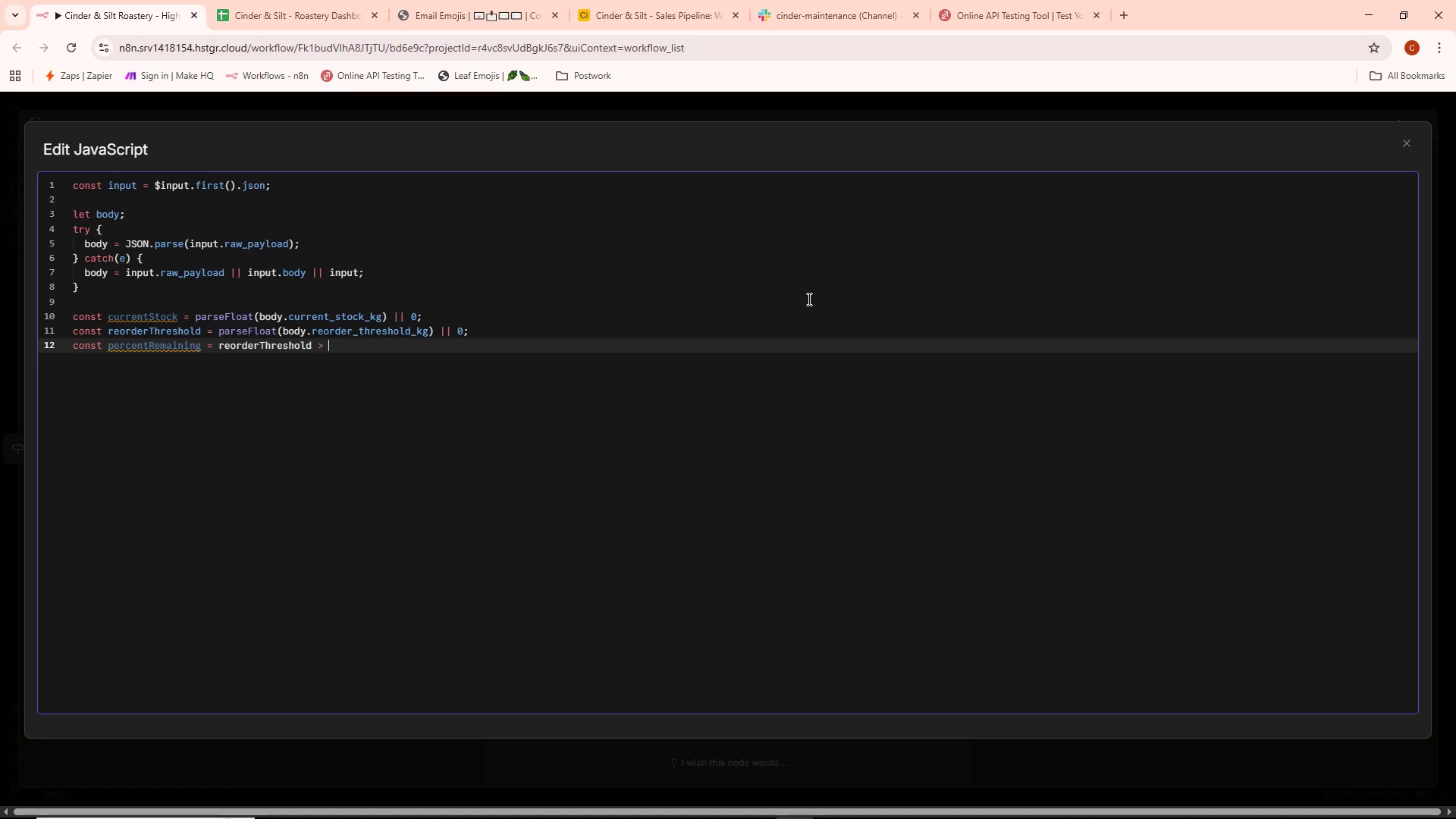 
key(Space)
 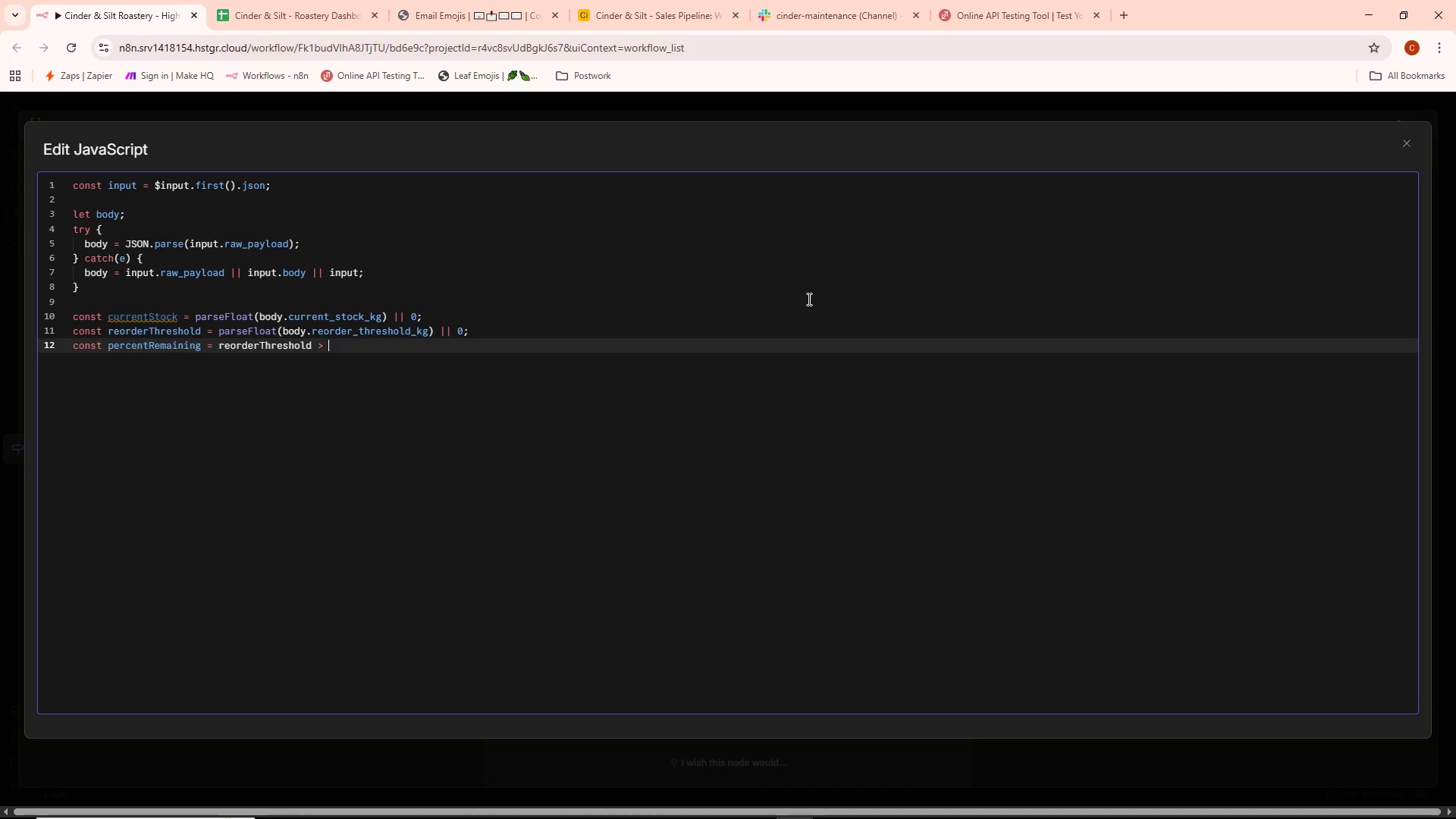 
key(0)
 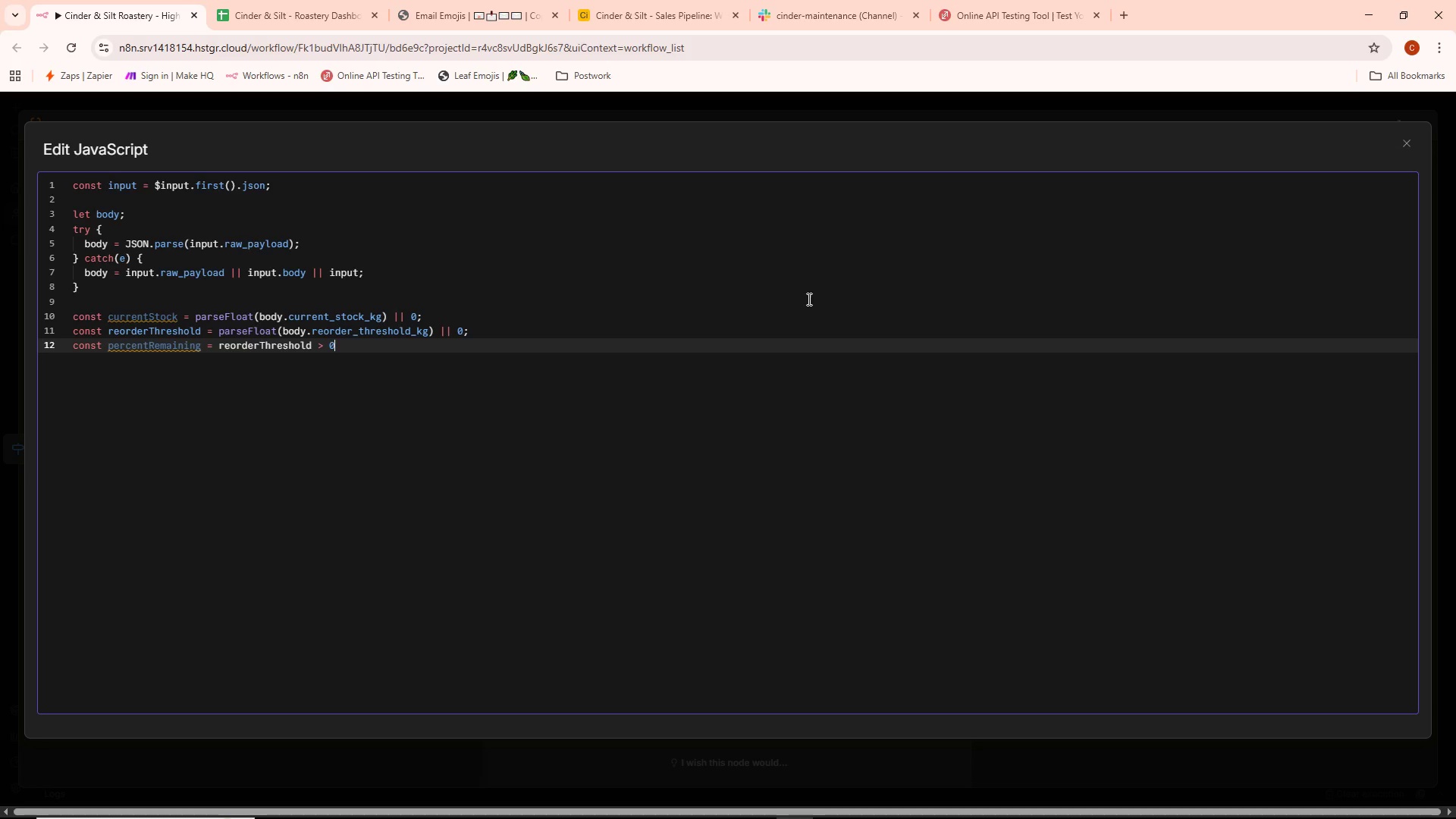 
wait(6.8)
 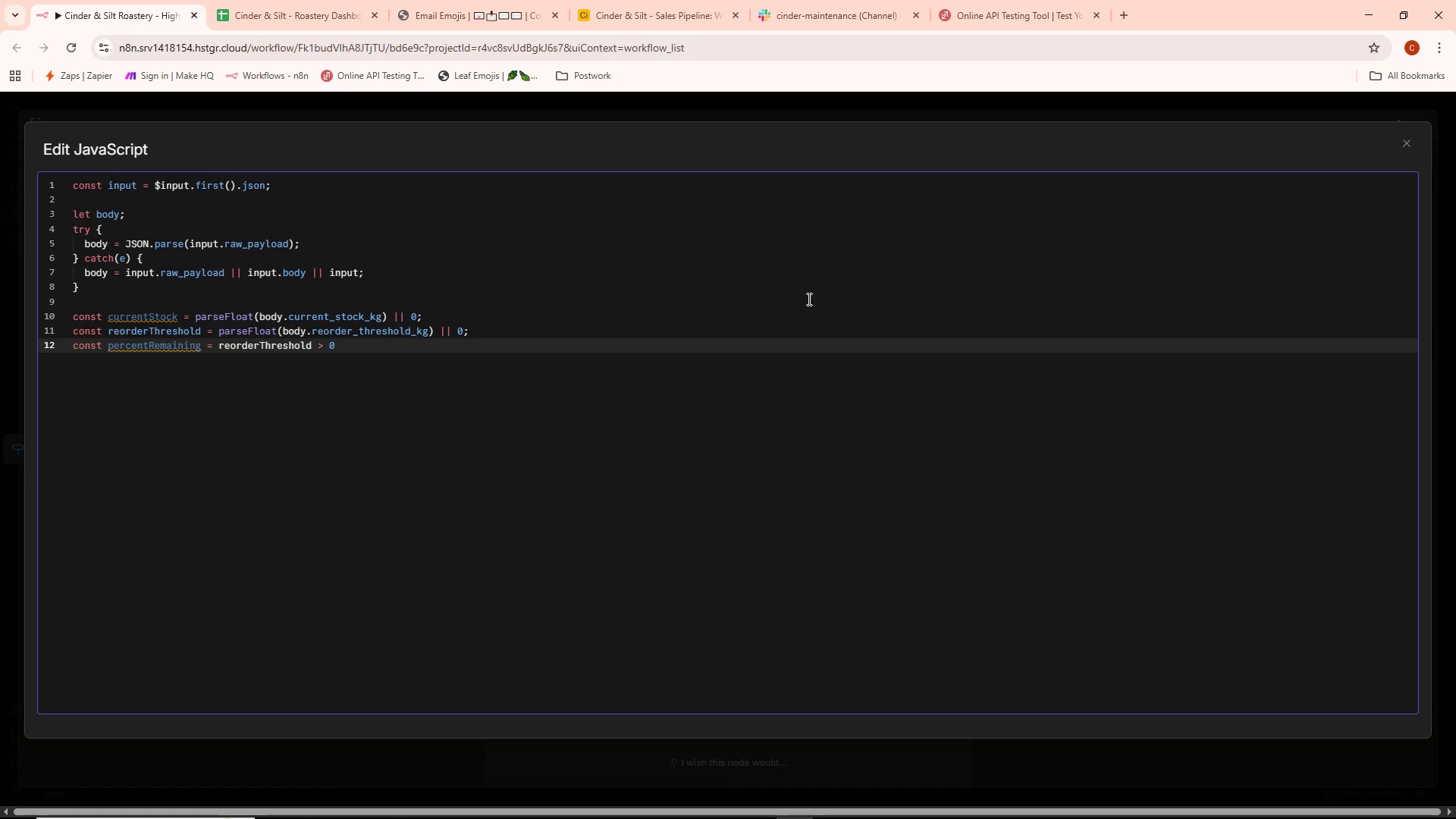 
key(Enter)
 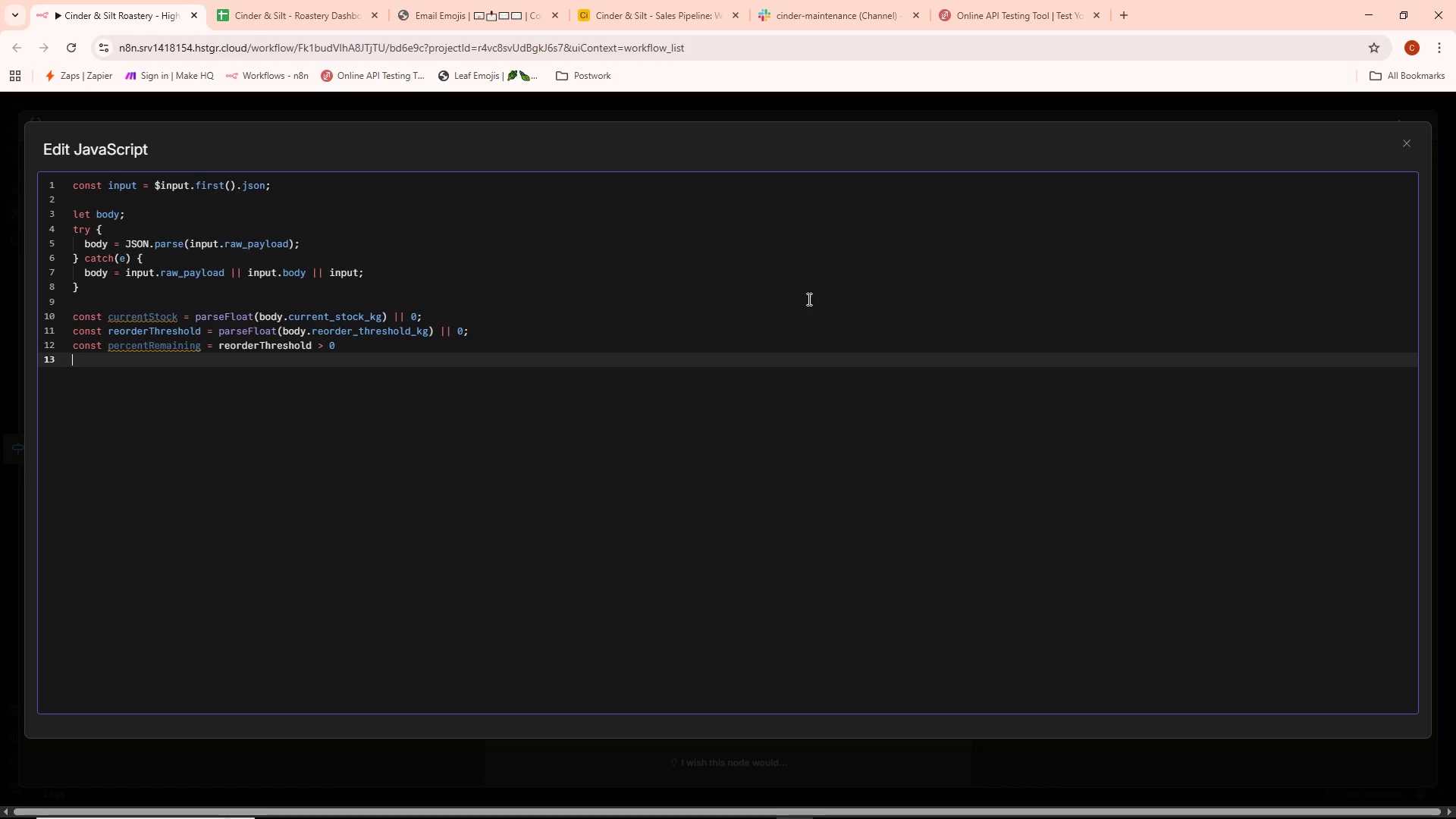 
key(Space)
 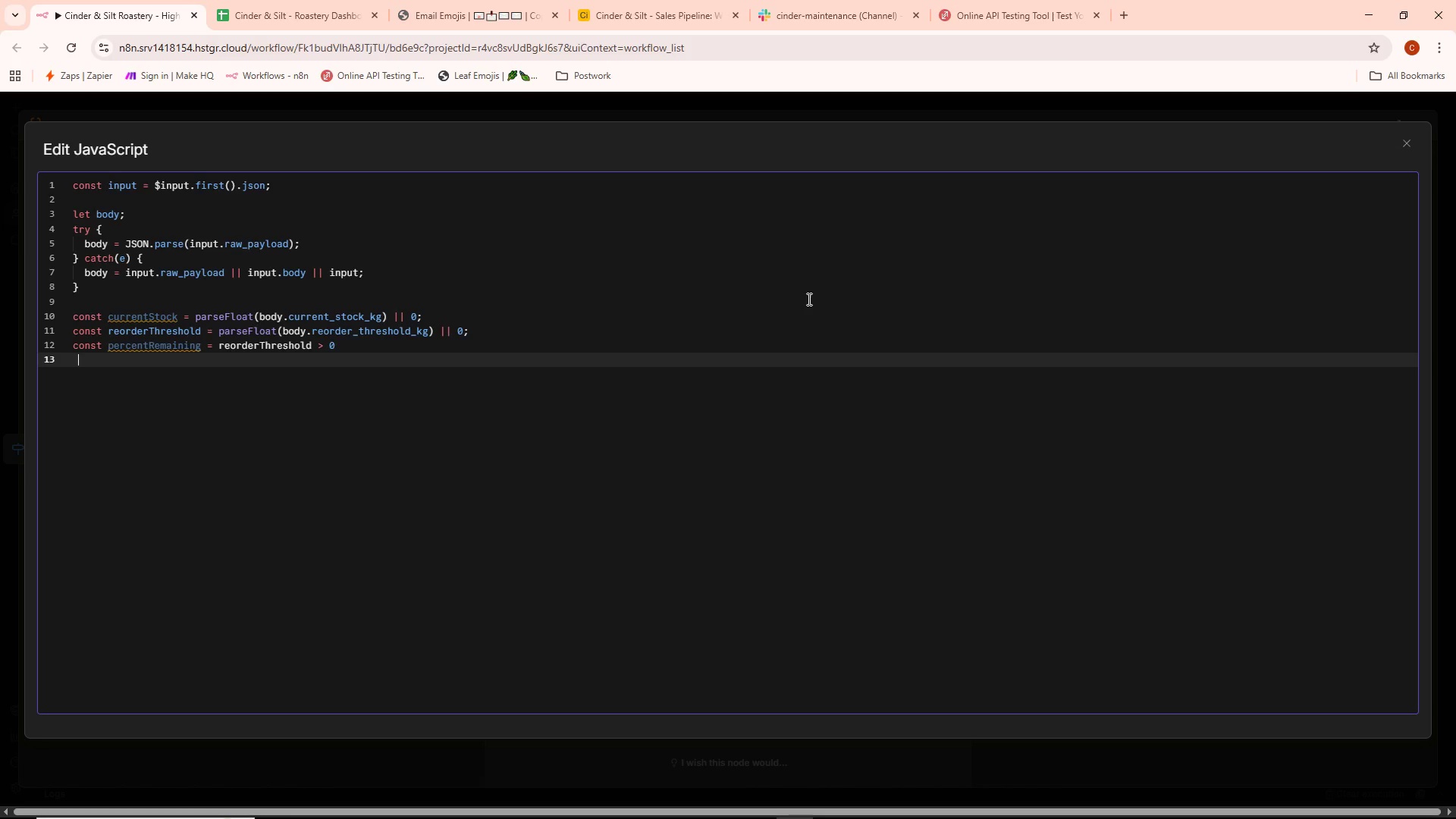 
key(Space)
 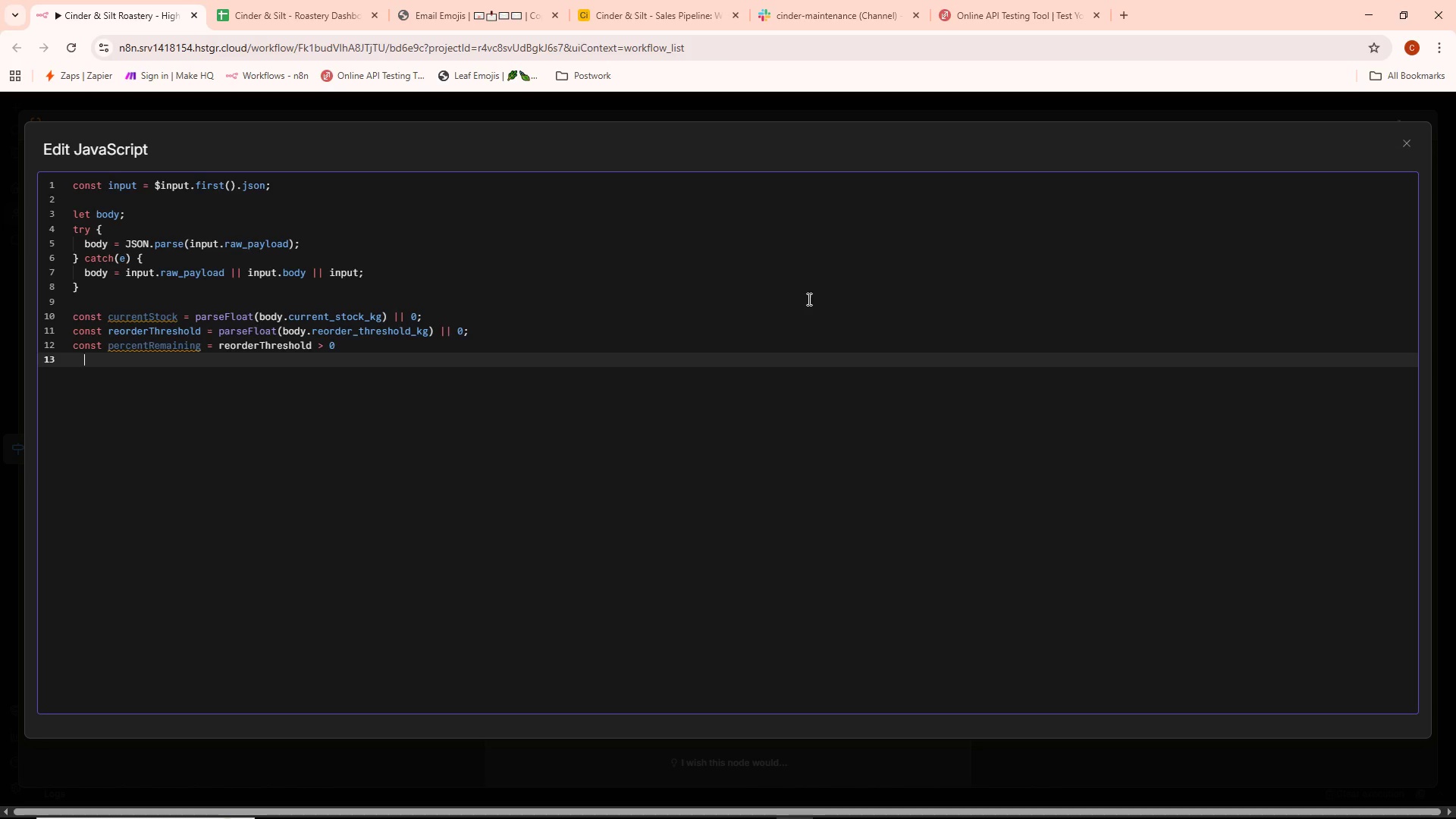 
key(Space)
 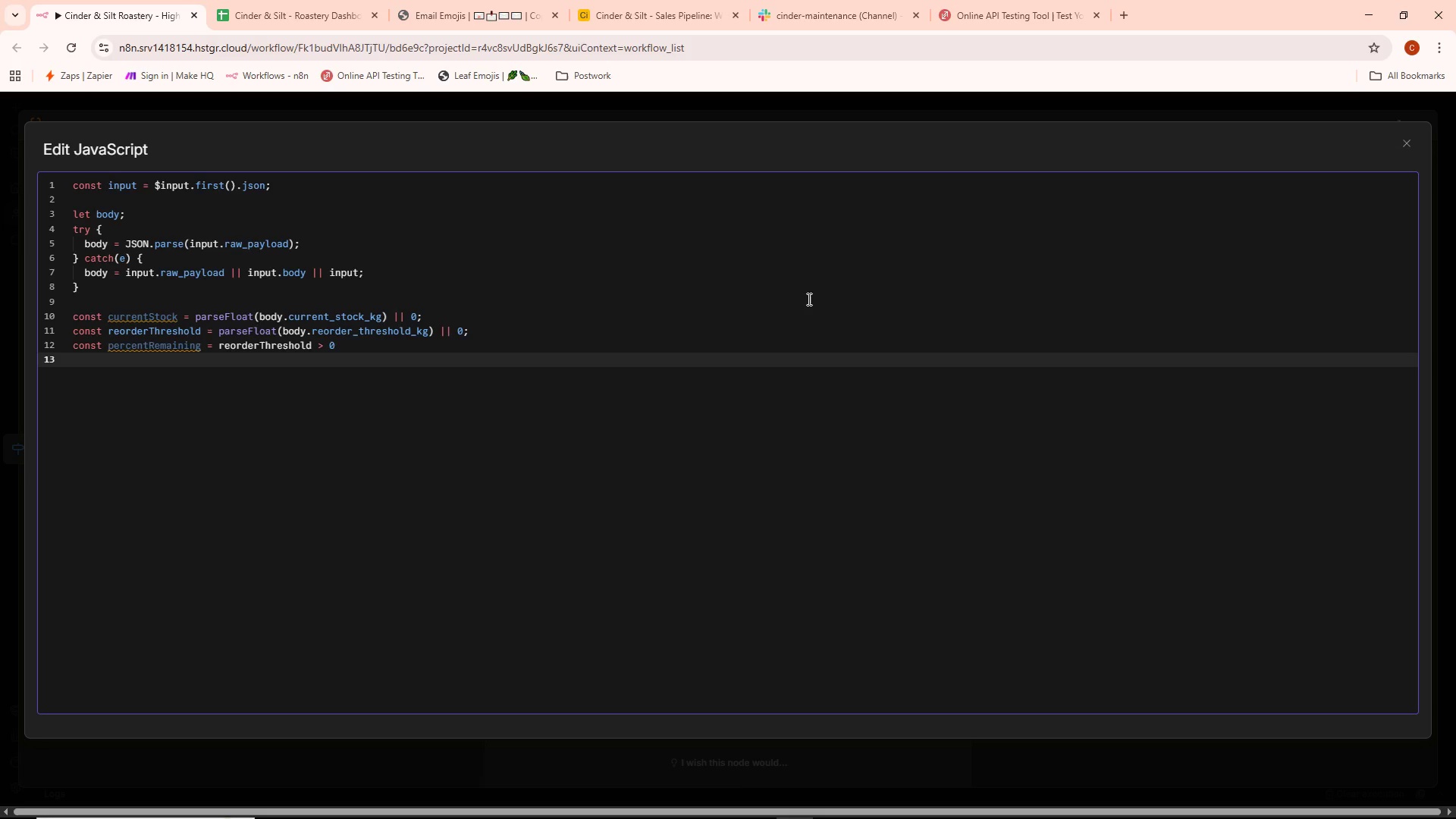 
wait(8.45)
 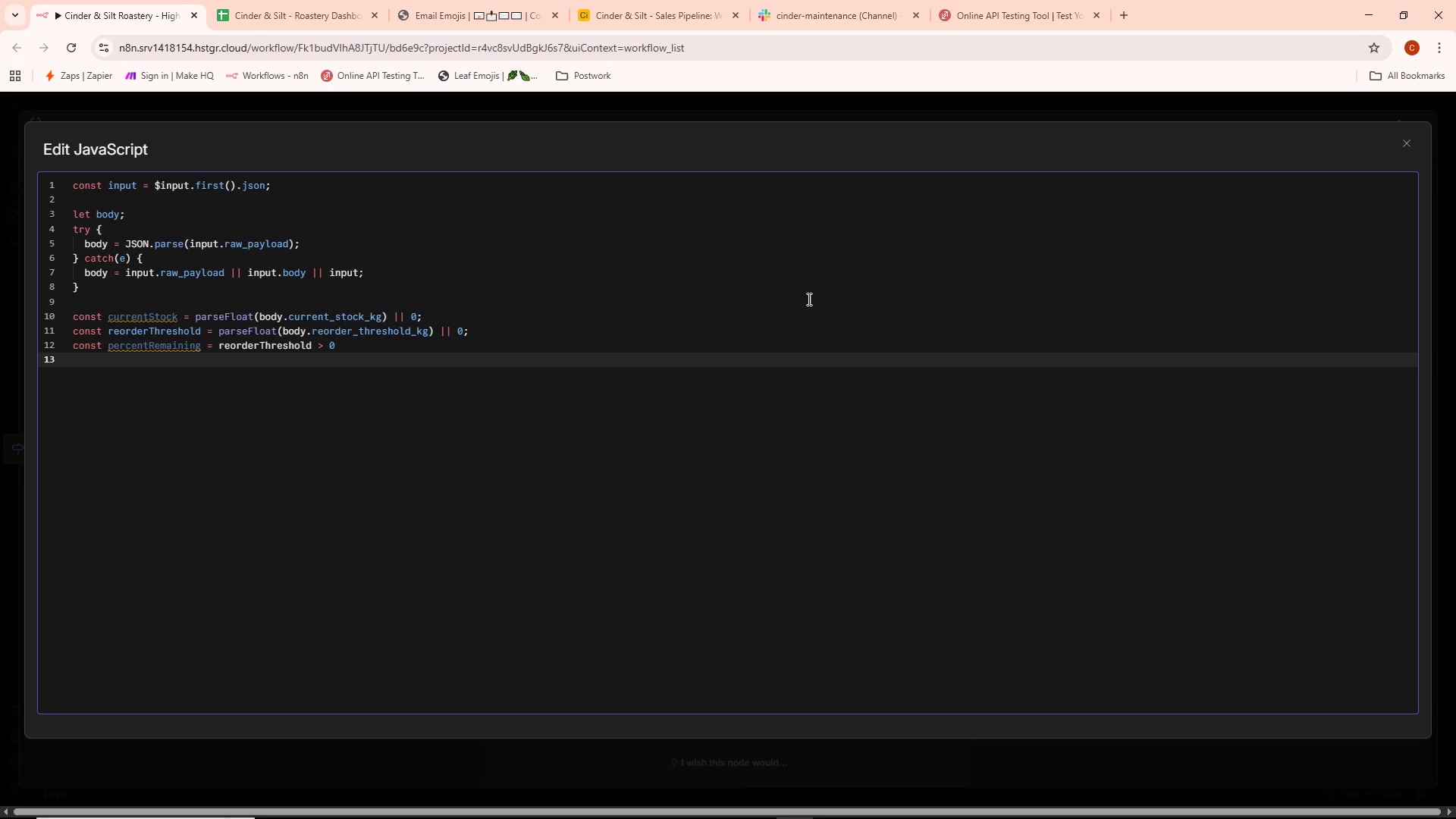 
key(Backspace)
 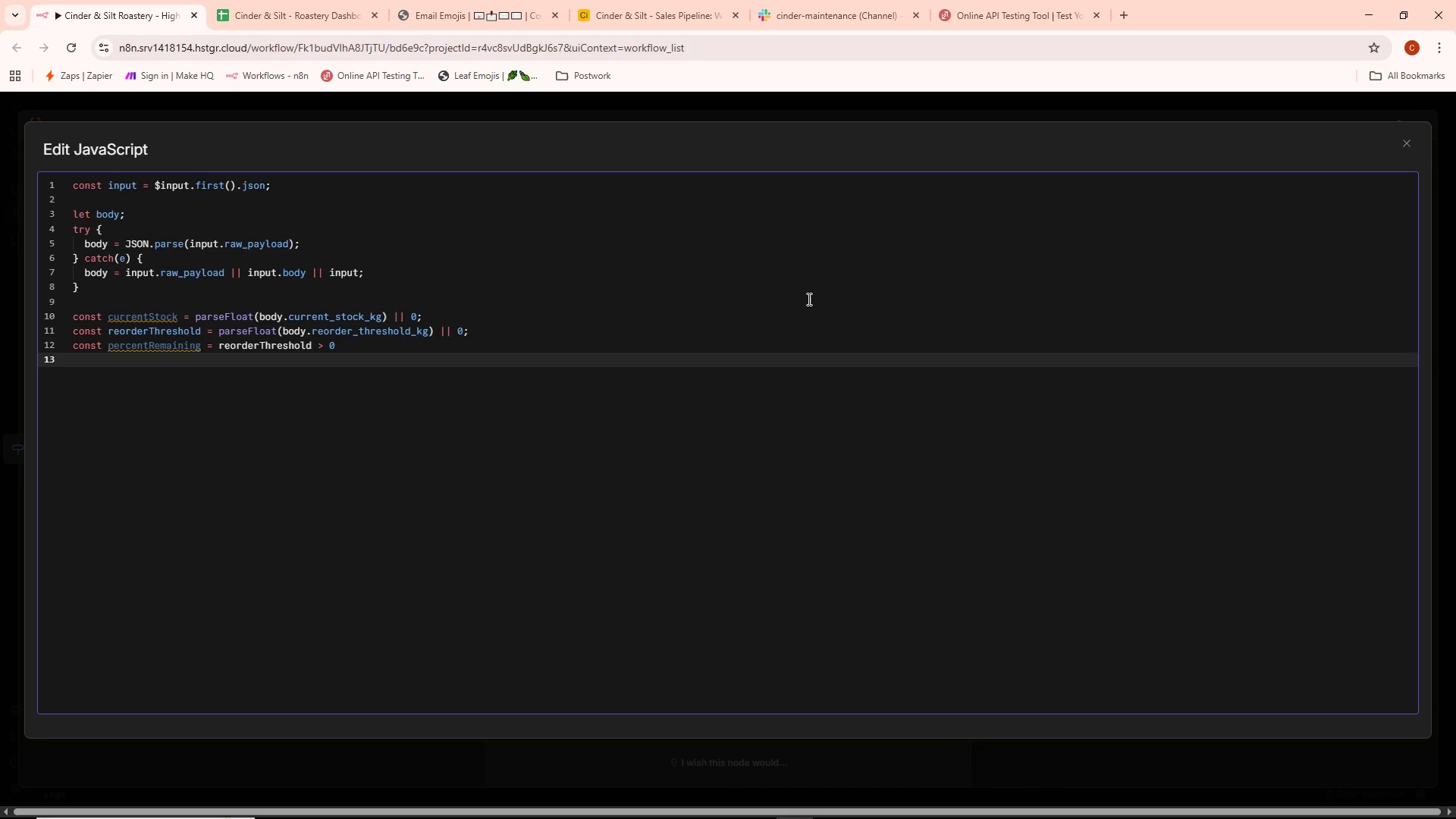 
key(Shift+ShiftLeft)
 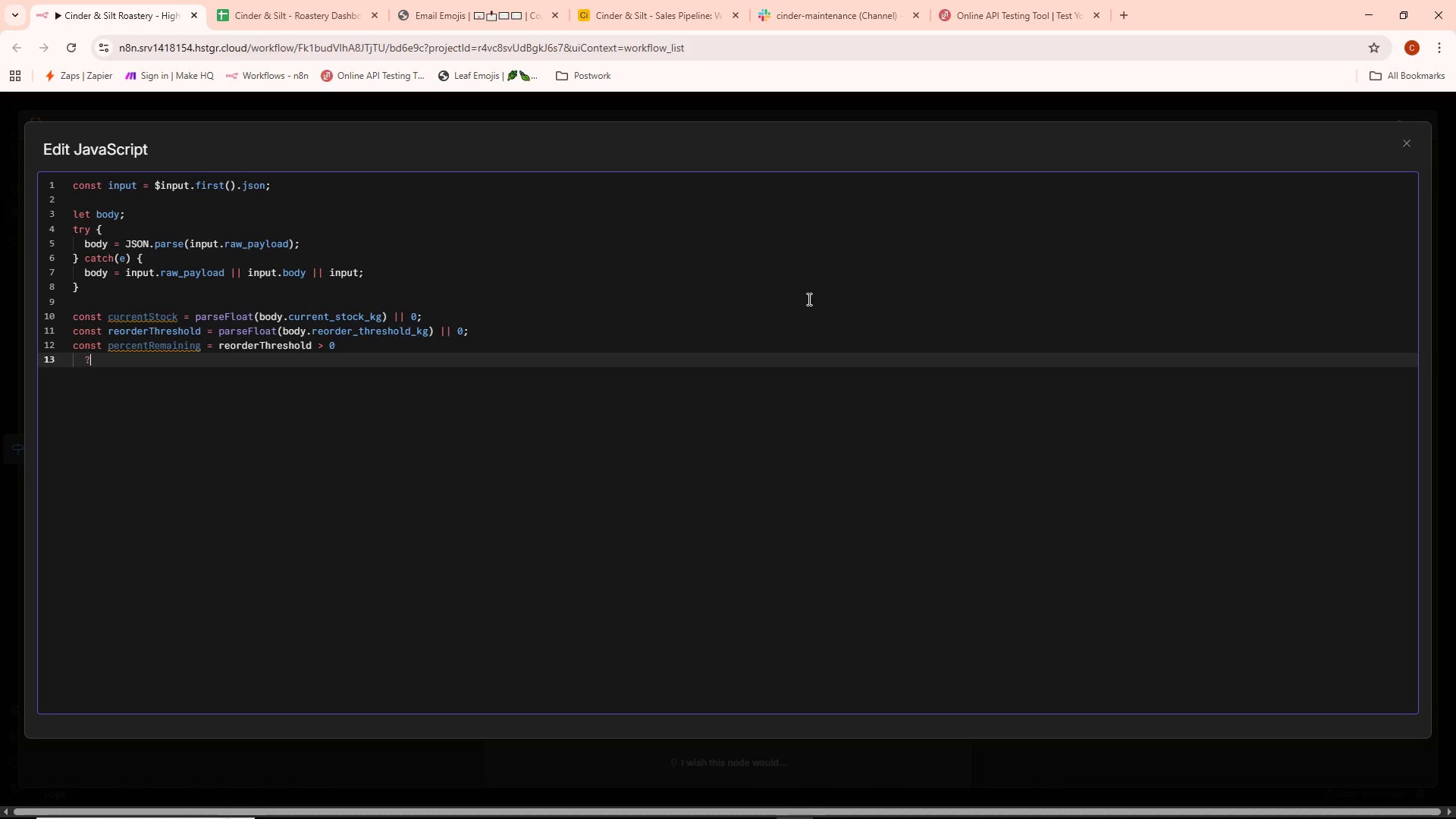 
key(Shift+Slash)
 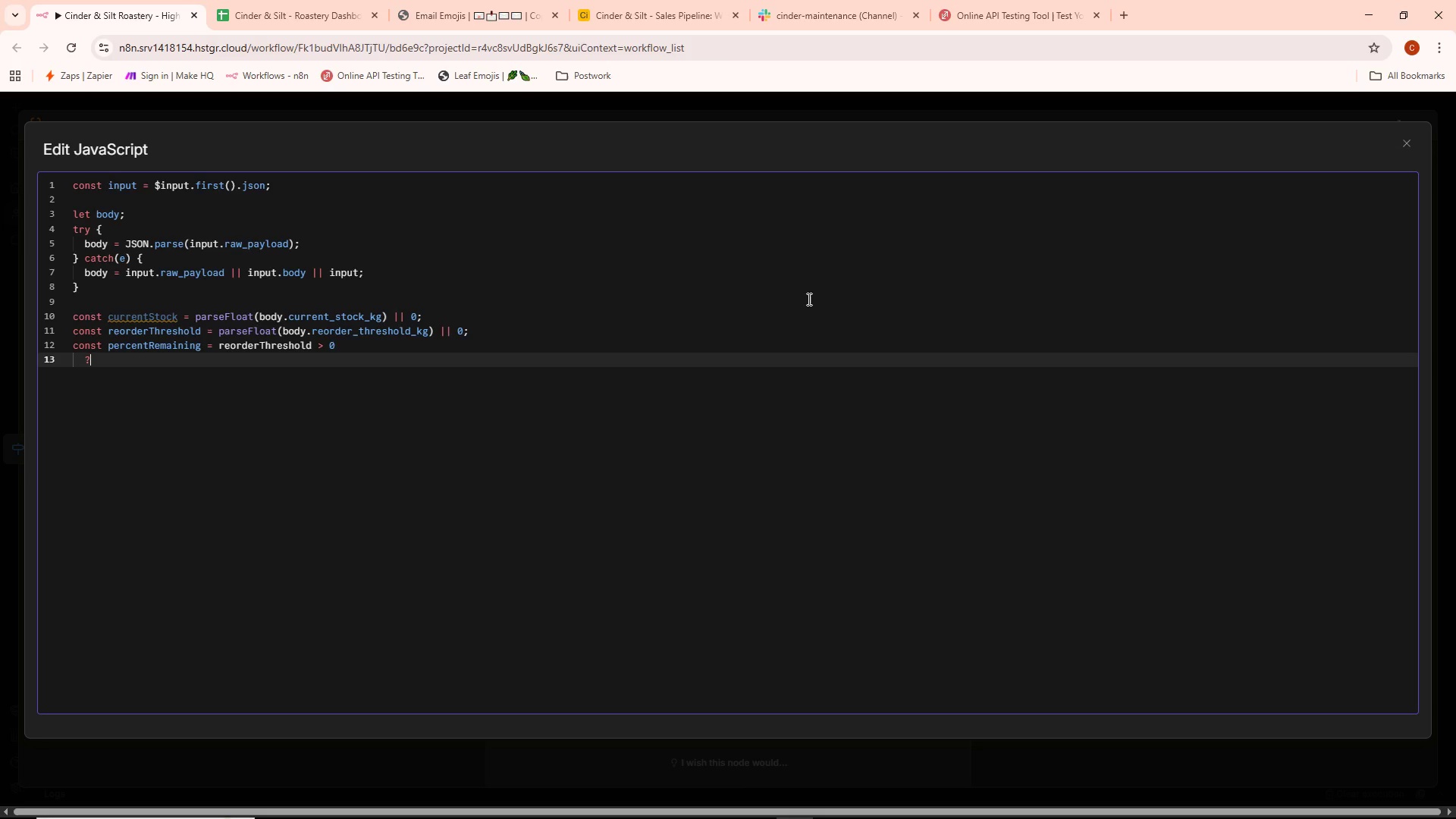 
type( math)
 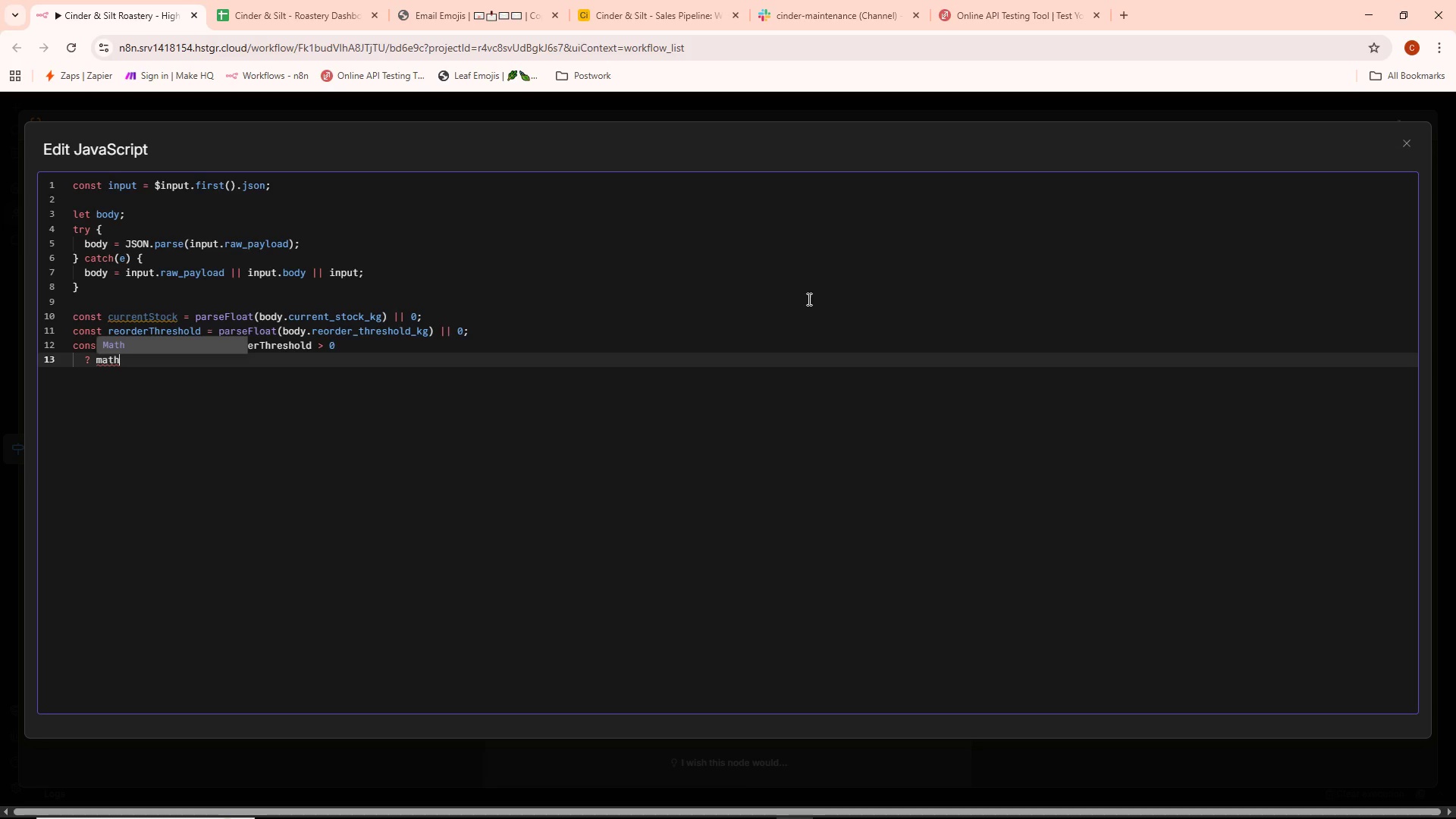 
key(Control+Backspace)
 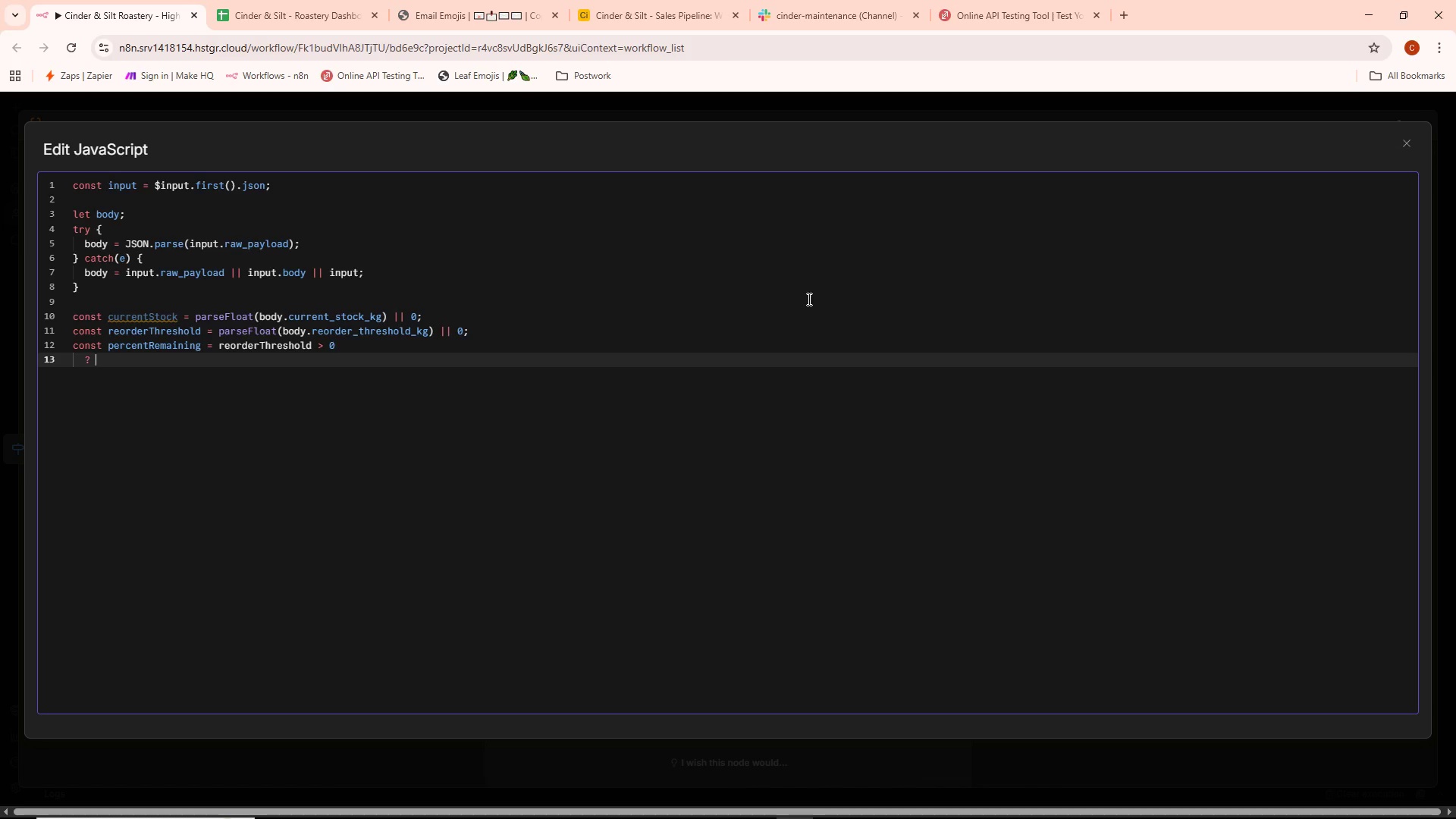 
type(Math.round)
 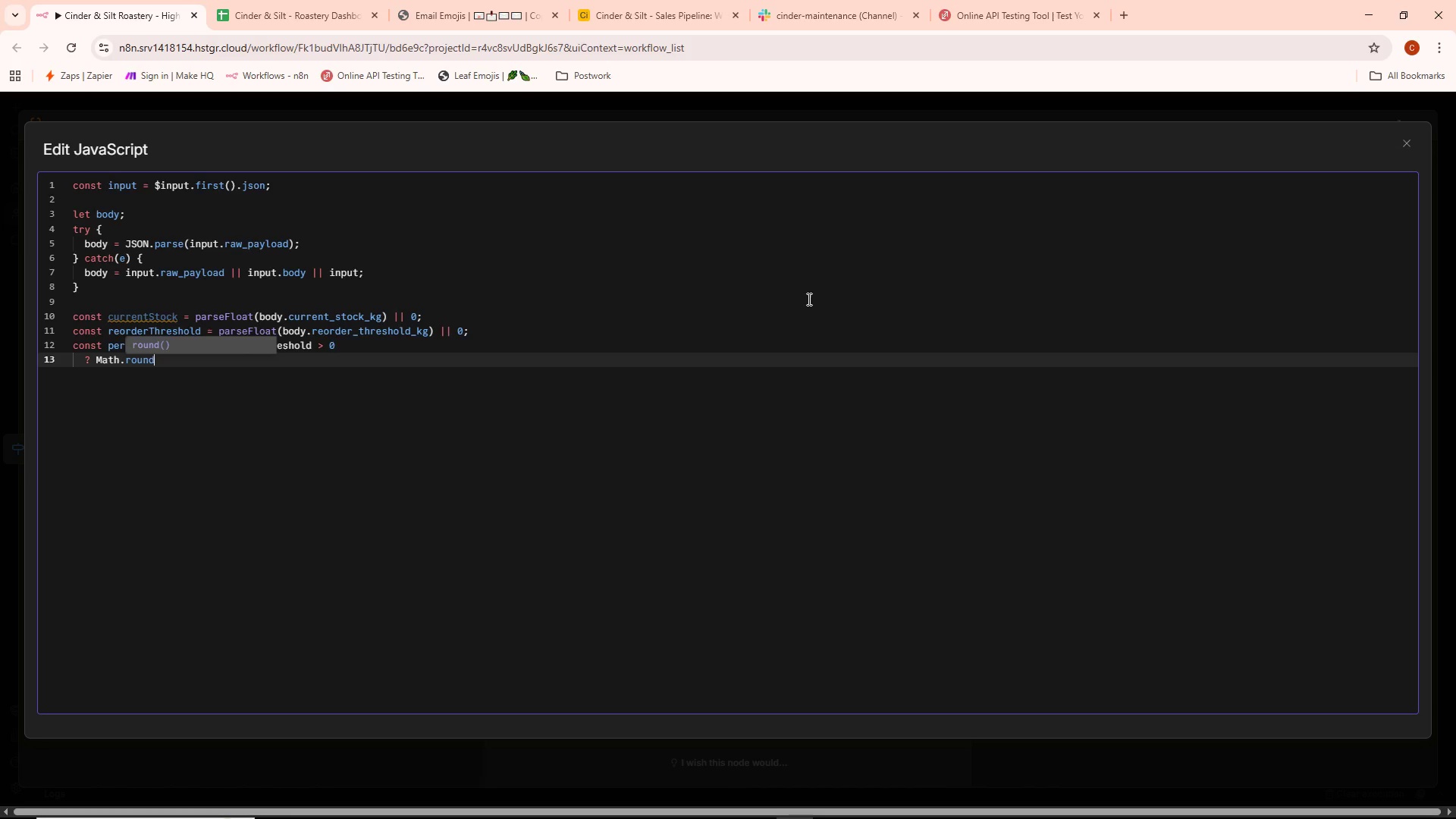 
type(((currentStock / reorderThreshold)
 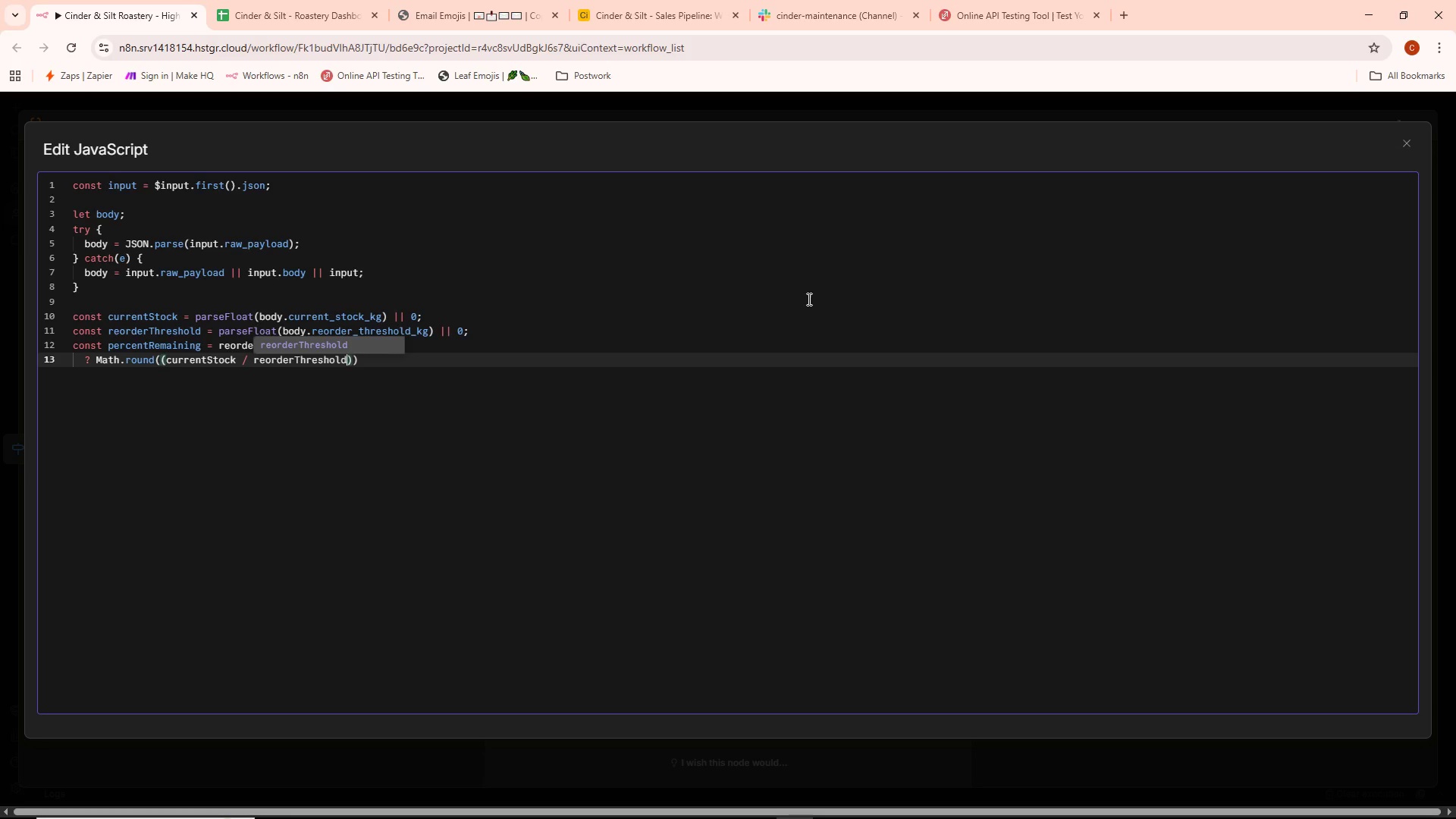 
key(ArrowRight)
 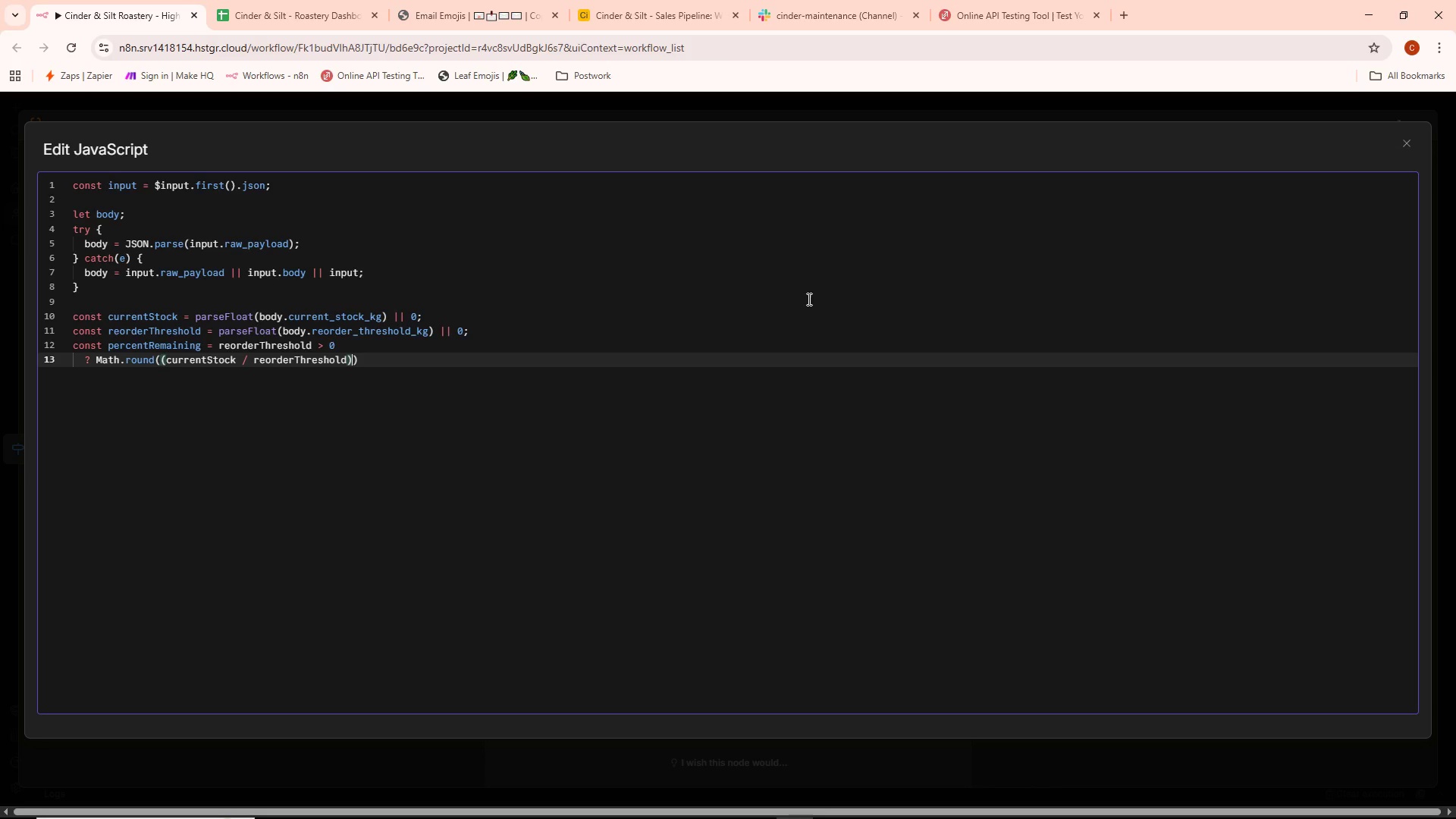 
type( 8)
key(Backspace)
type(* 100)
 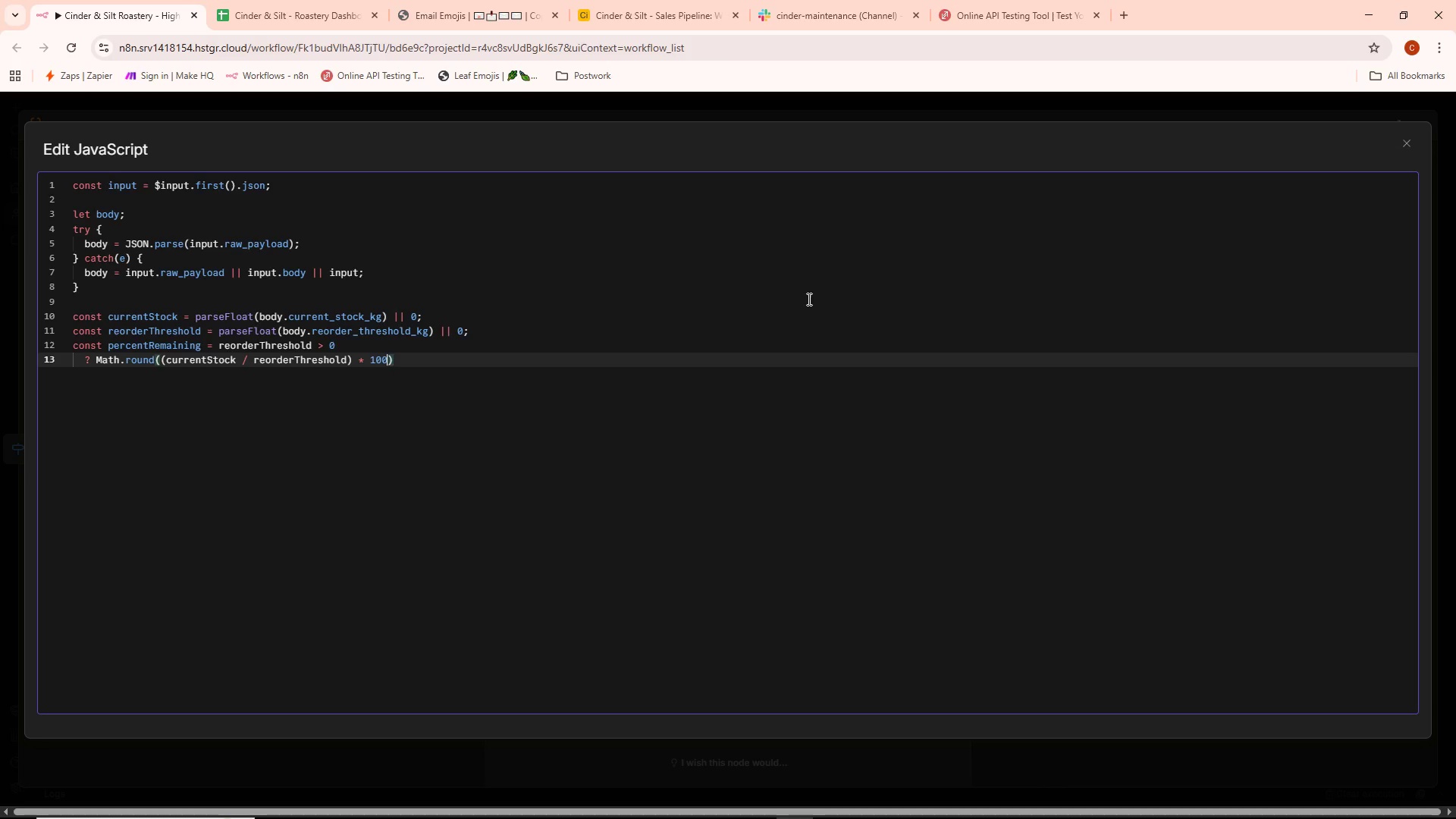 
key(ArrowRight)
 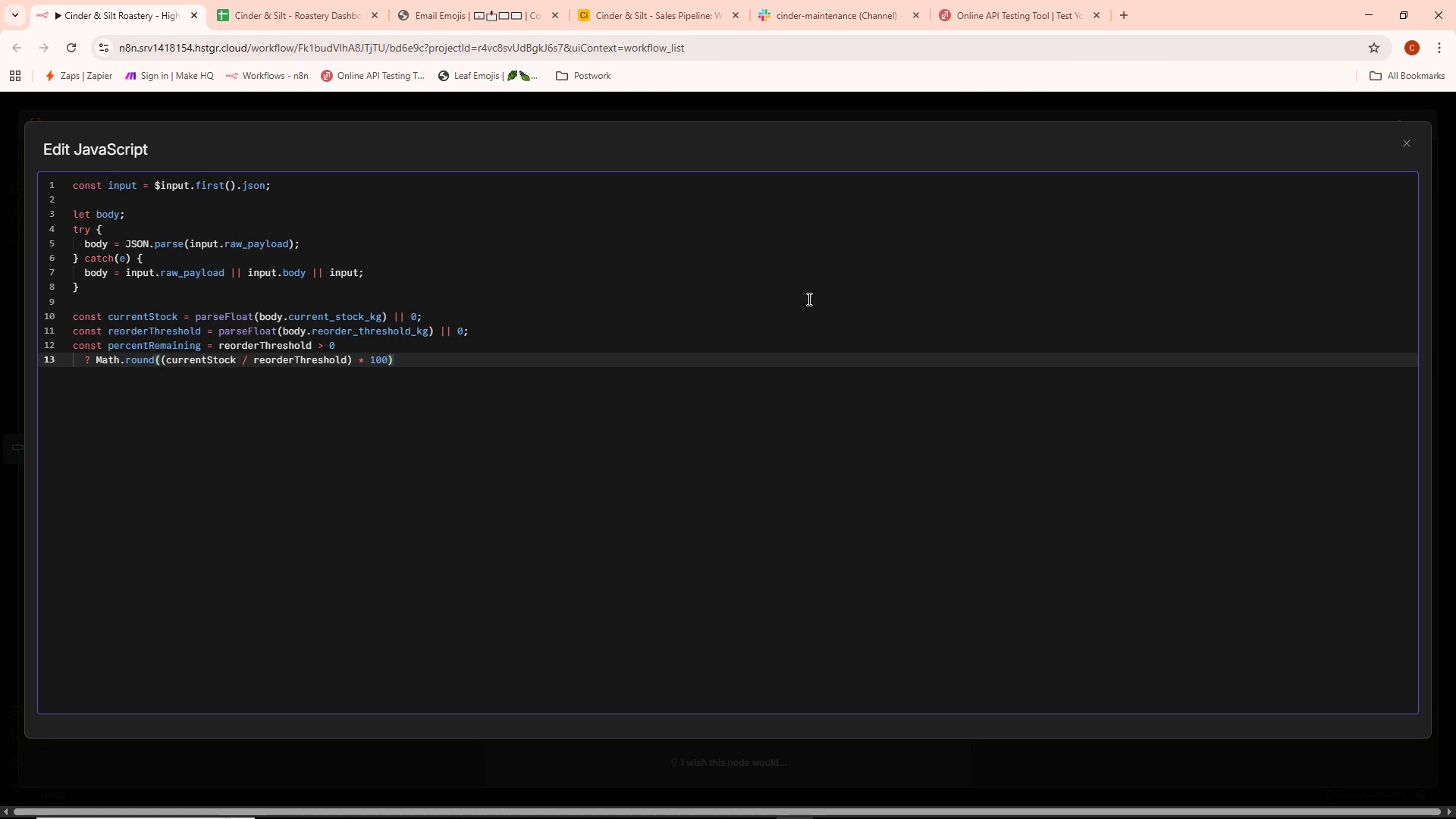 
key(Enter)
 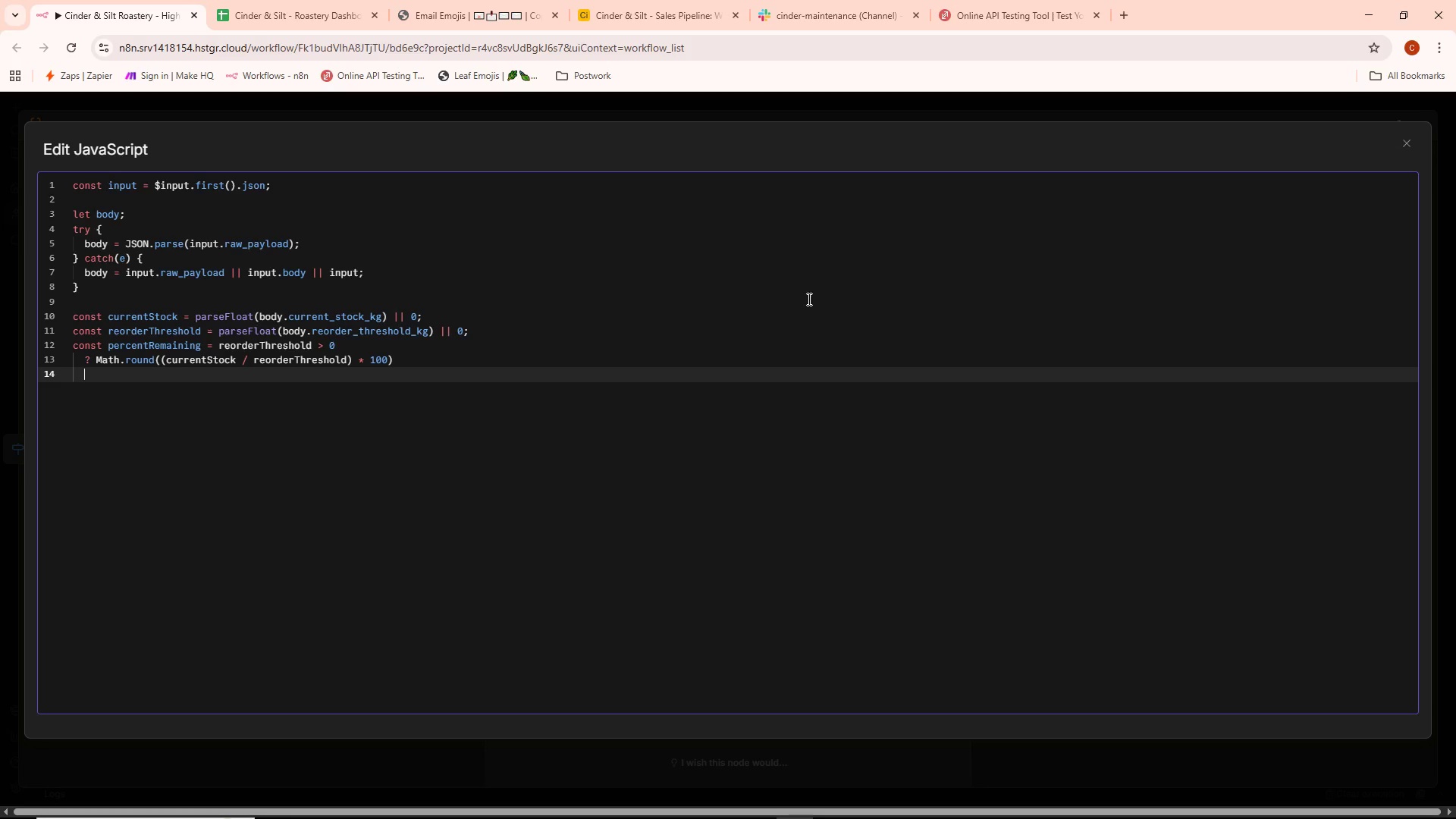 
key(Shift+ShiftLeft)
 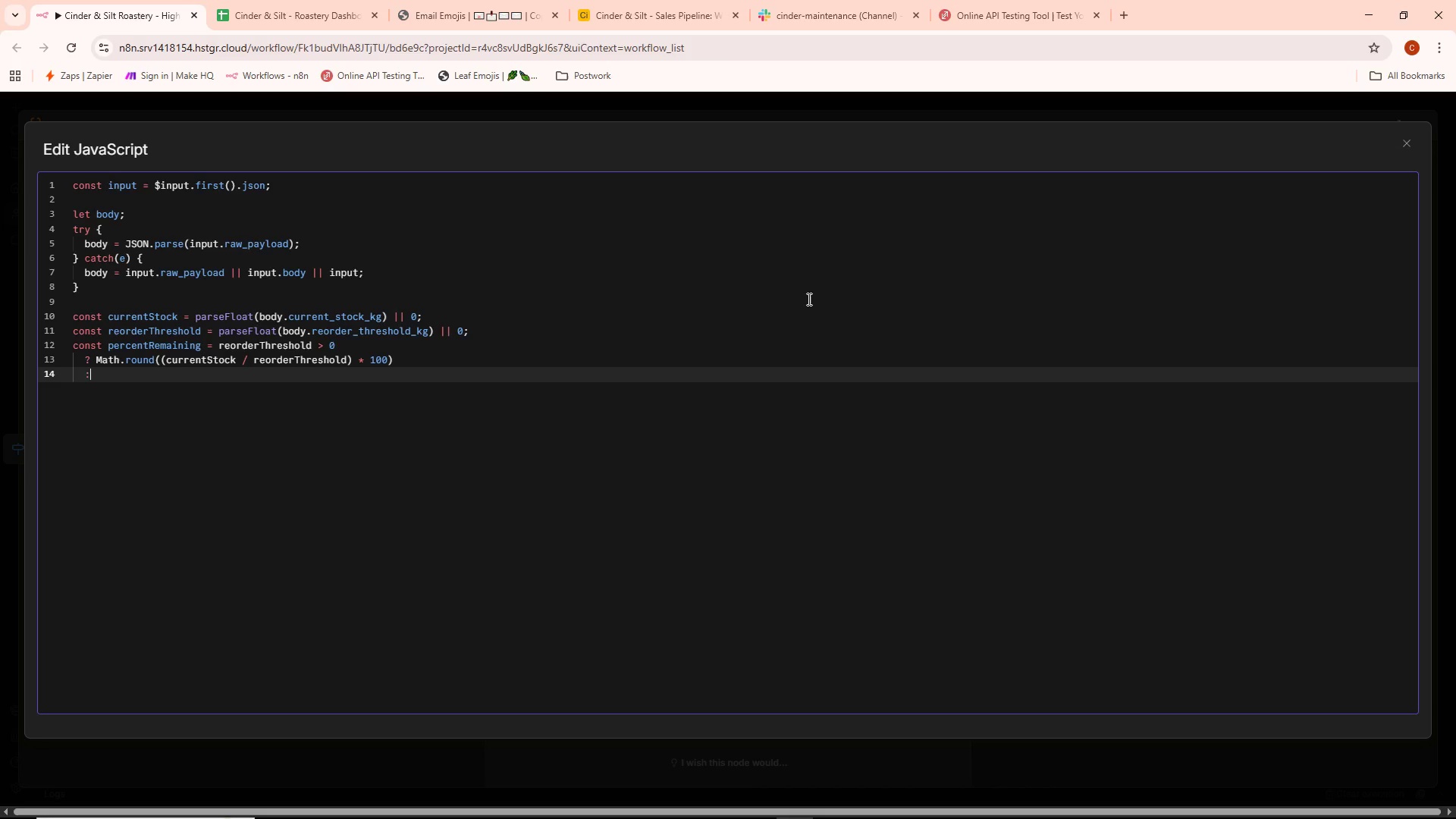 
key(Shift+Semicolon)
 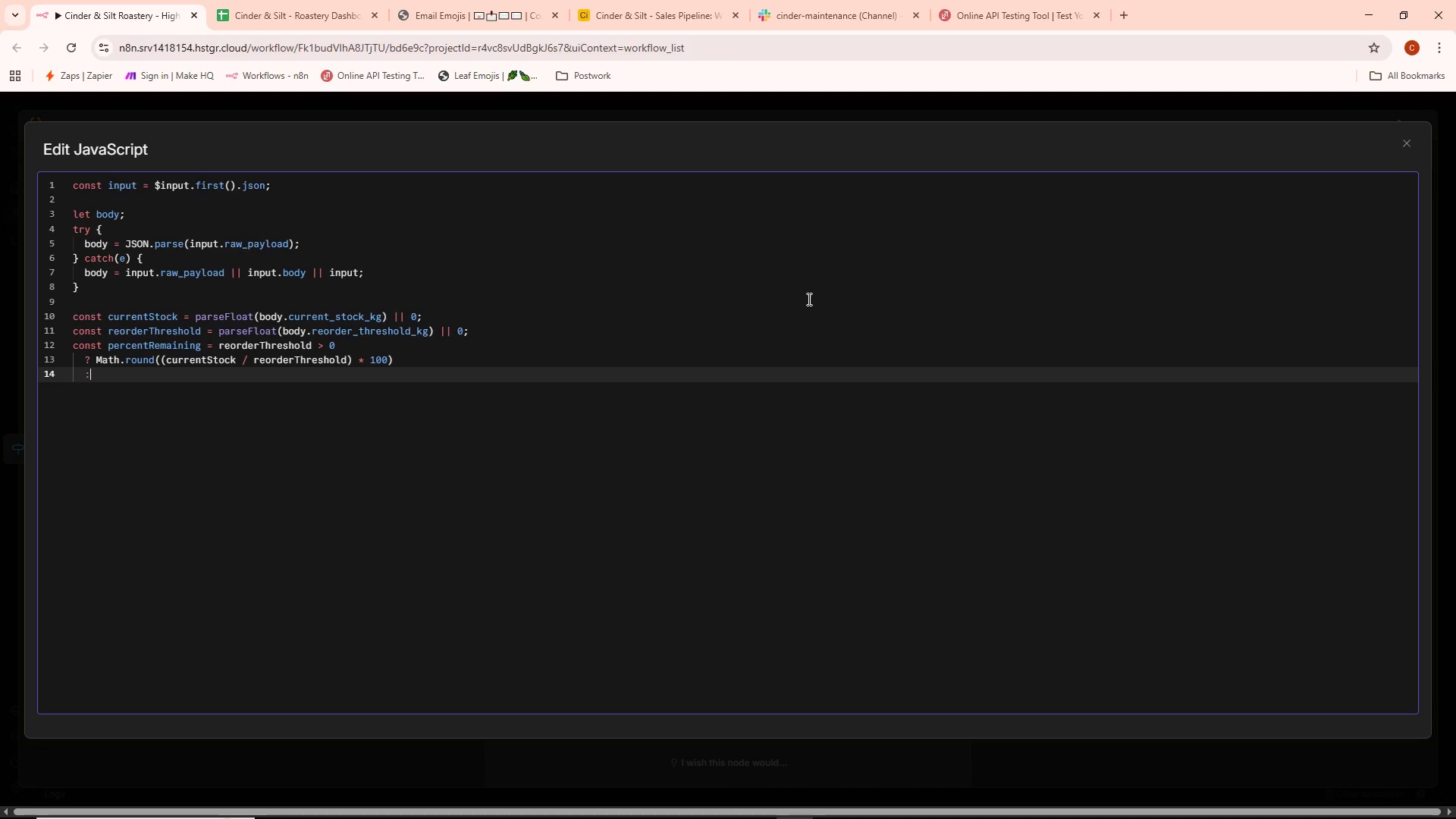 
key(Space)
 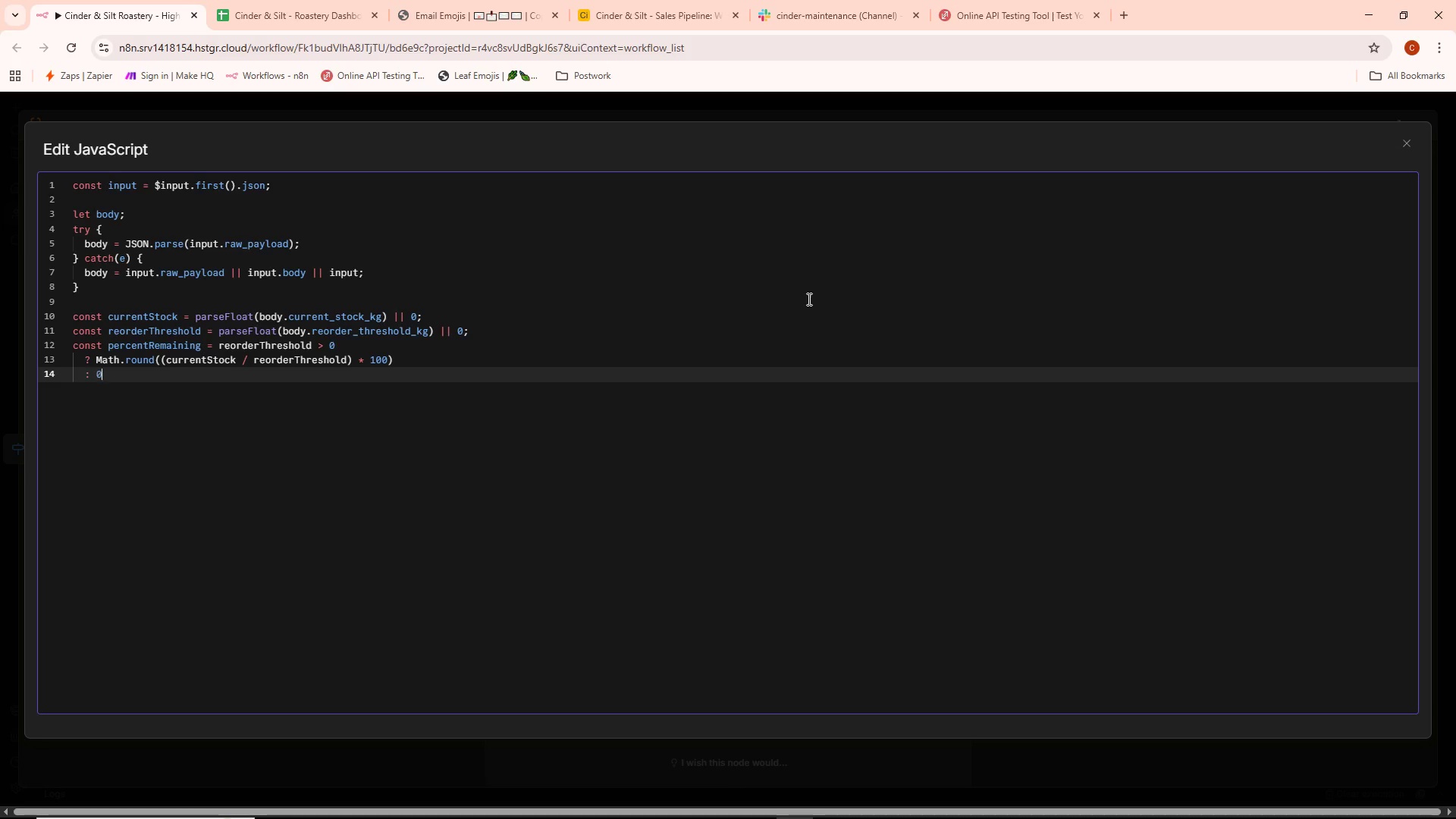 
key(0)
 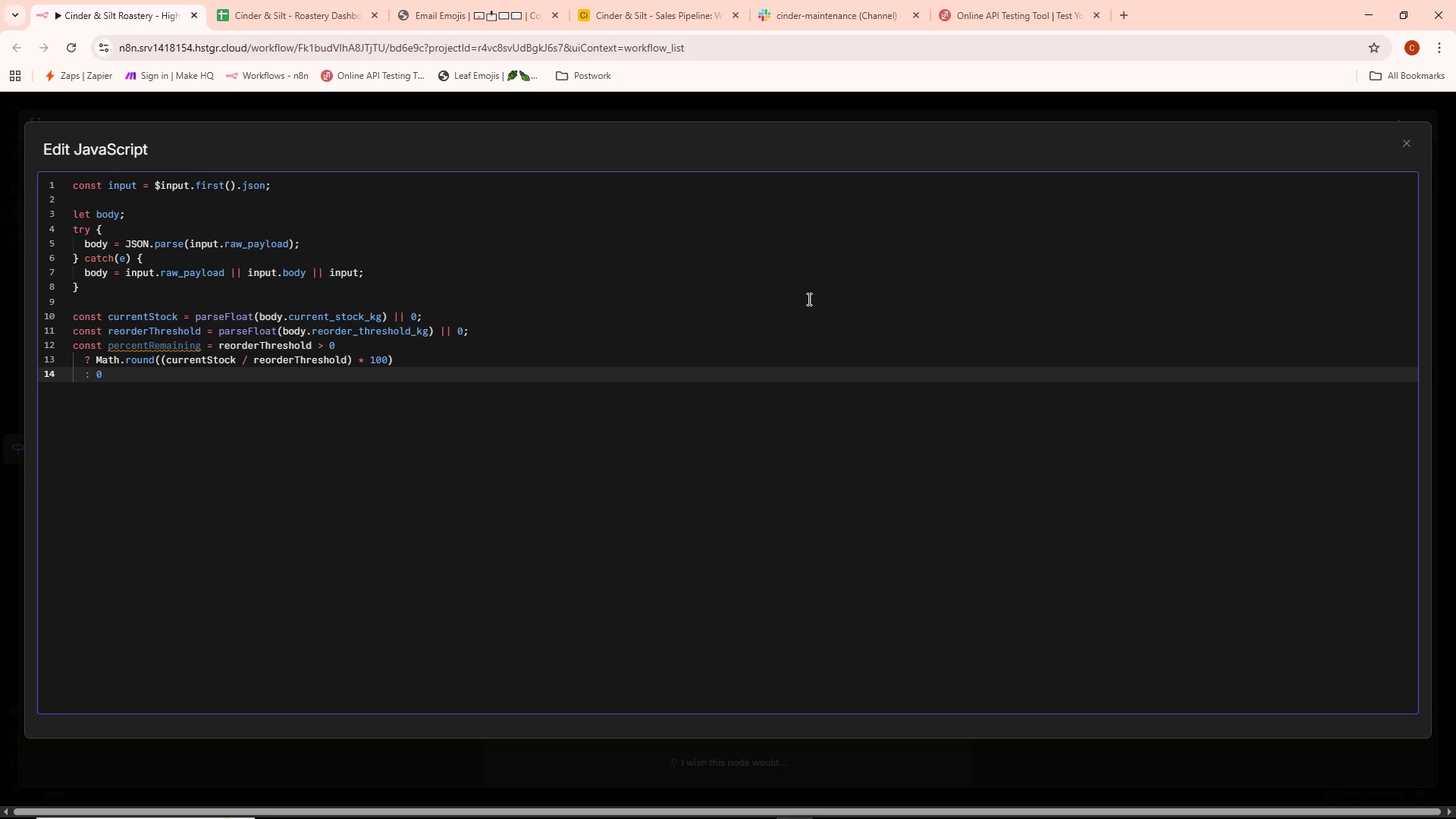 
key(Semicolon)
 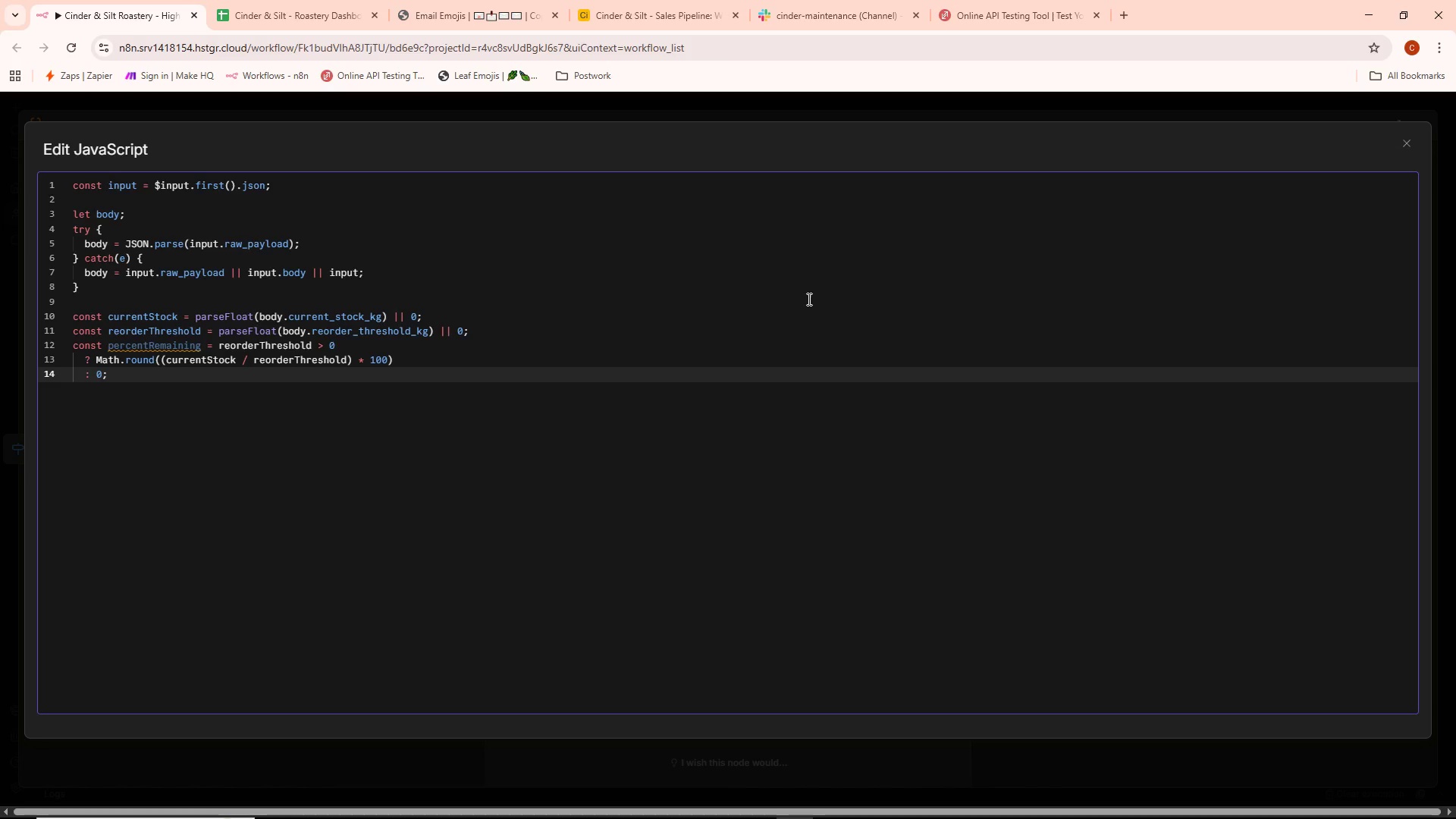 
key(Enter)
 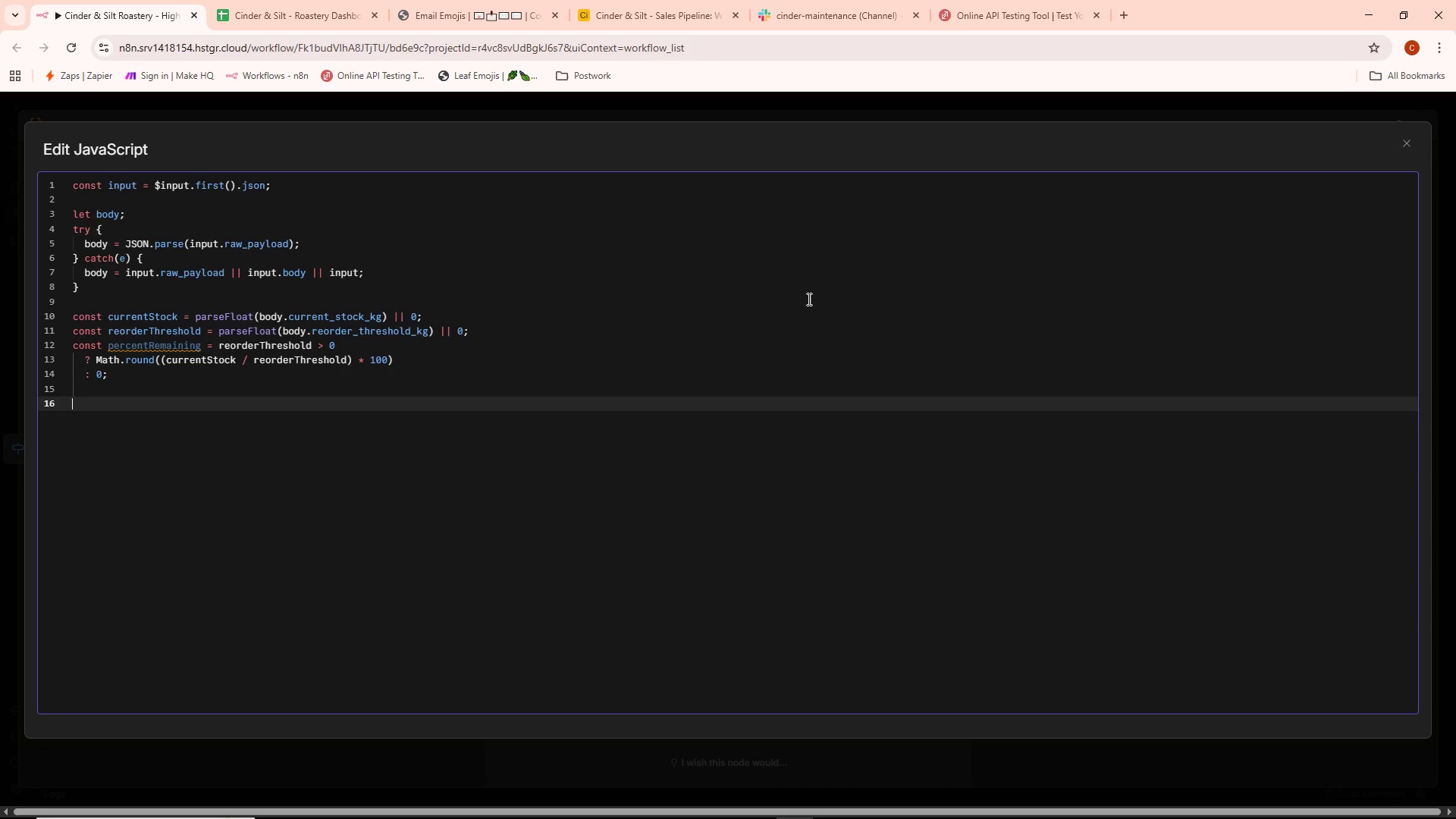 
key(Enter)
 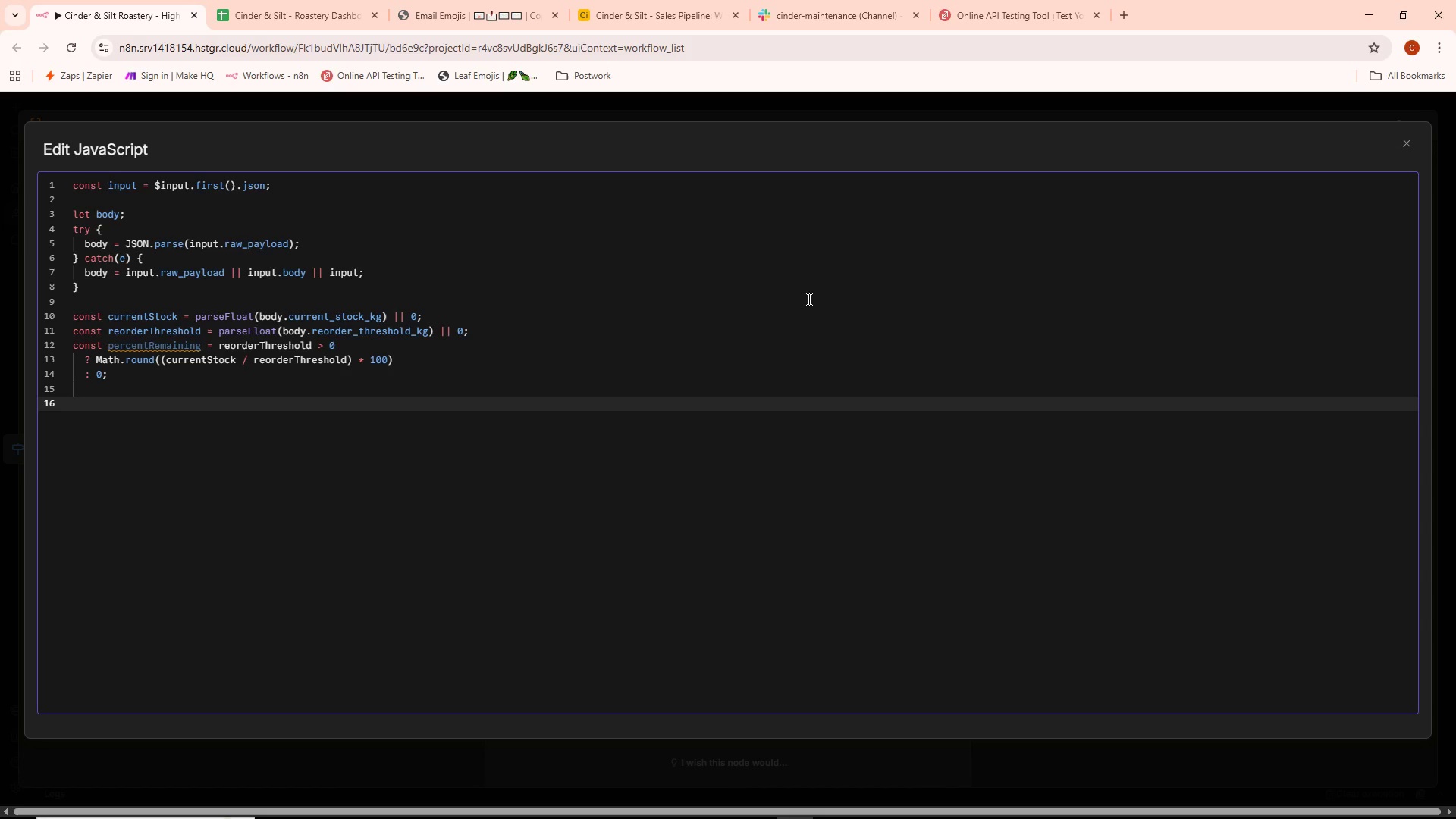 
type(const timestamp = new Date()
 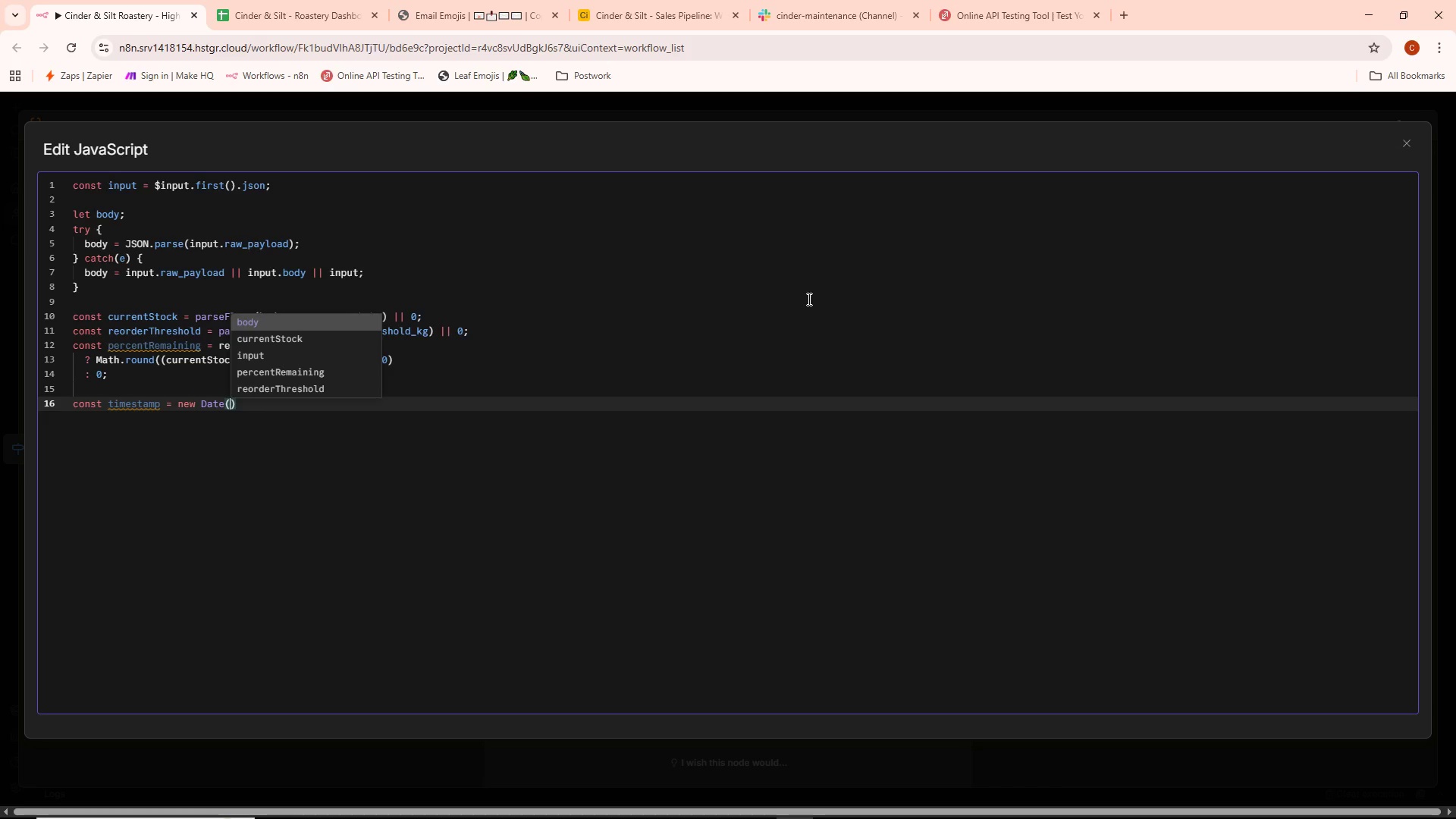 
key(ArrowDown)
 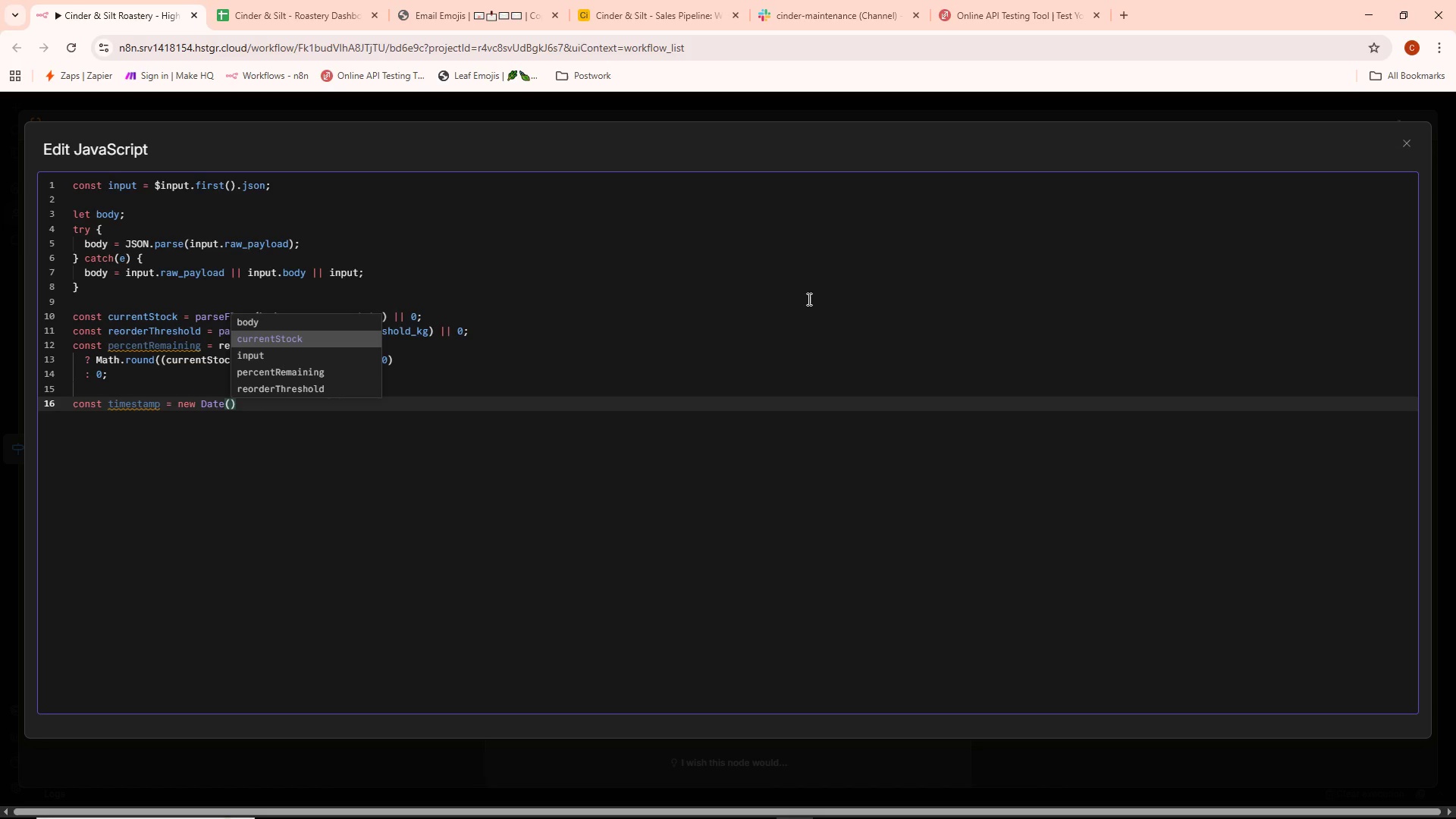 
key(ArrowRight)
 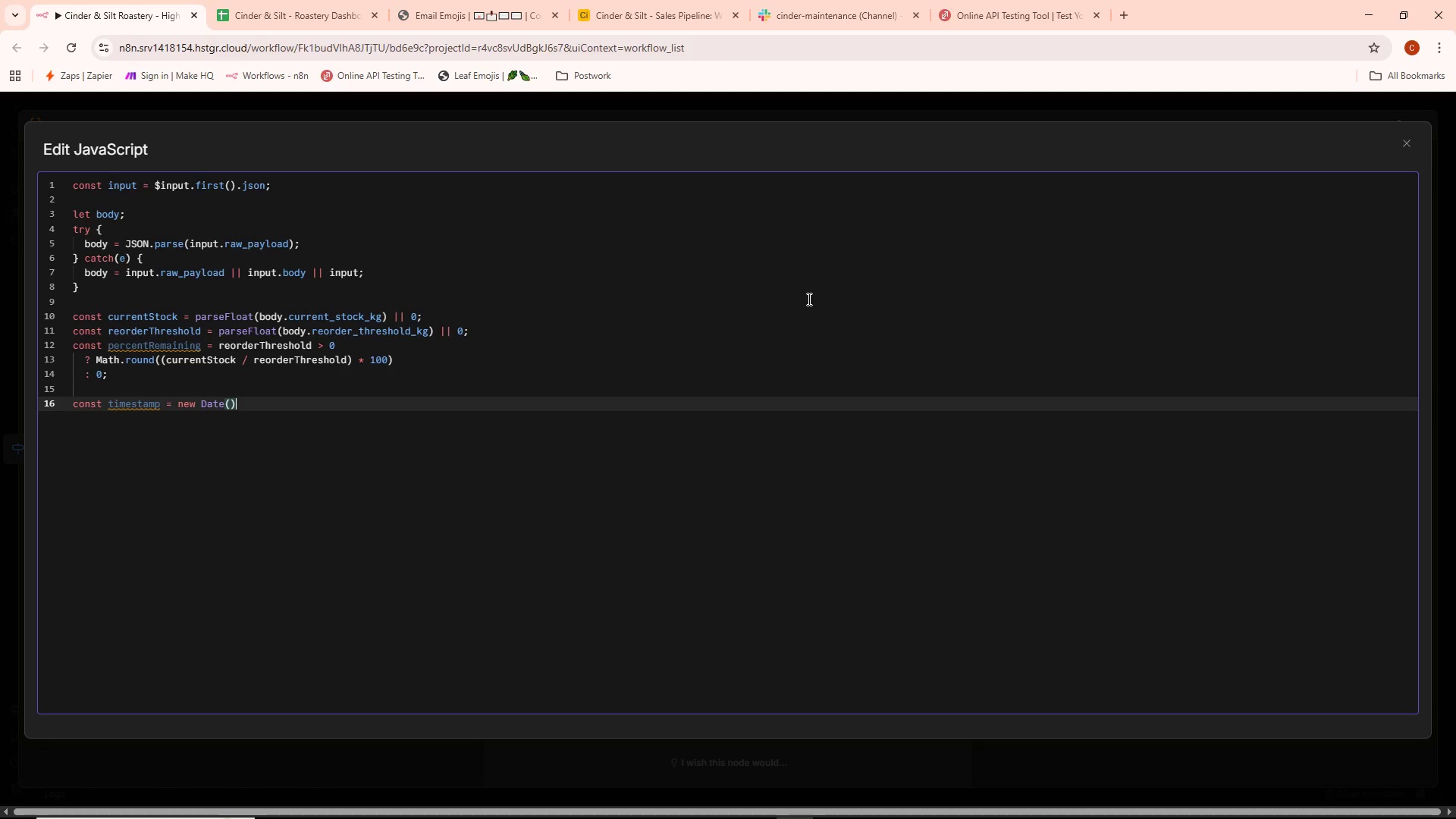 
key(ArrowRight)
 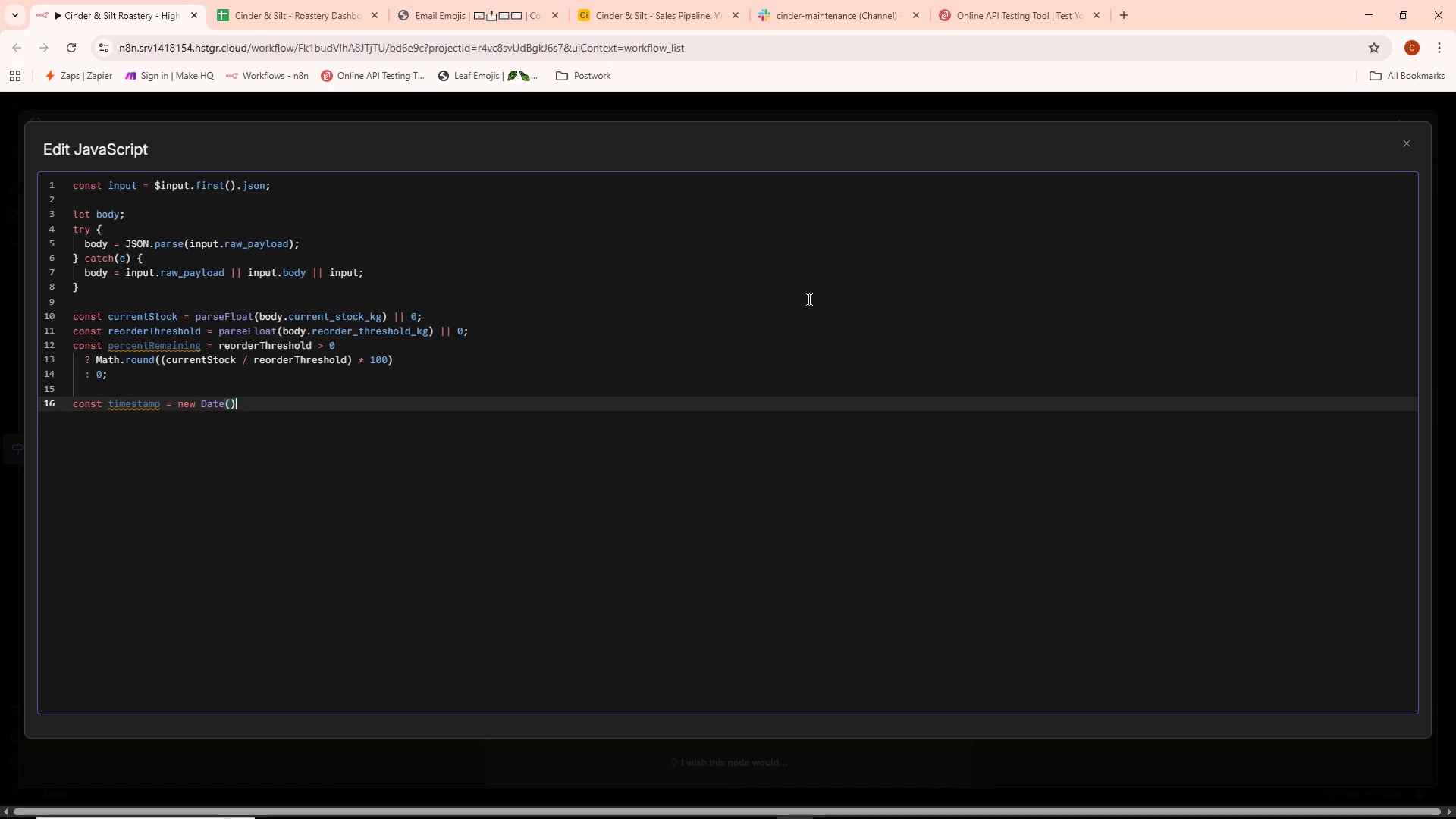 
type(.to)
 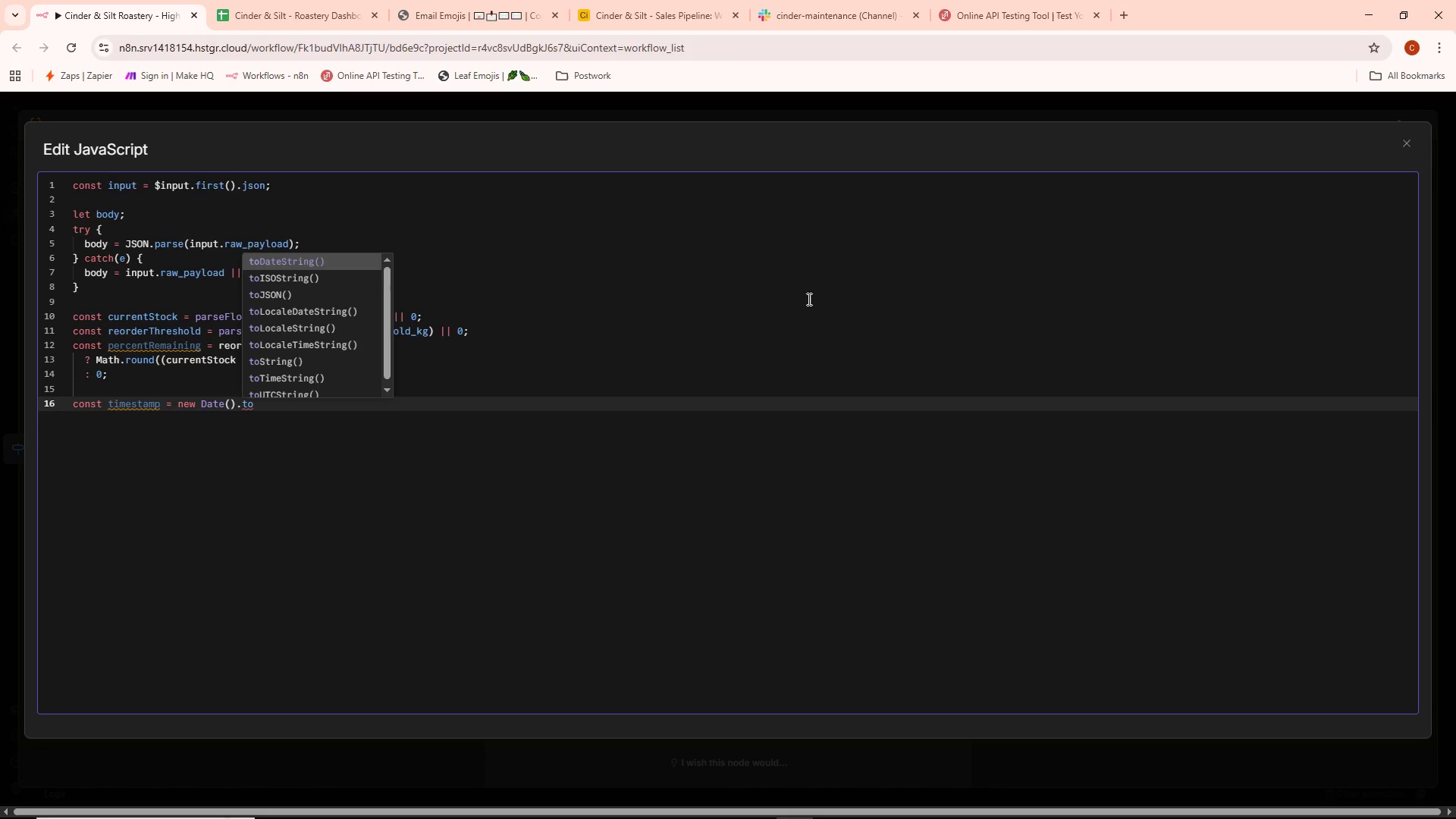 
type(Locale)
 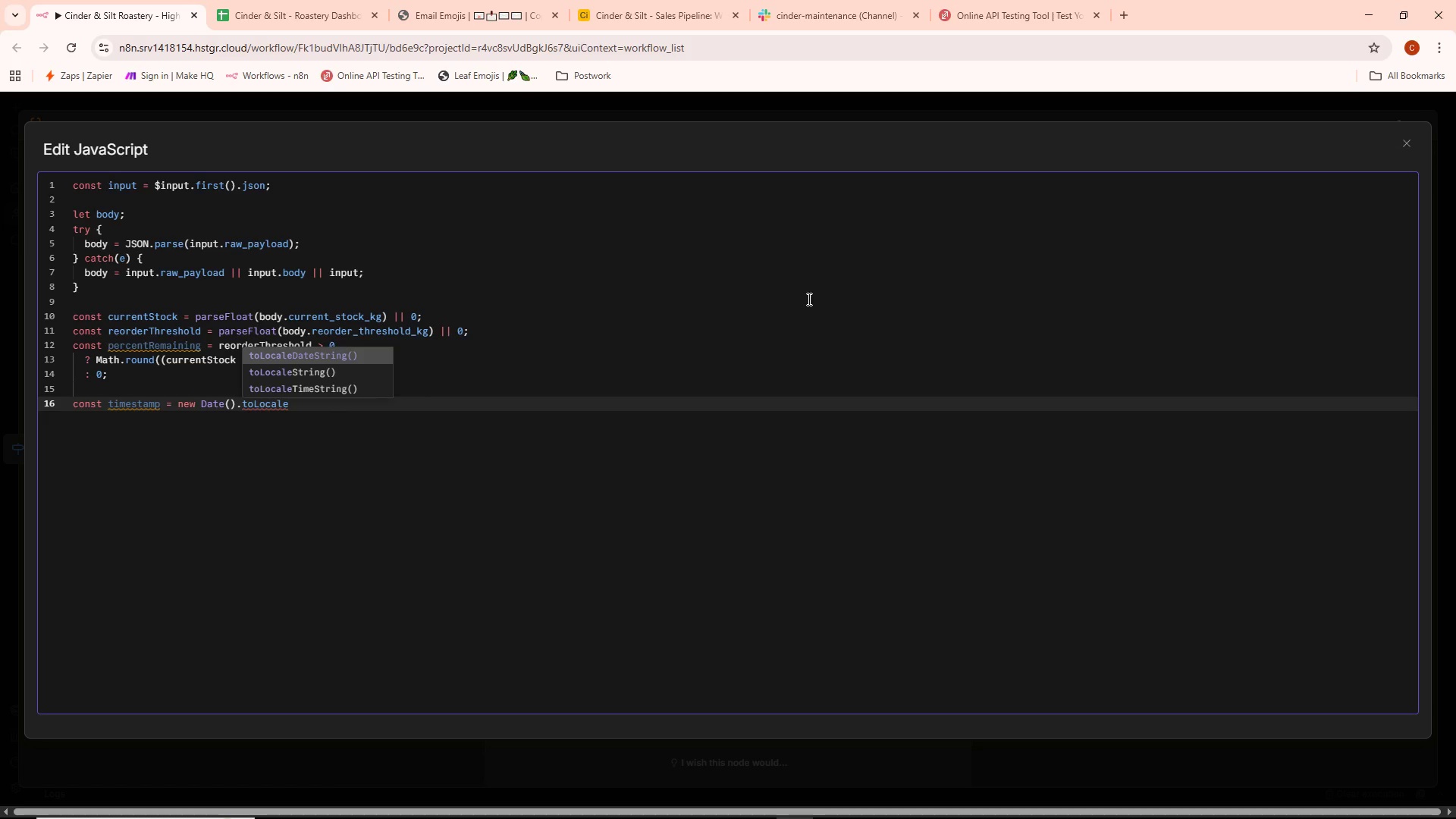 
type(String('en-US)
 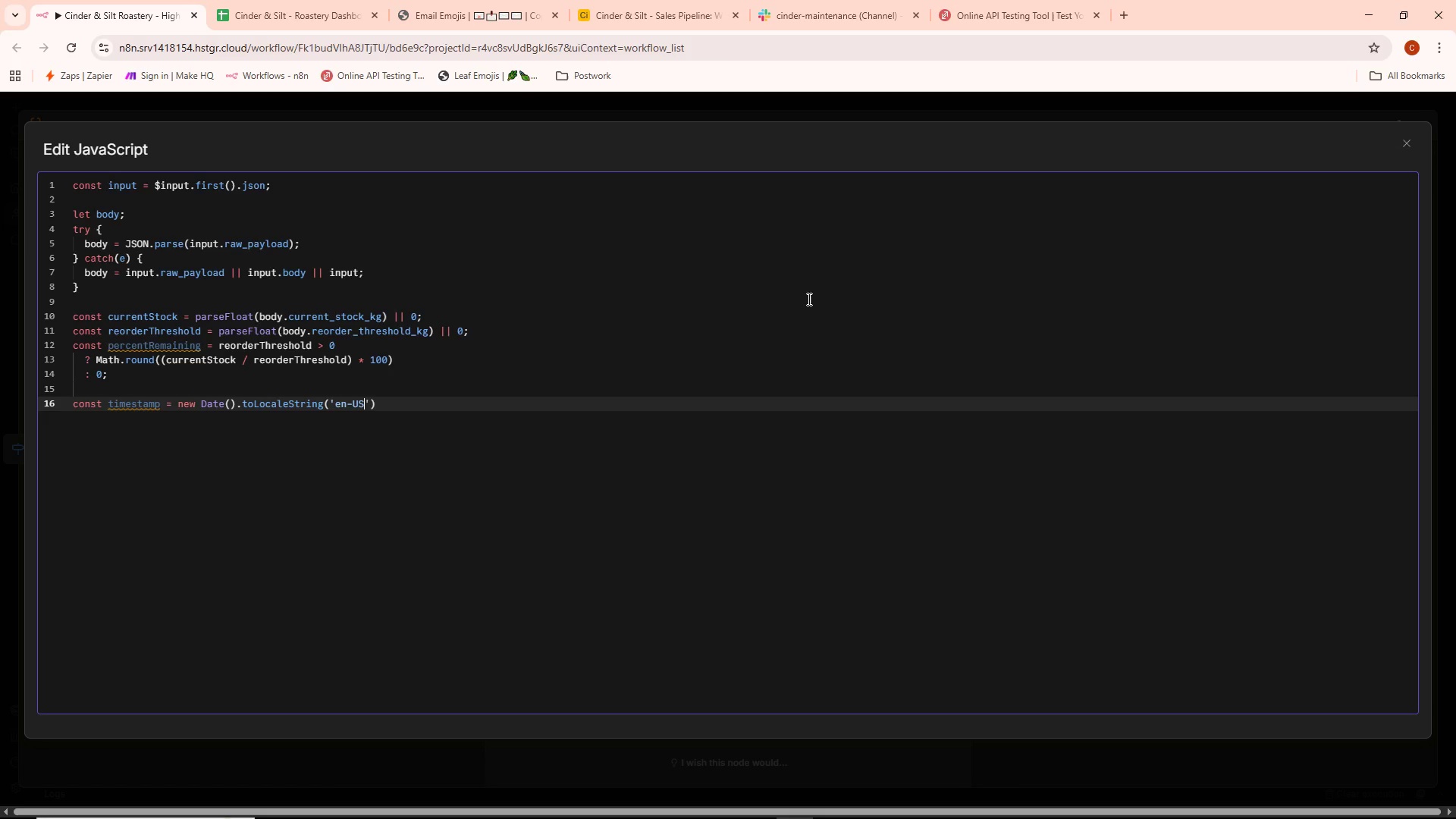 
key(ArrowRight)
 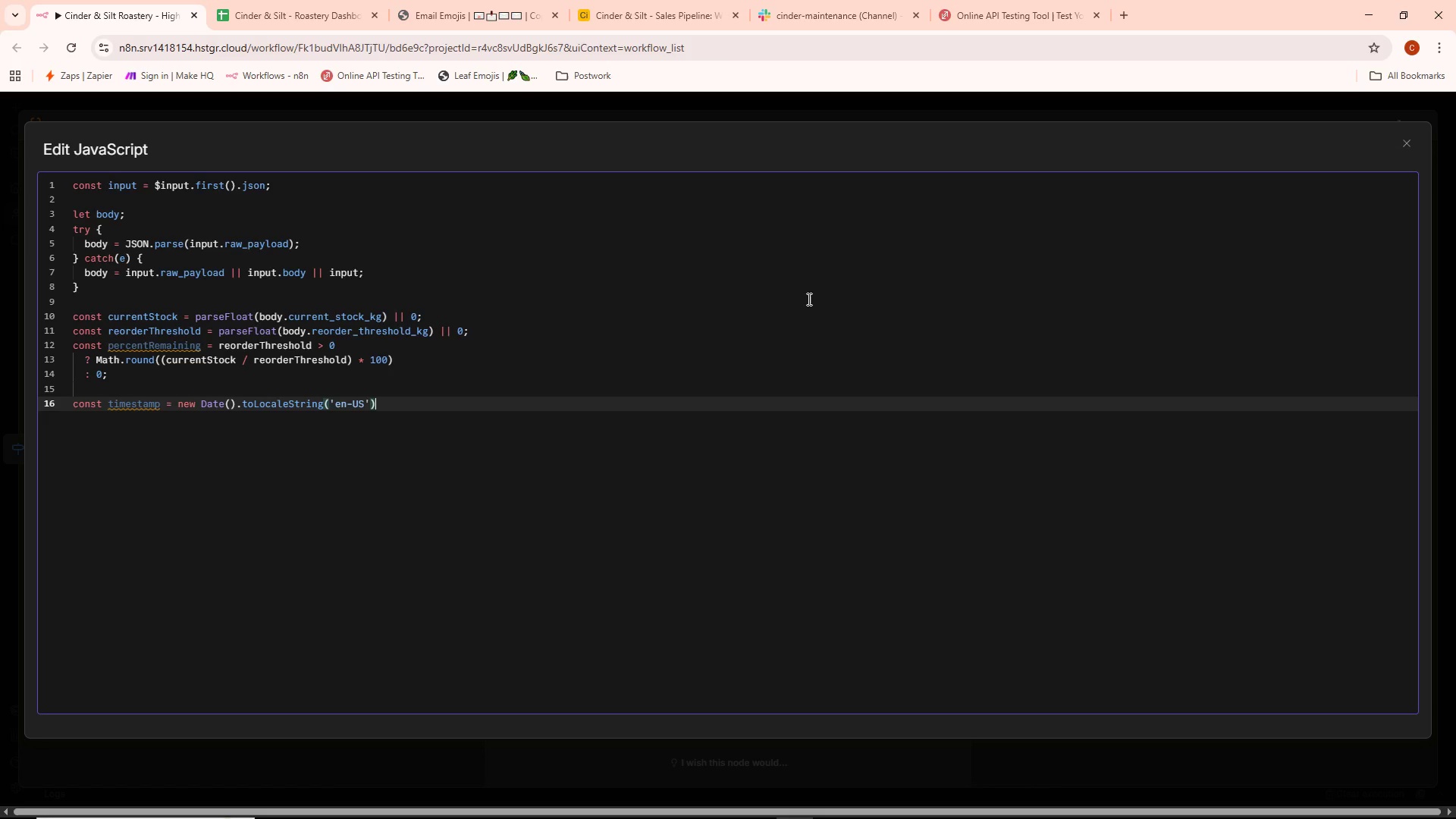 
key(ArrowRight)
 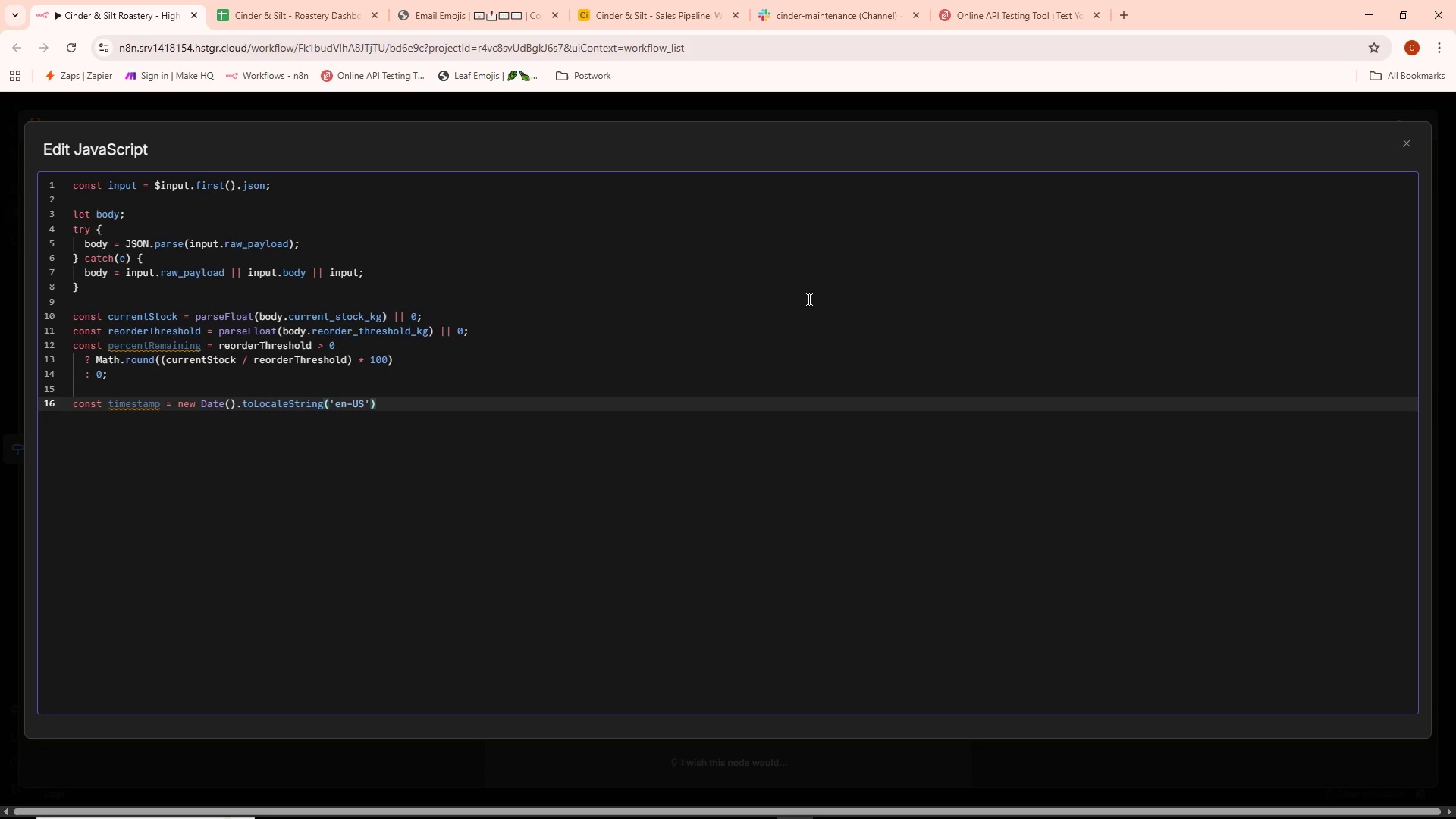 
key(ArrowRight)
 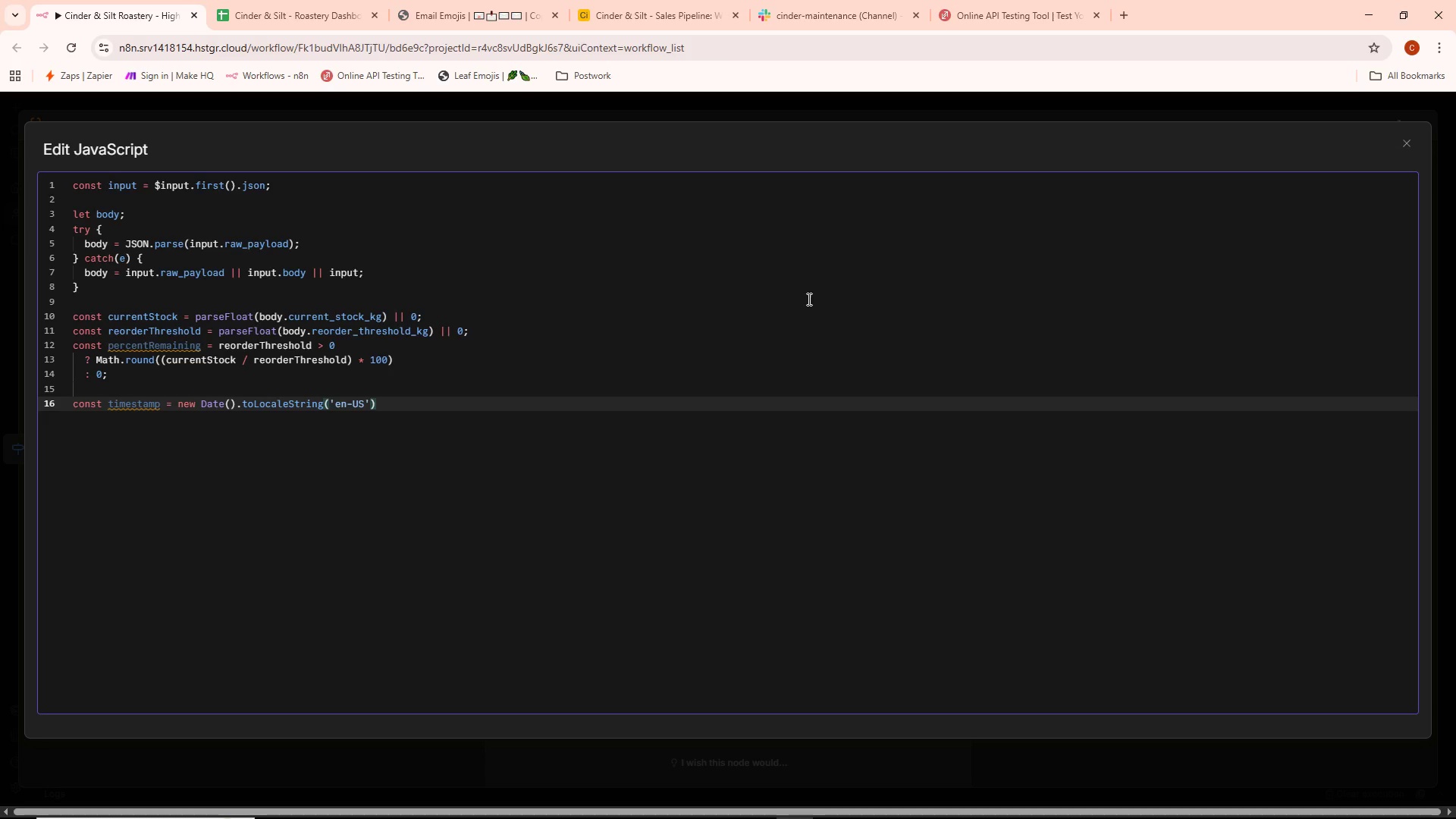 
key(ArrowLeft)
 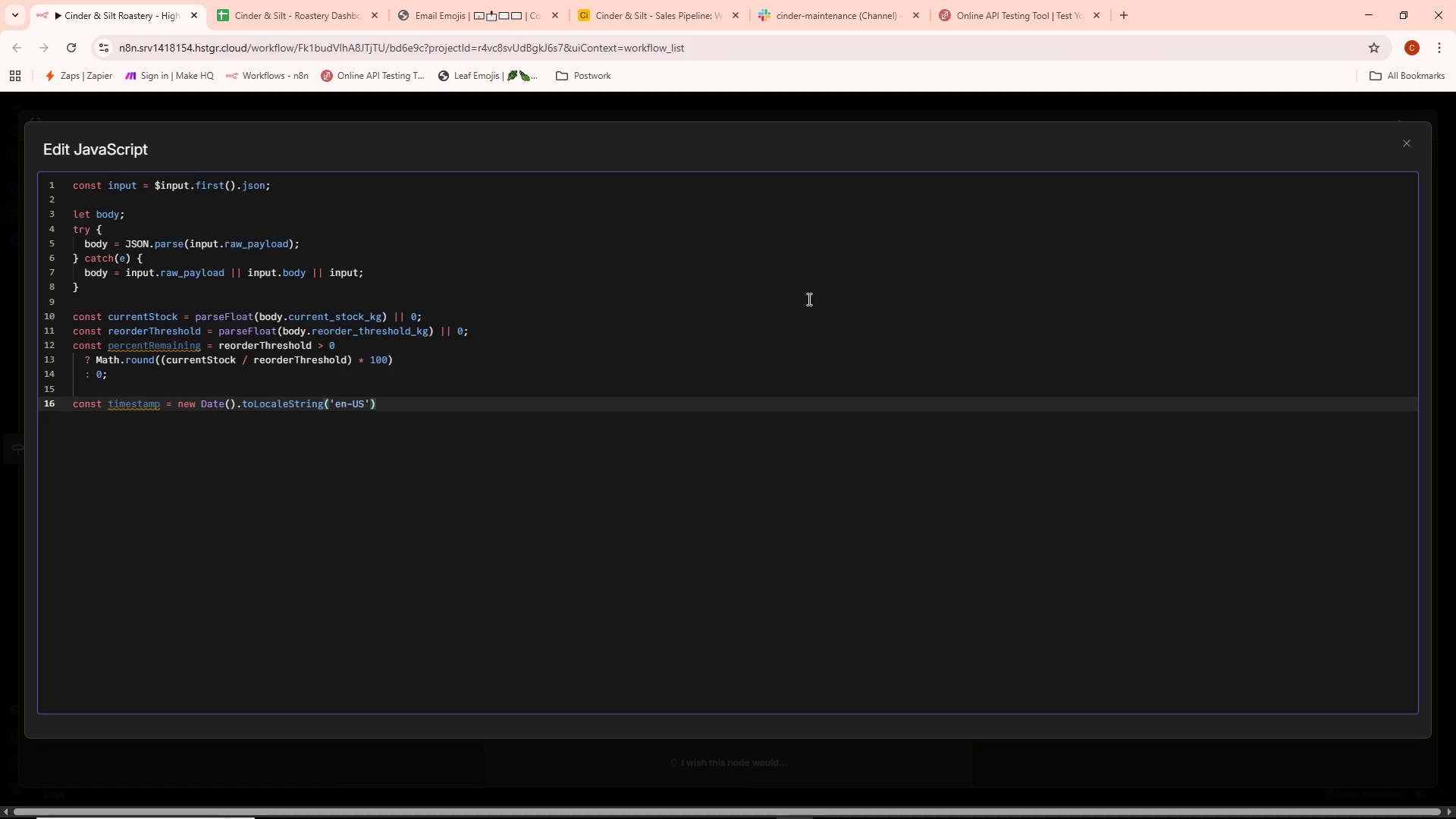 
key(Comma)
 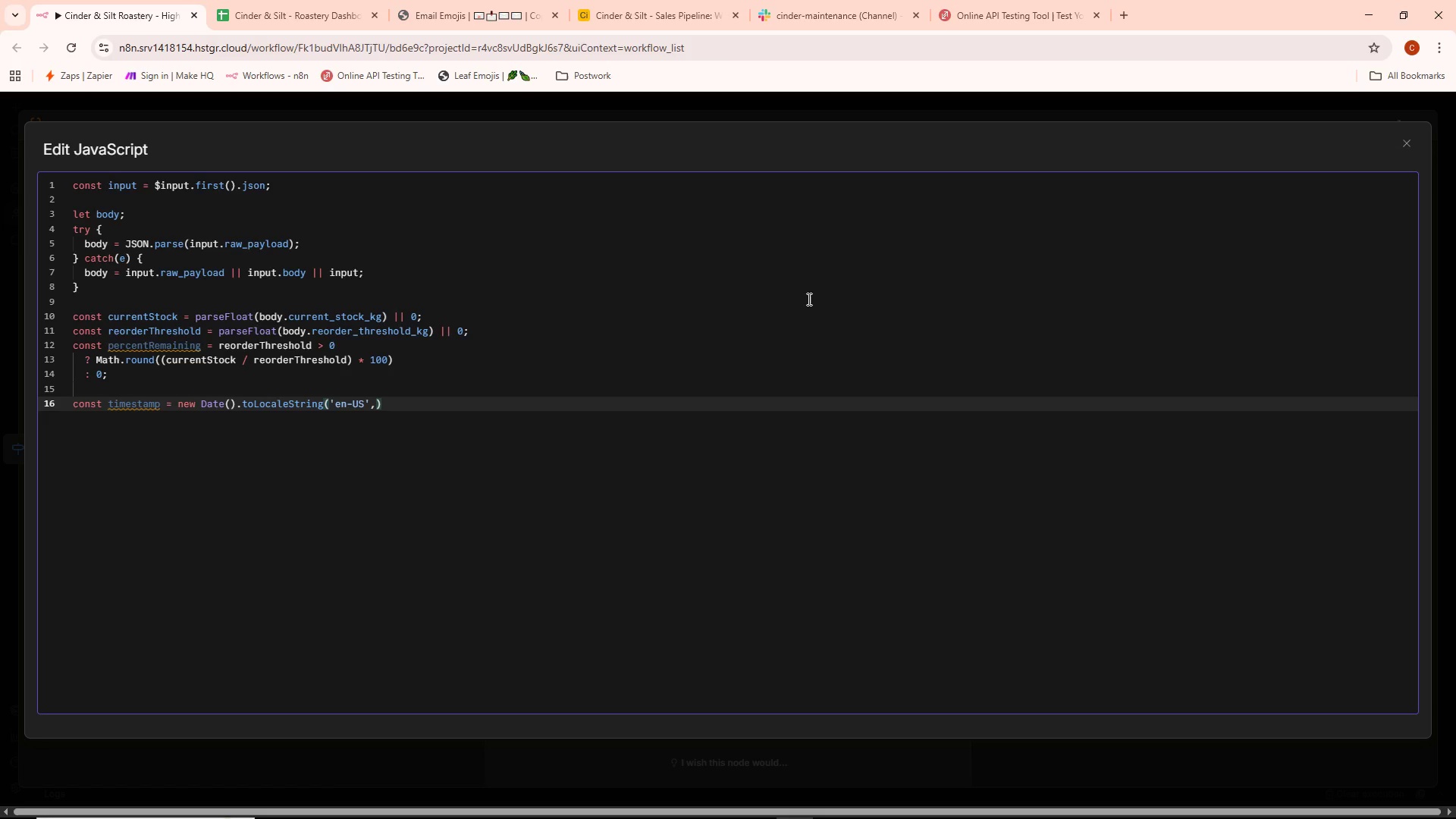 
key(ArrowRight)
 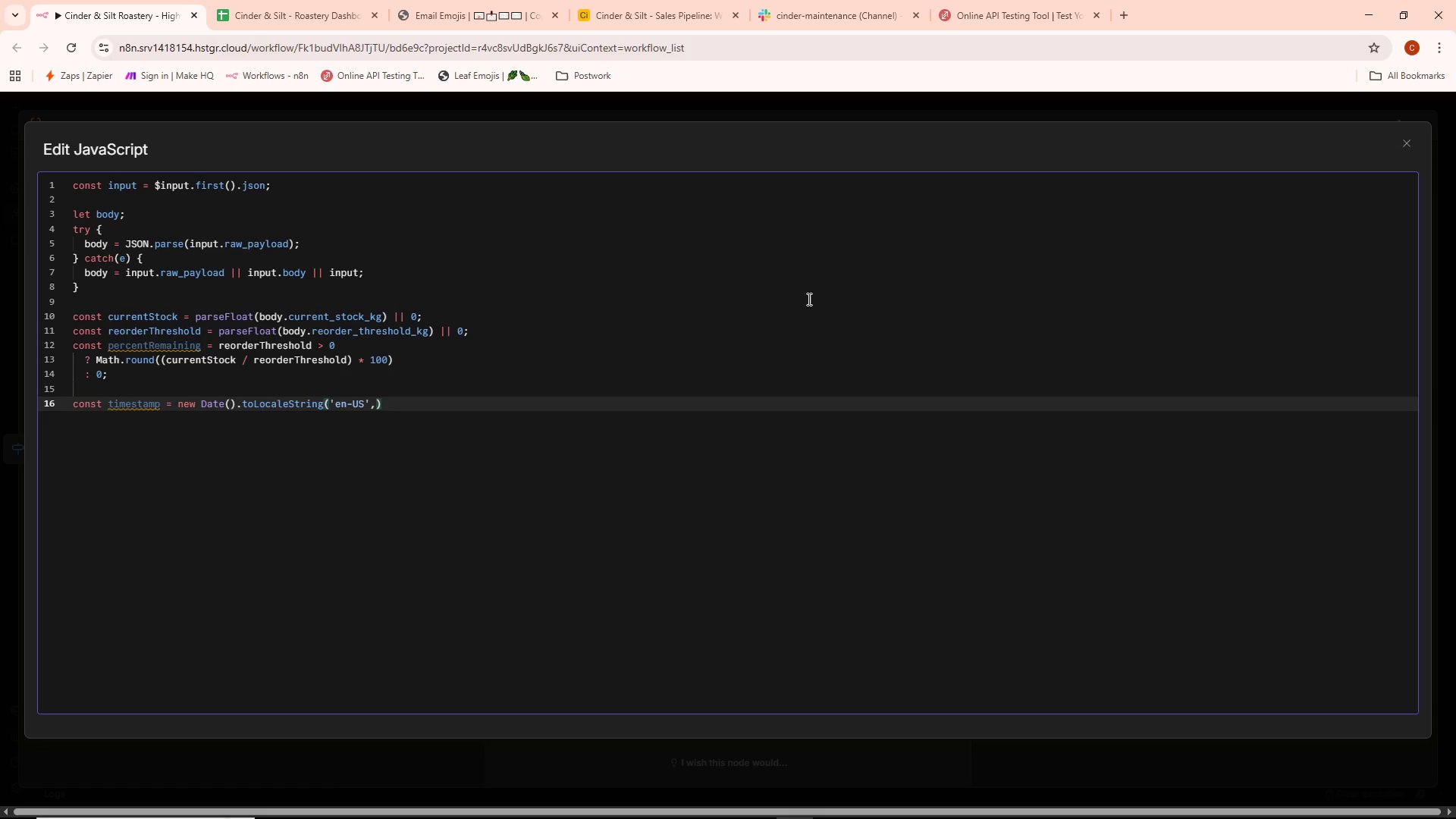 
key(Space)
 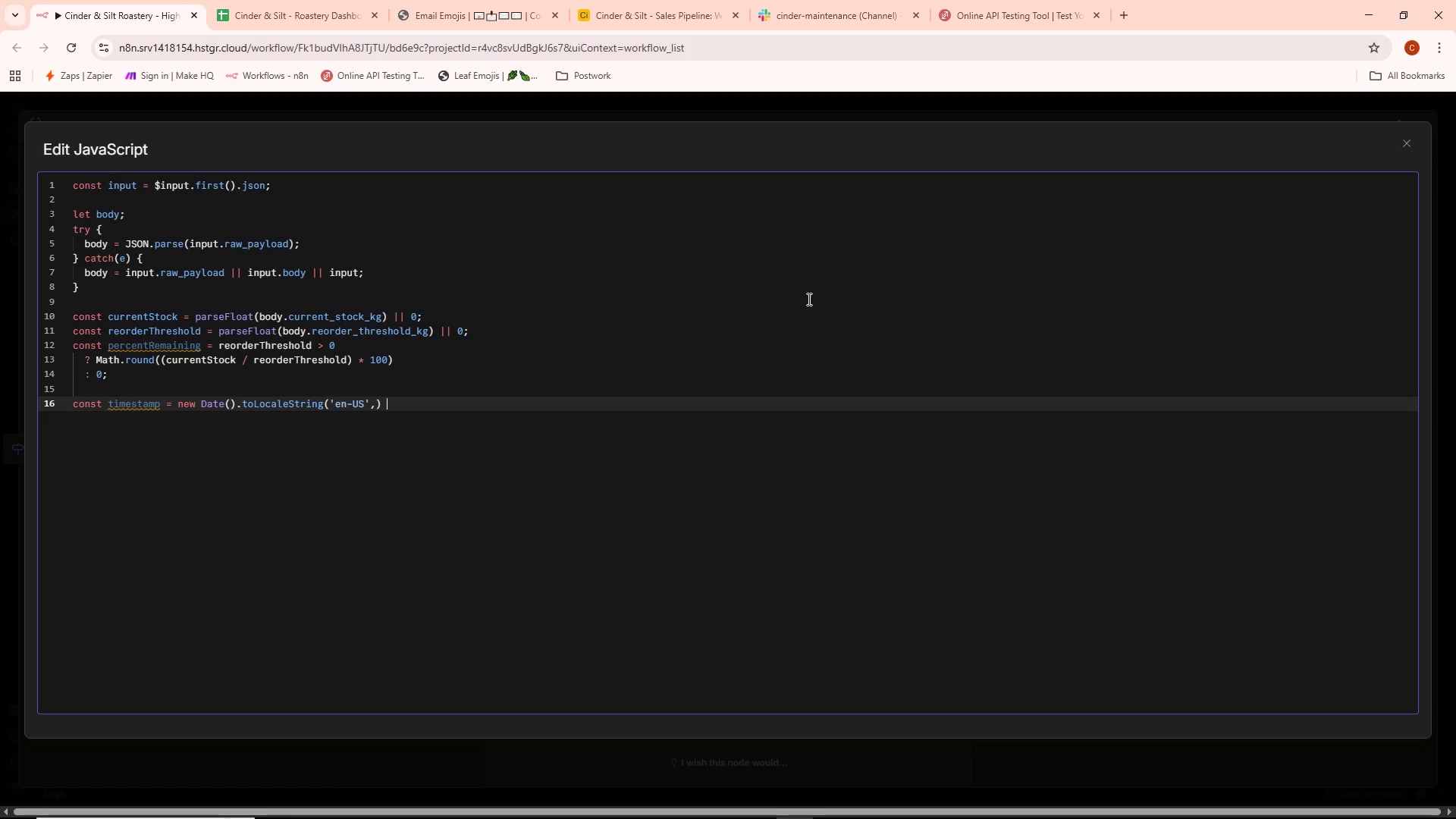 
key(Shift+BracketLeft)
 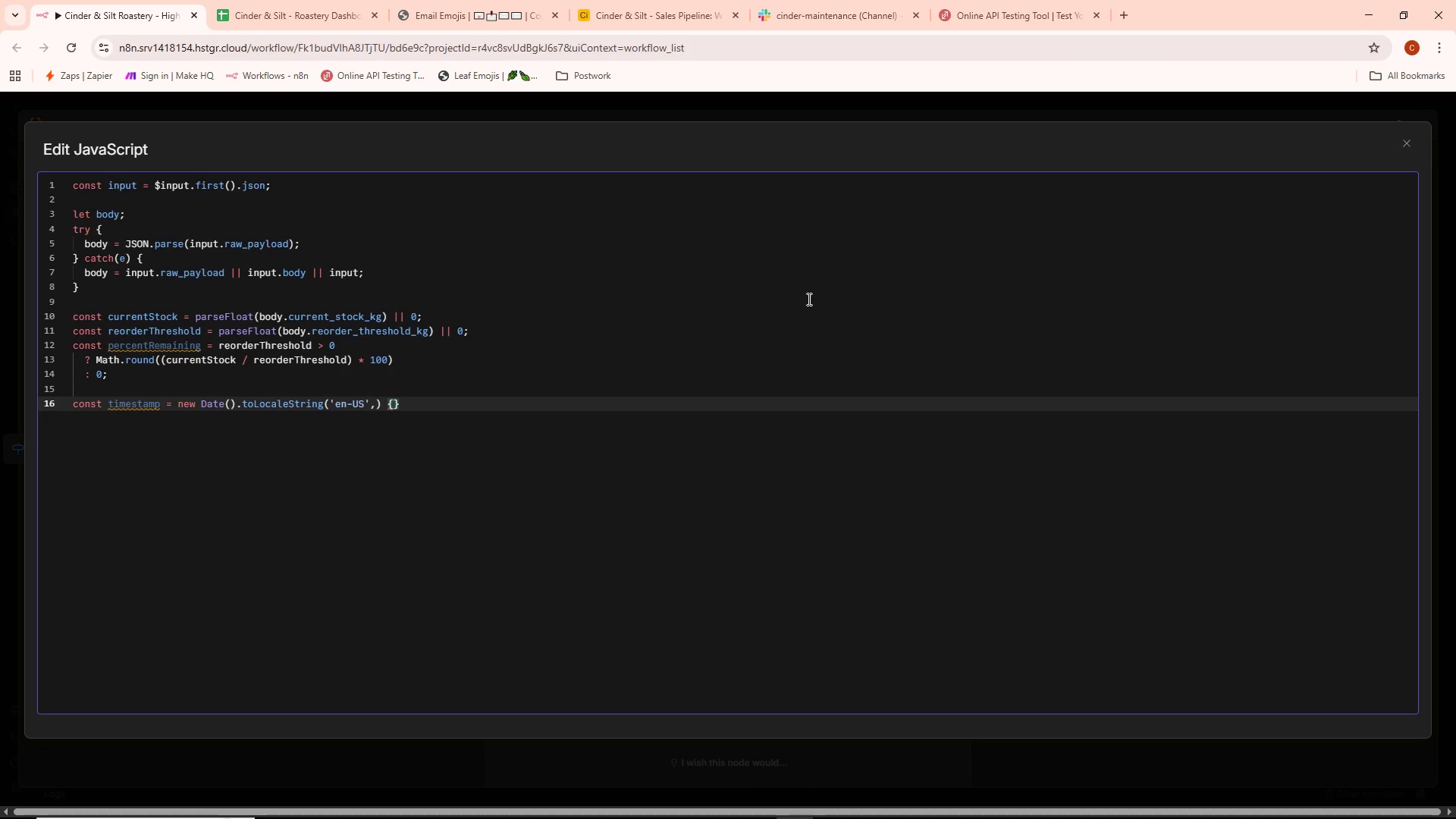 
key(Enter)
 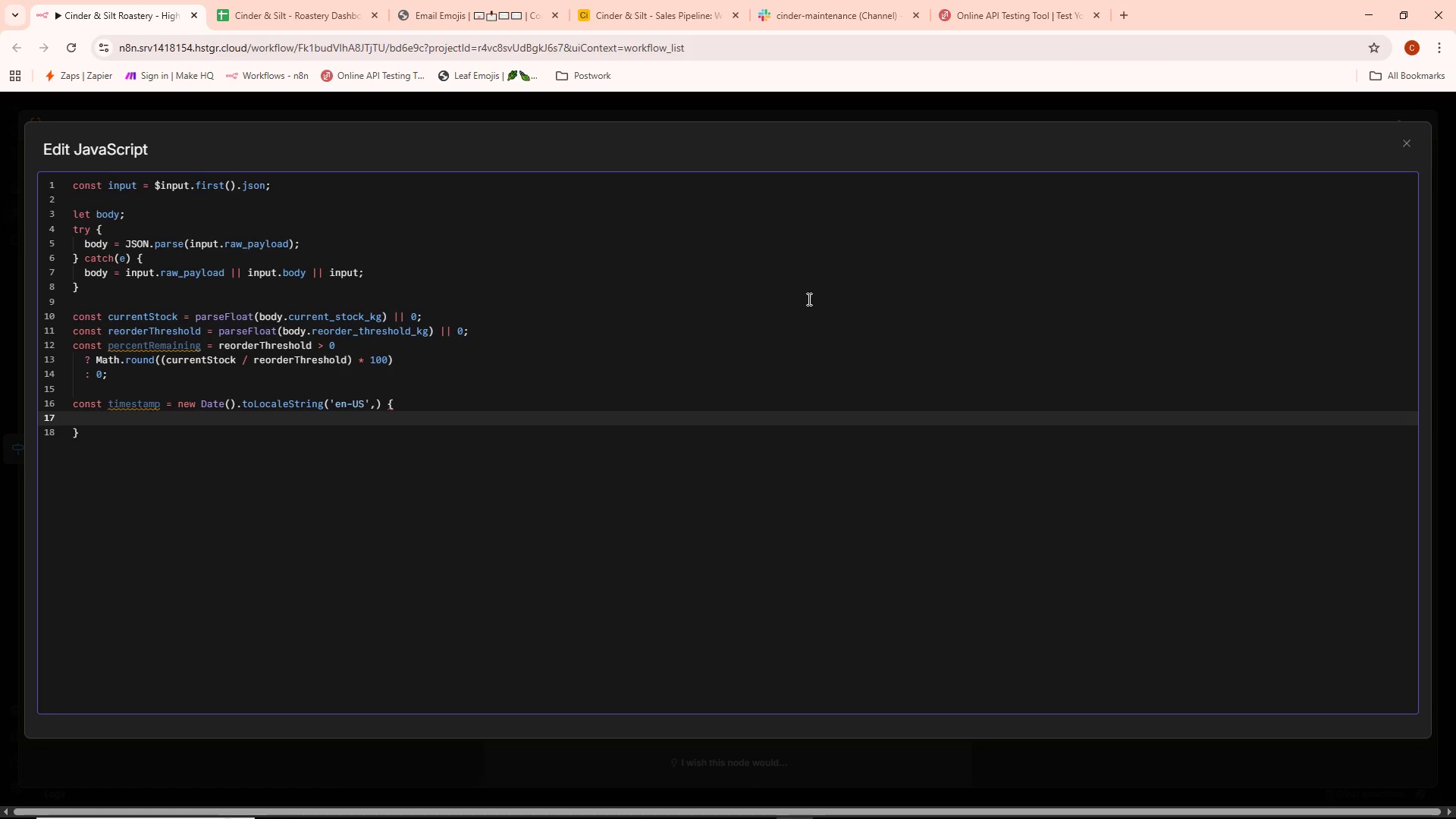 
type(month: 'w)
key(Backspace)
type(2-digit)
 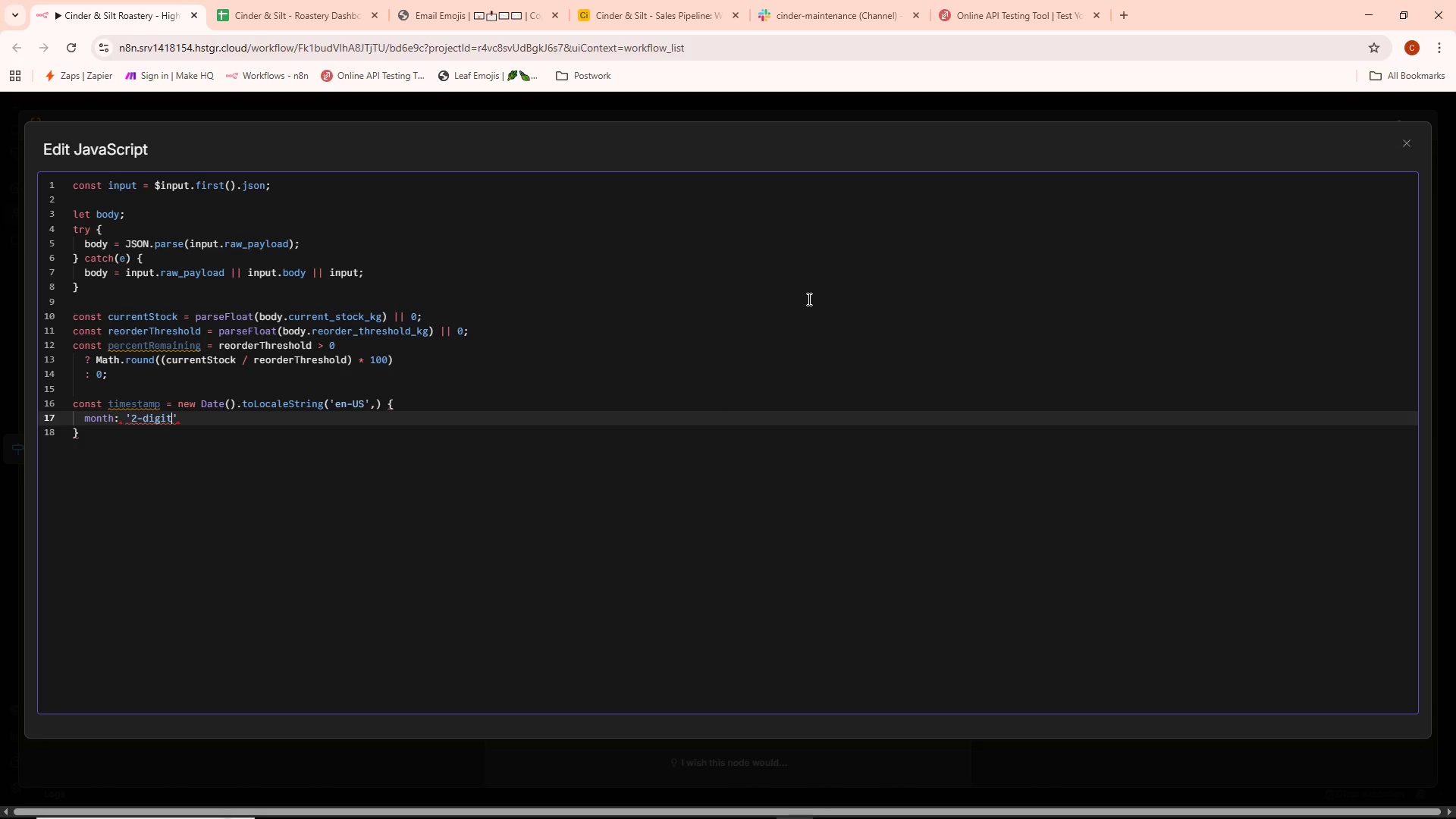 
key(ArrowRight)
 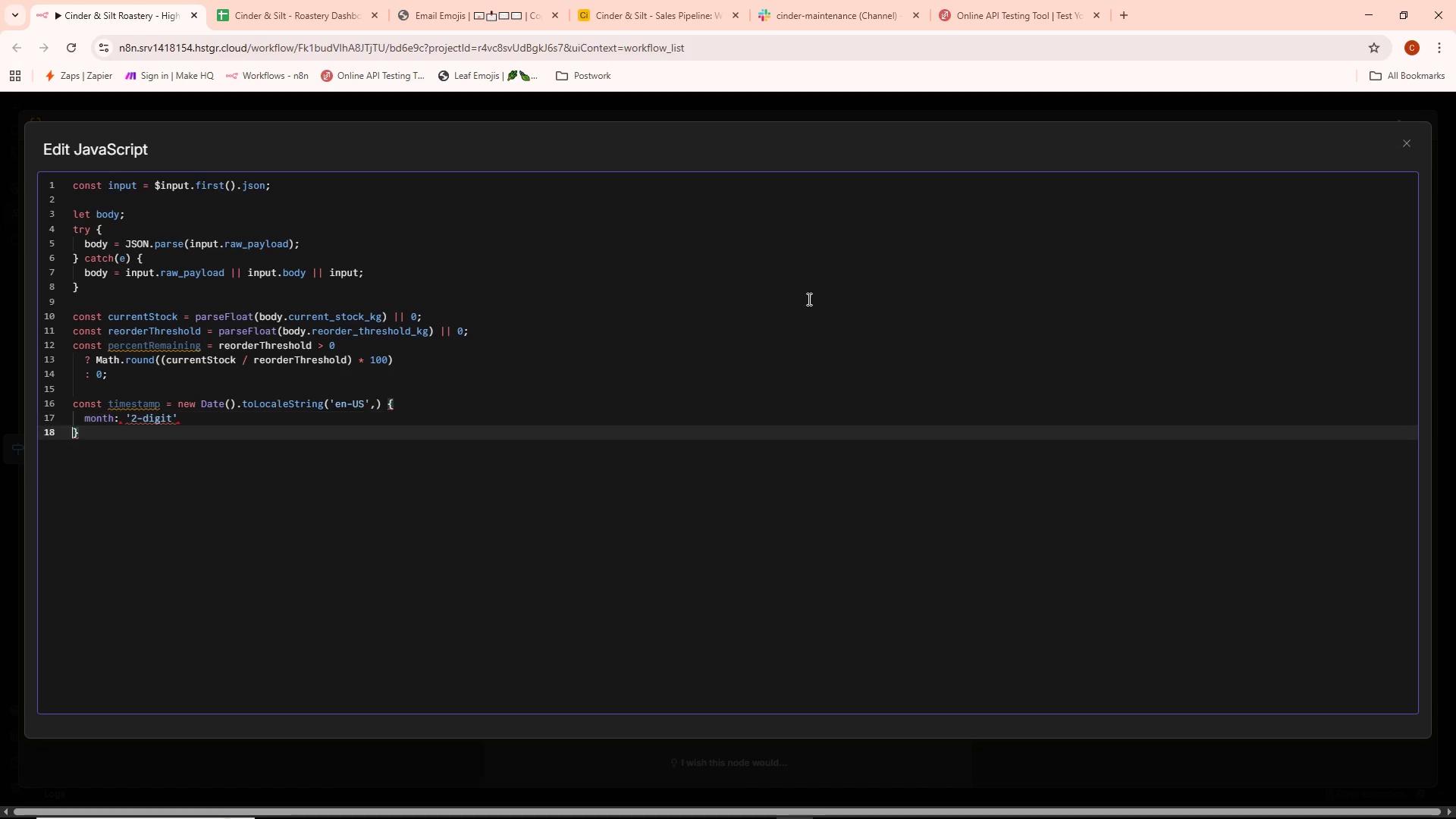 
key(ArrowRight)
 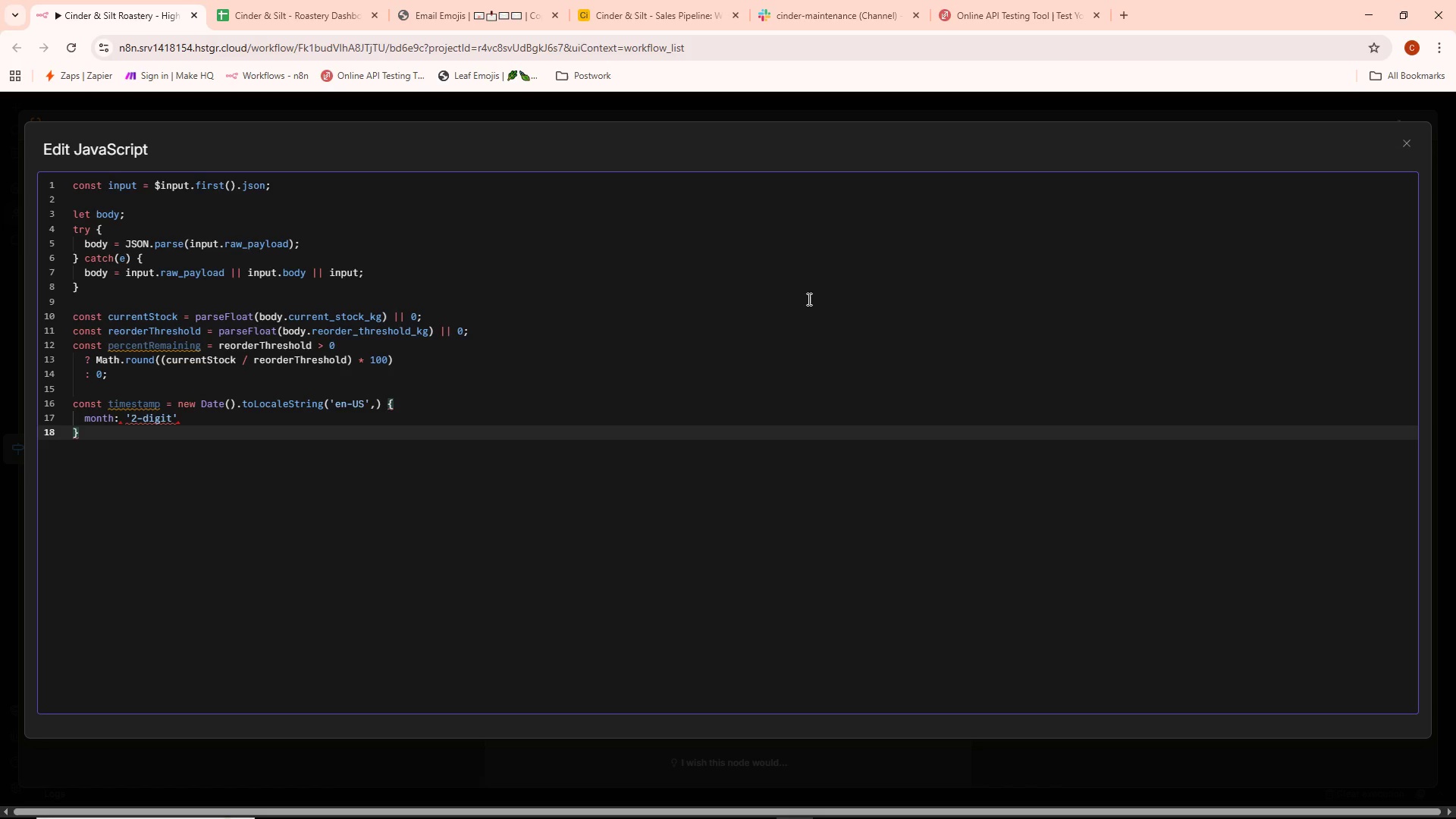 
key(ArrowLeft)
 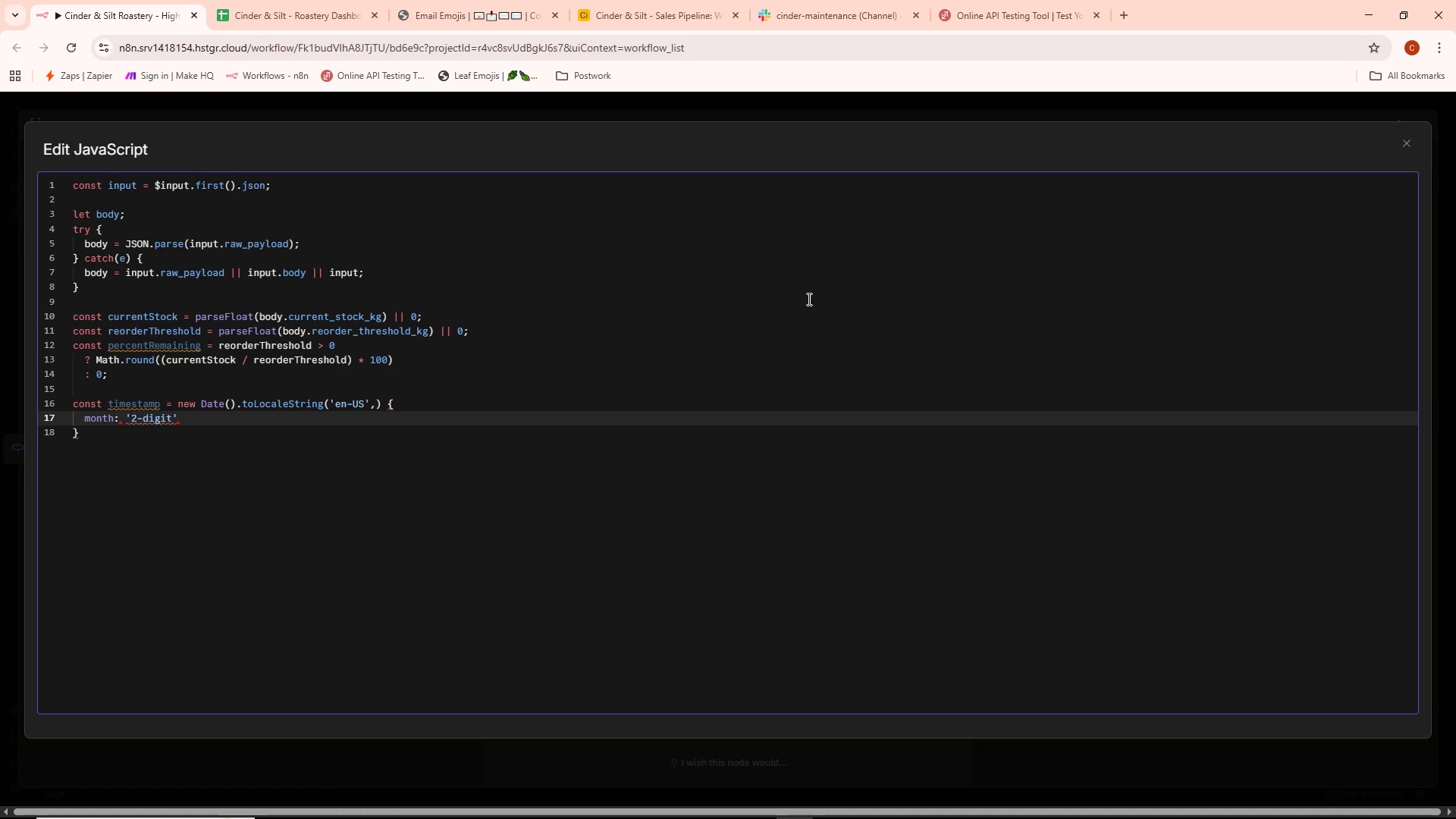 
type(, day: '2-digit)
 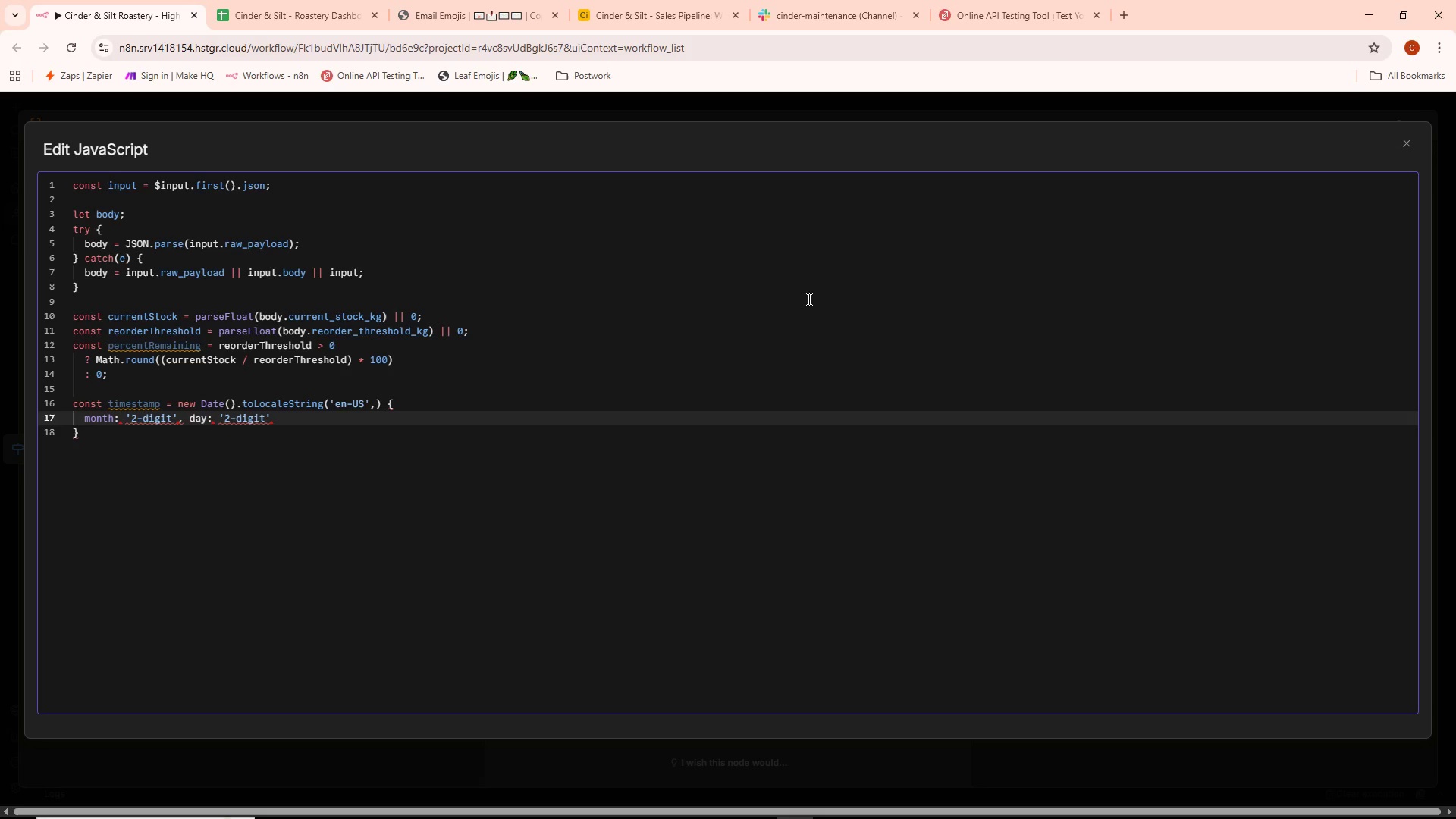 
key(ArrowRight)
 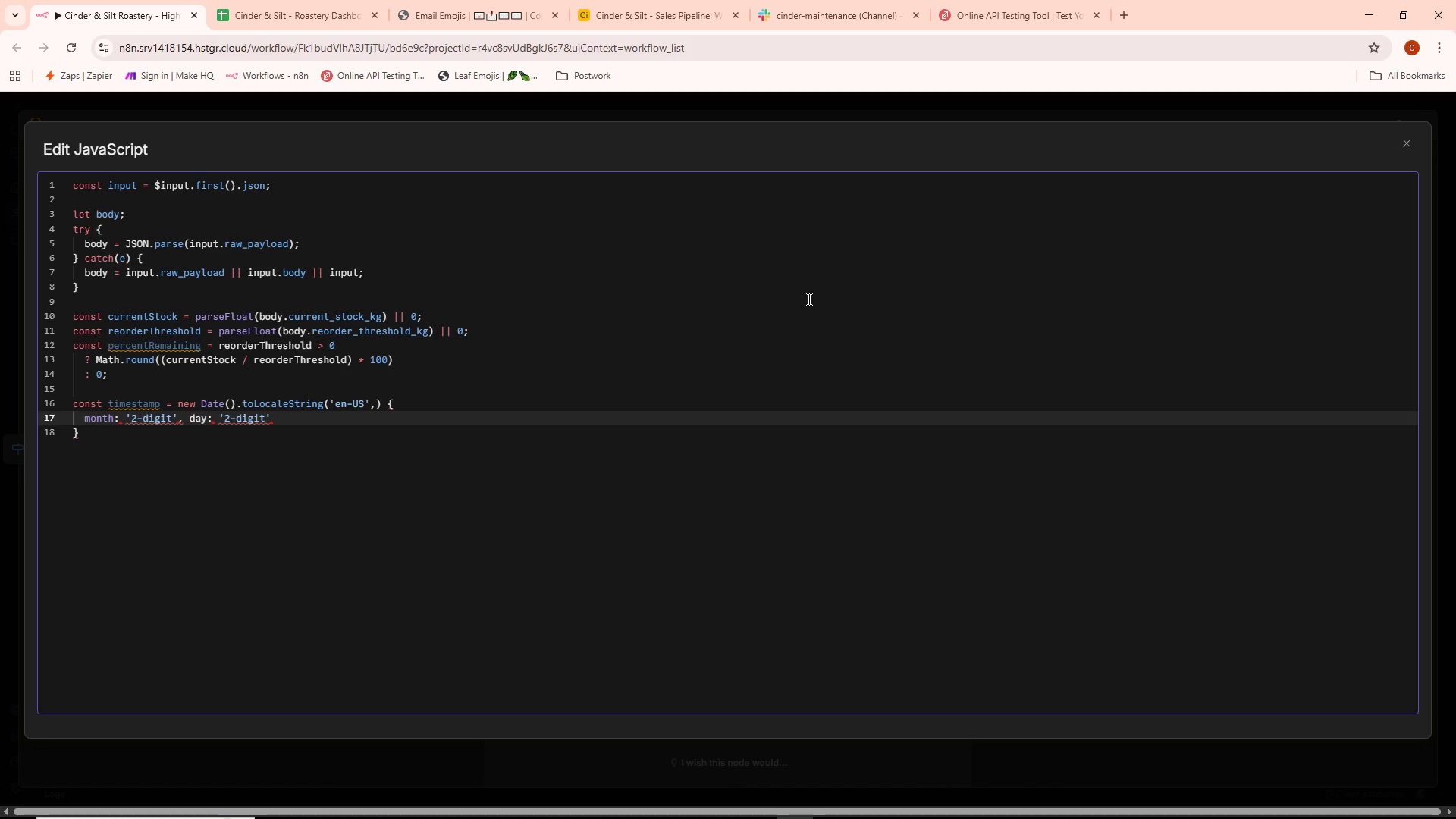 
type(, year: 'numeric)
 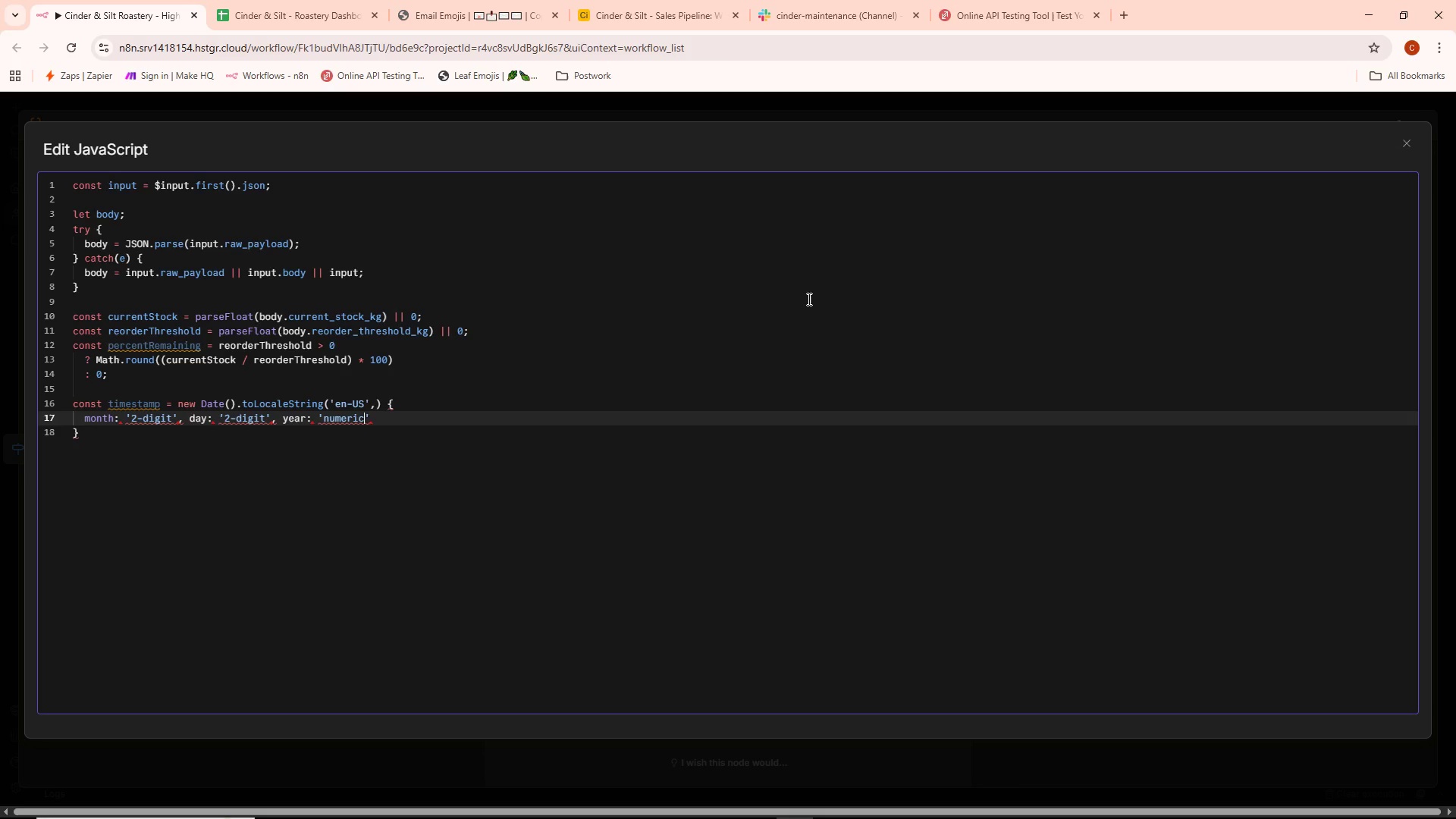 
key(ArrowRight)
 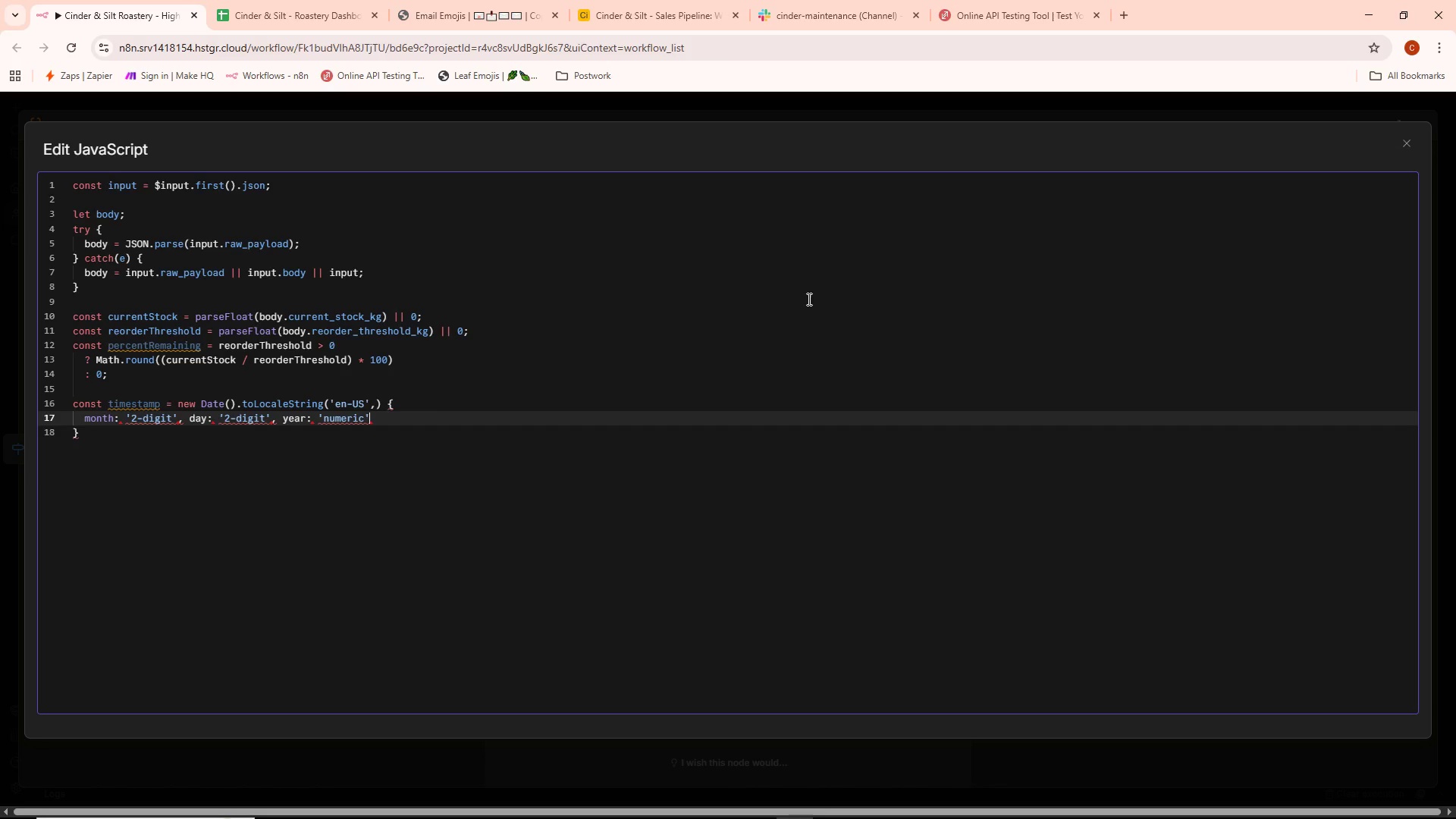 
key(ArrowRight)
 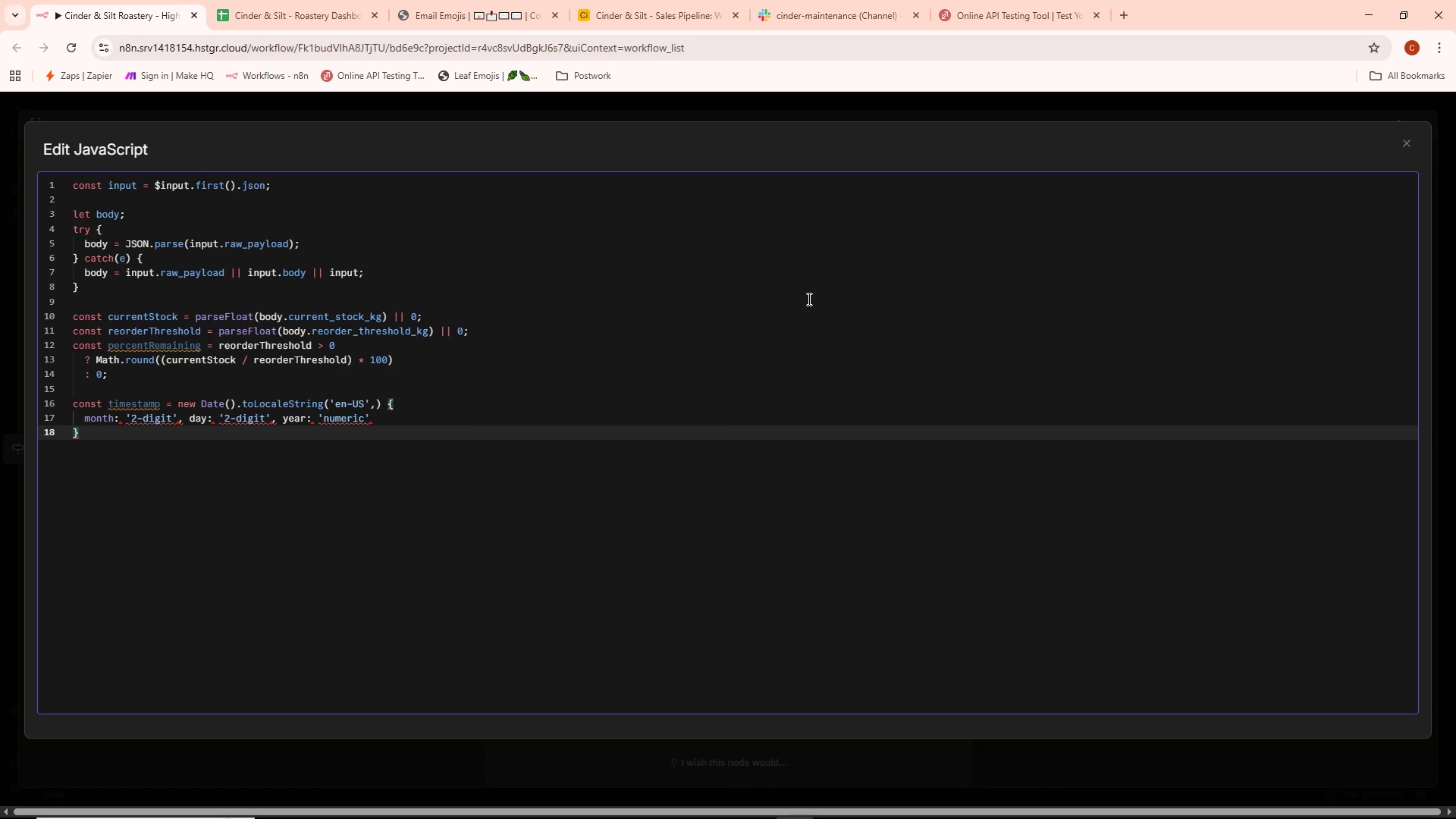 
key(ArrowLeft)
 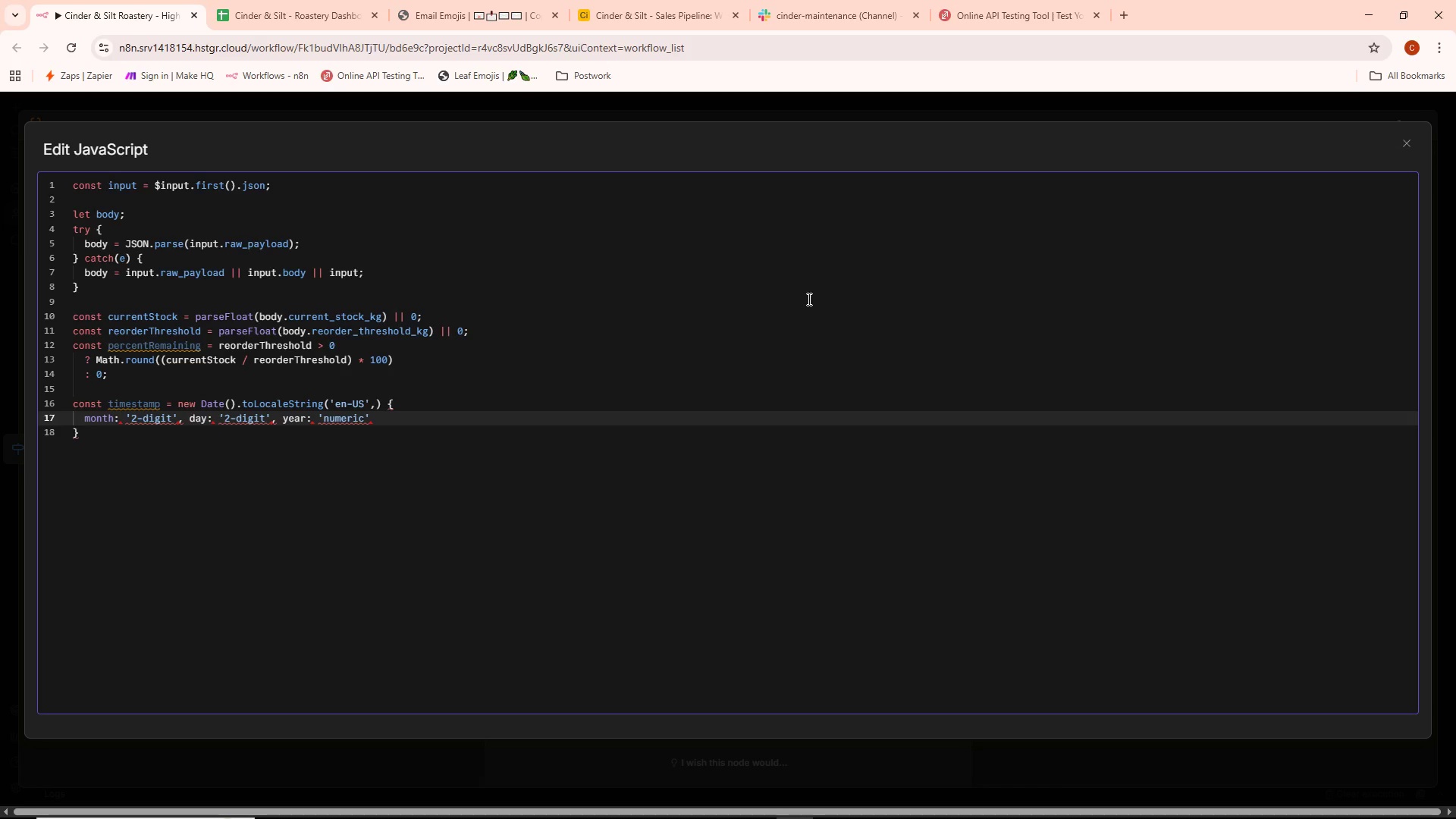 
key(Comma)
 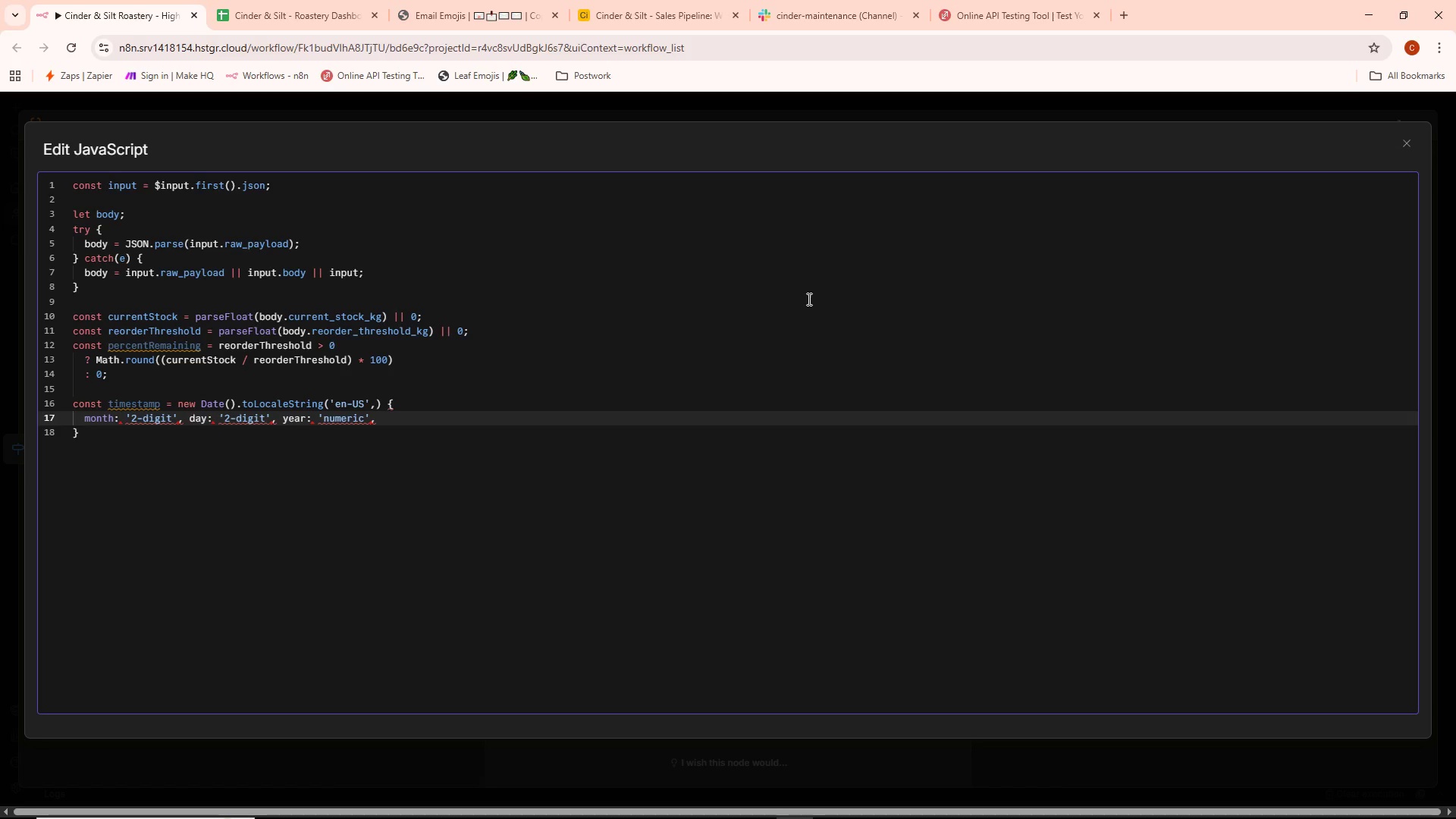 
wait(12.92)
 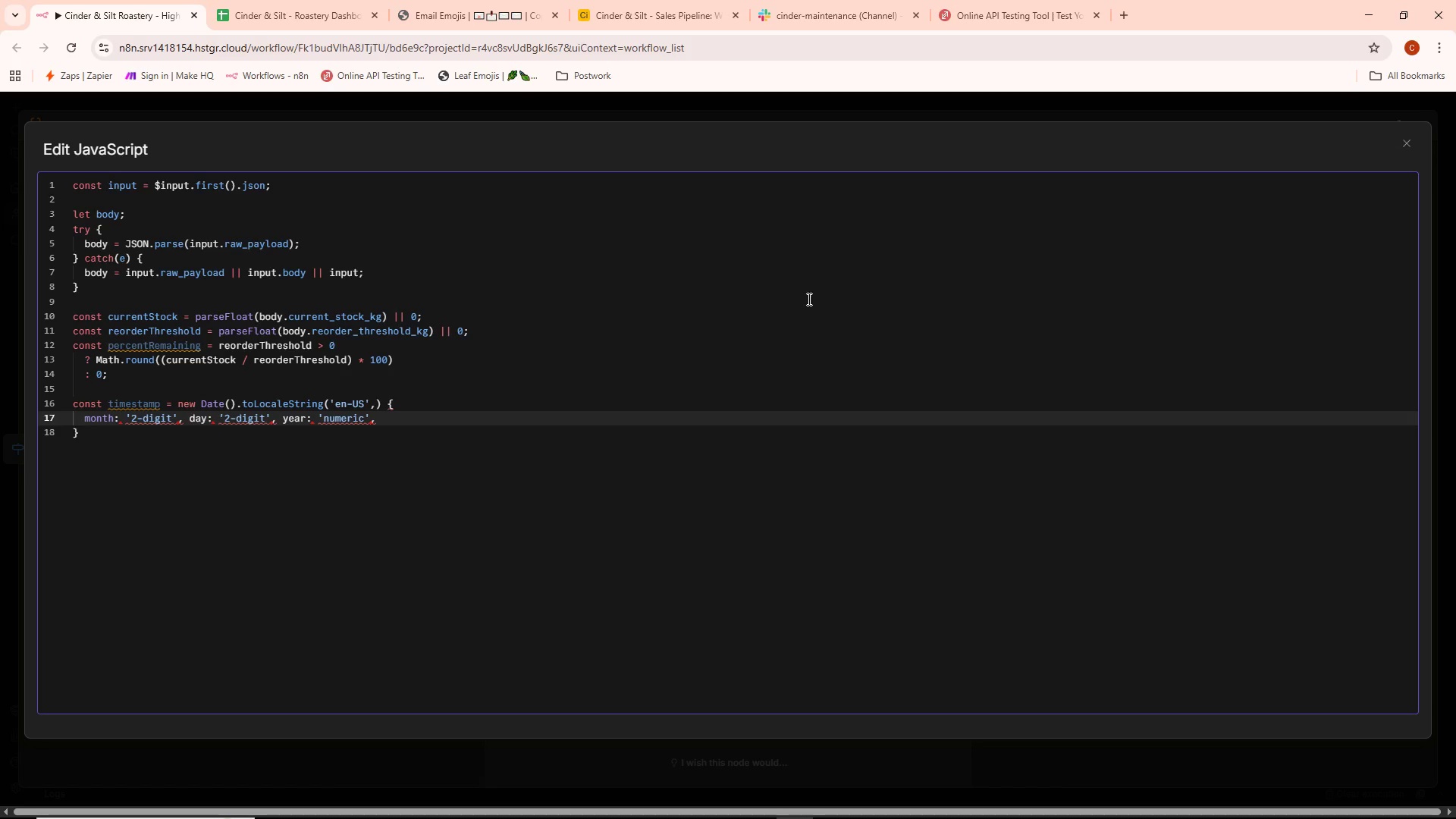 
key(Shift+ShiftLeft)
 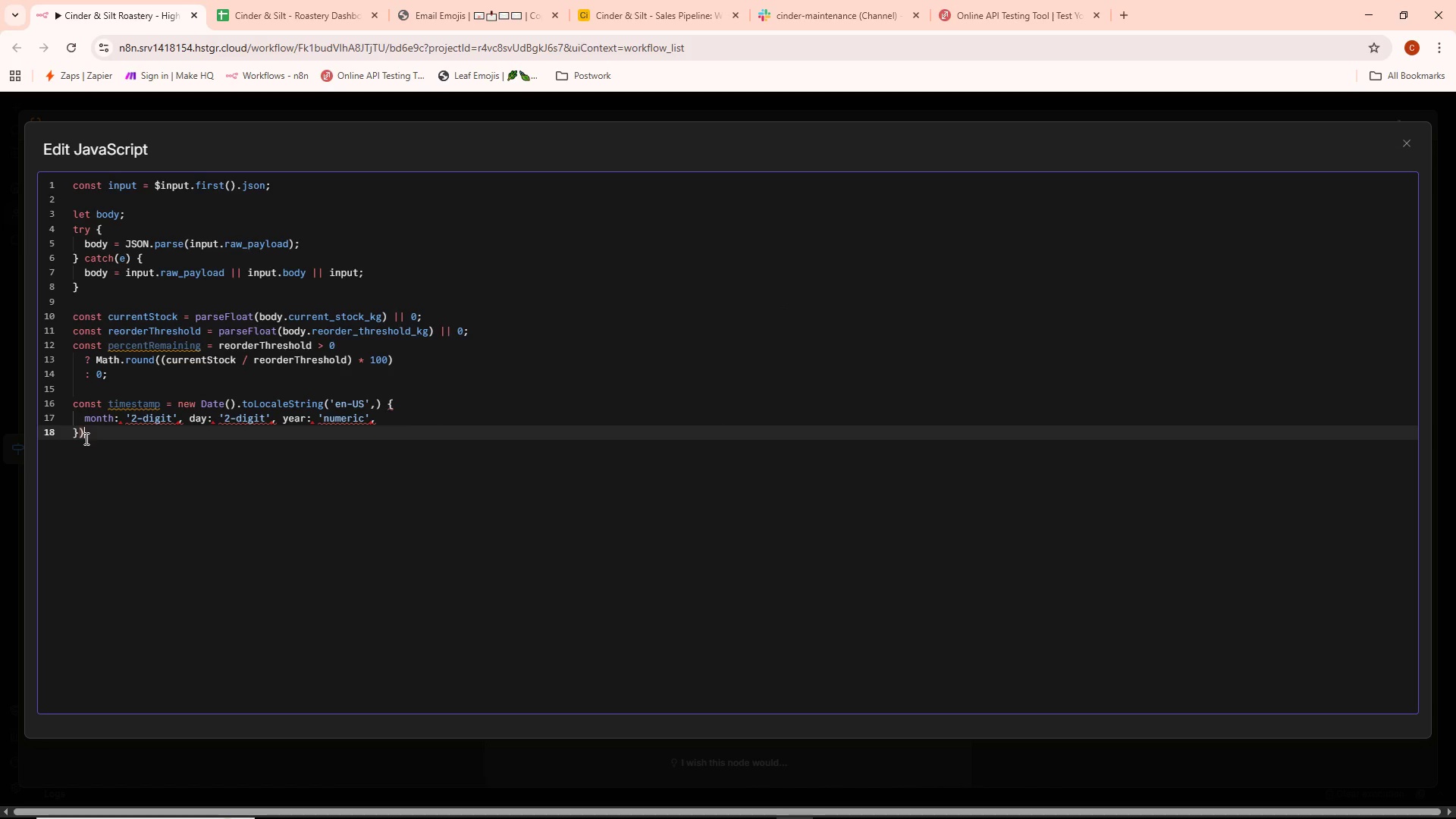 
key(Shift+0)
 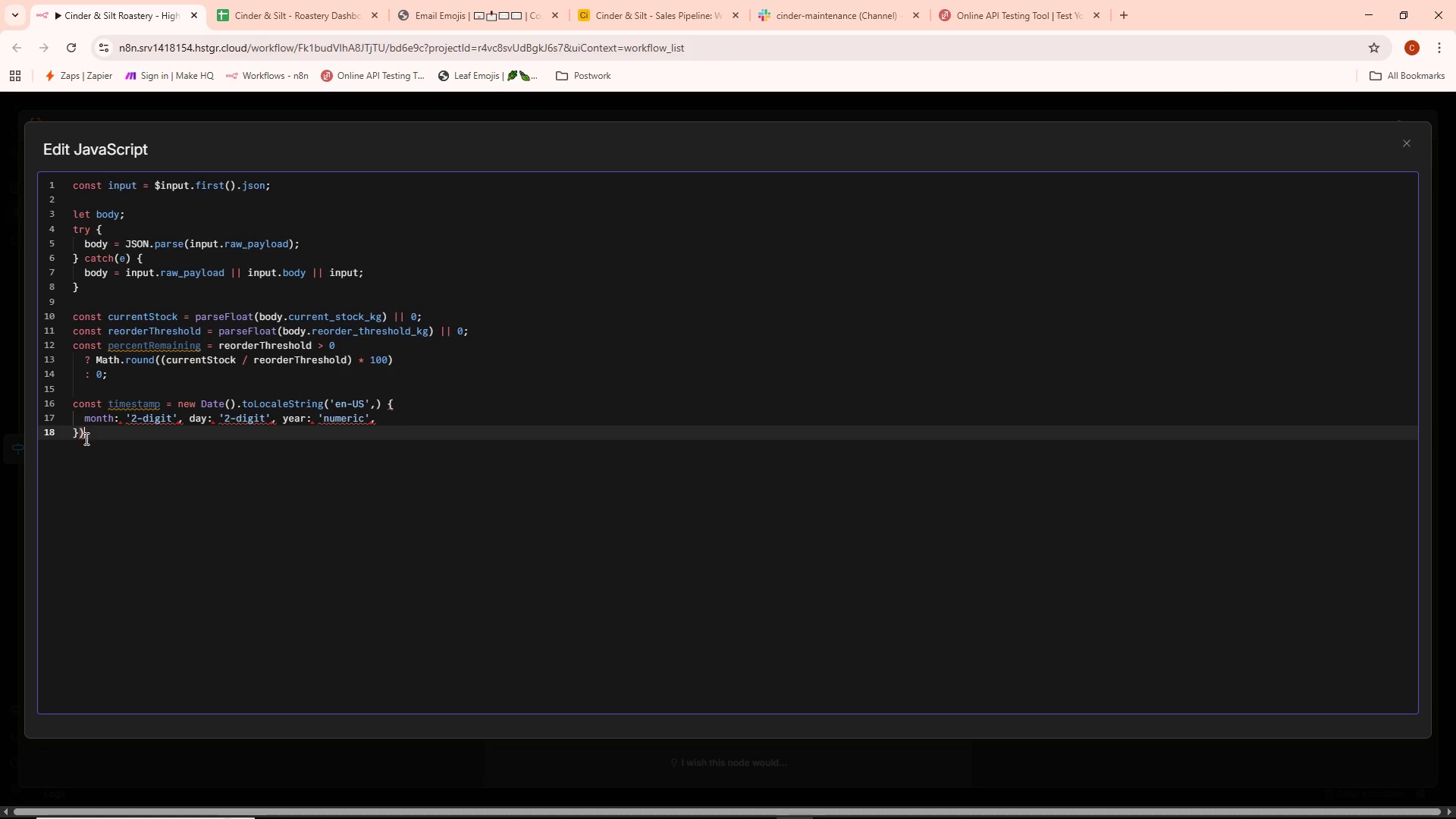 
wait(5.03)
 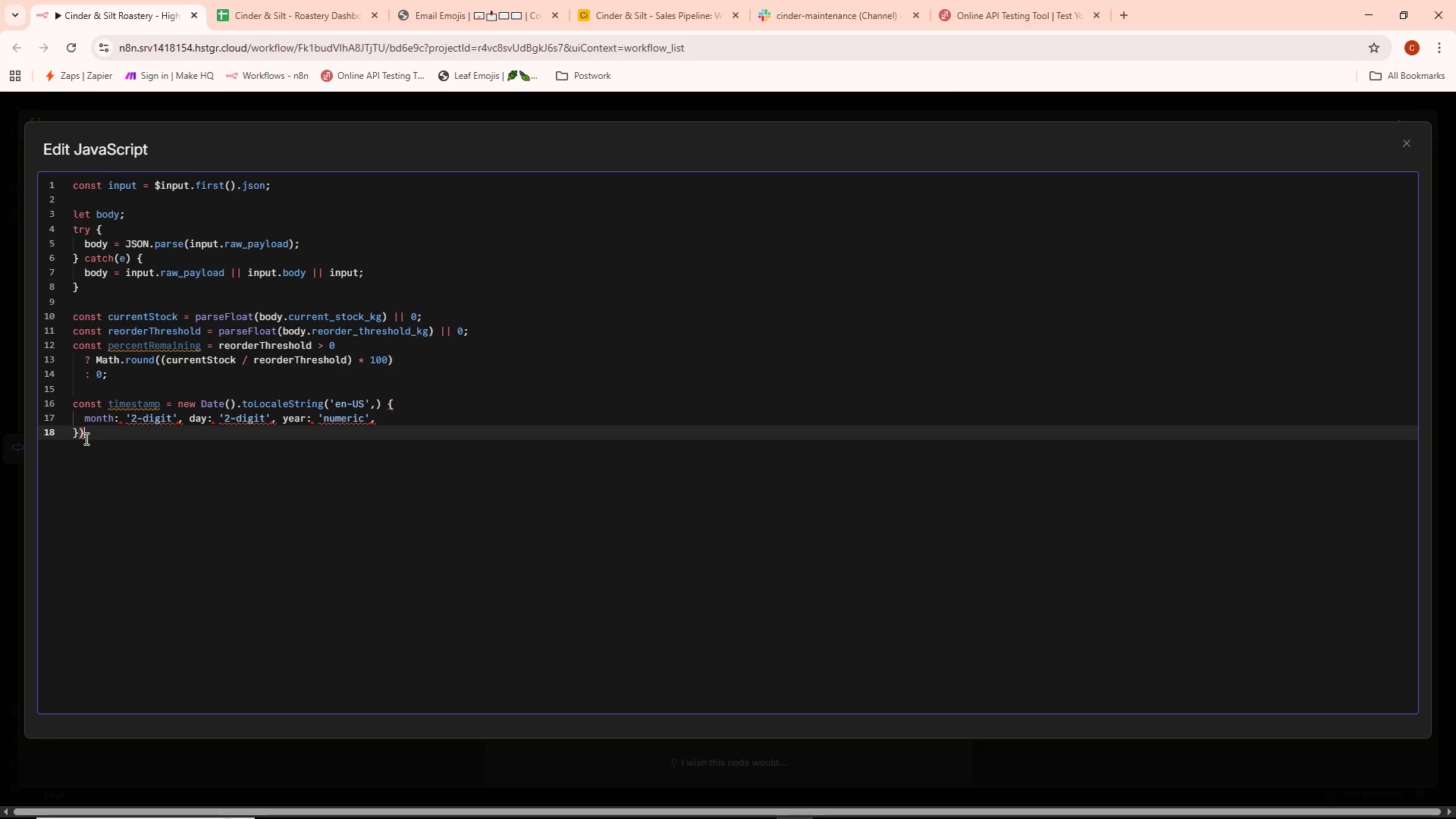 
key(Semicolon)
 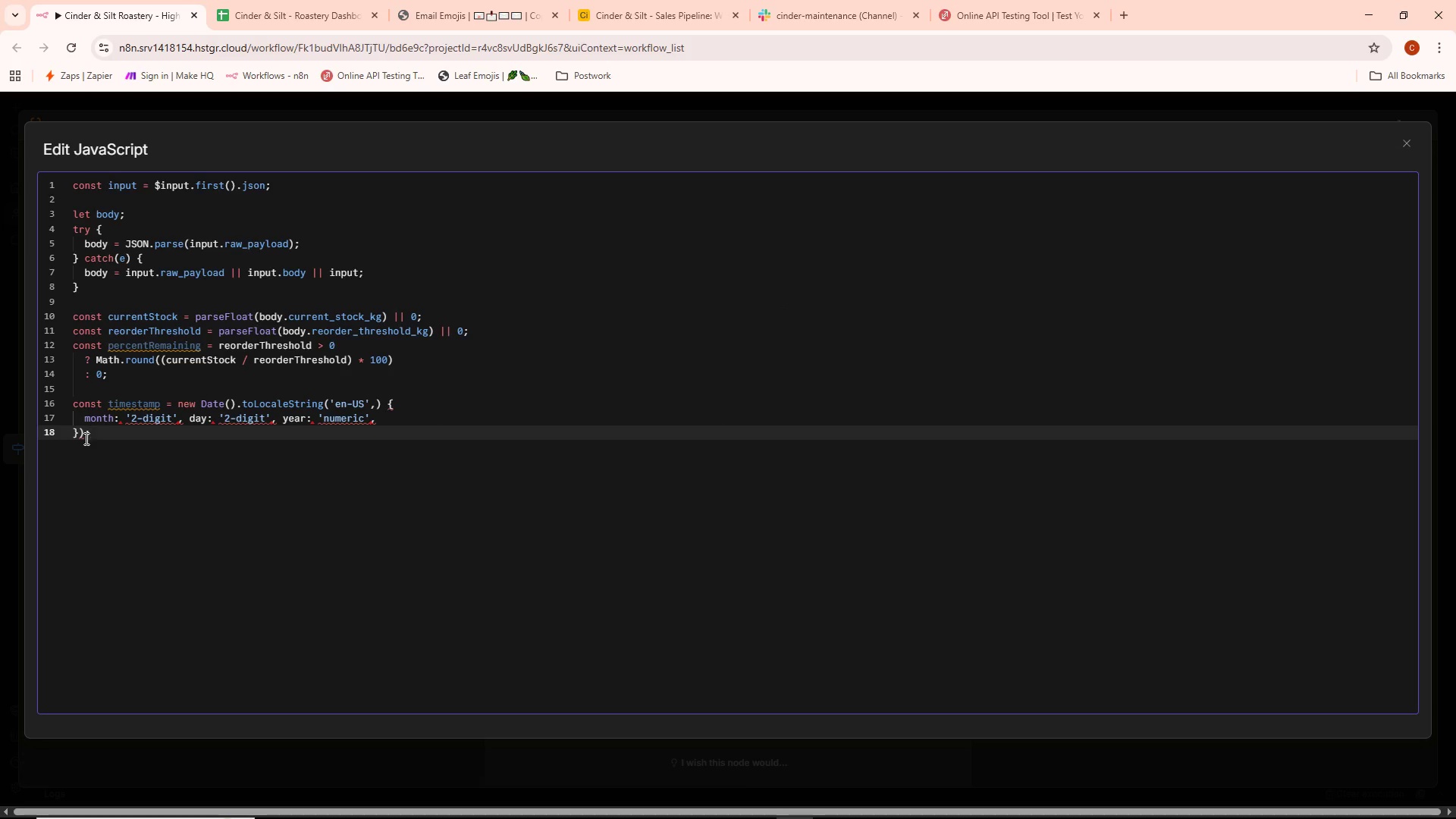 
key(Enter)
 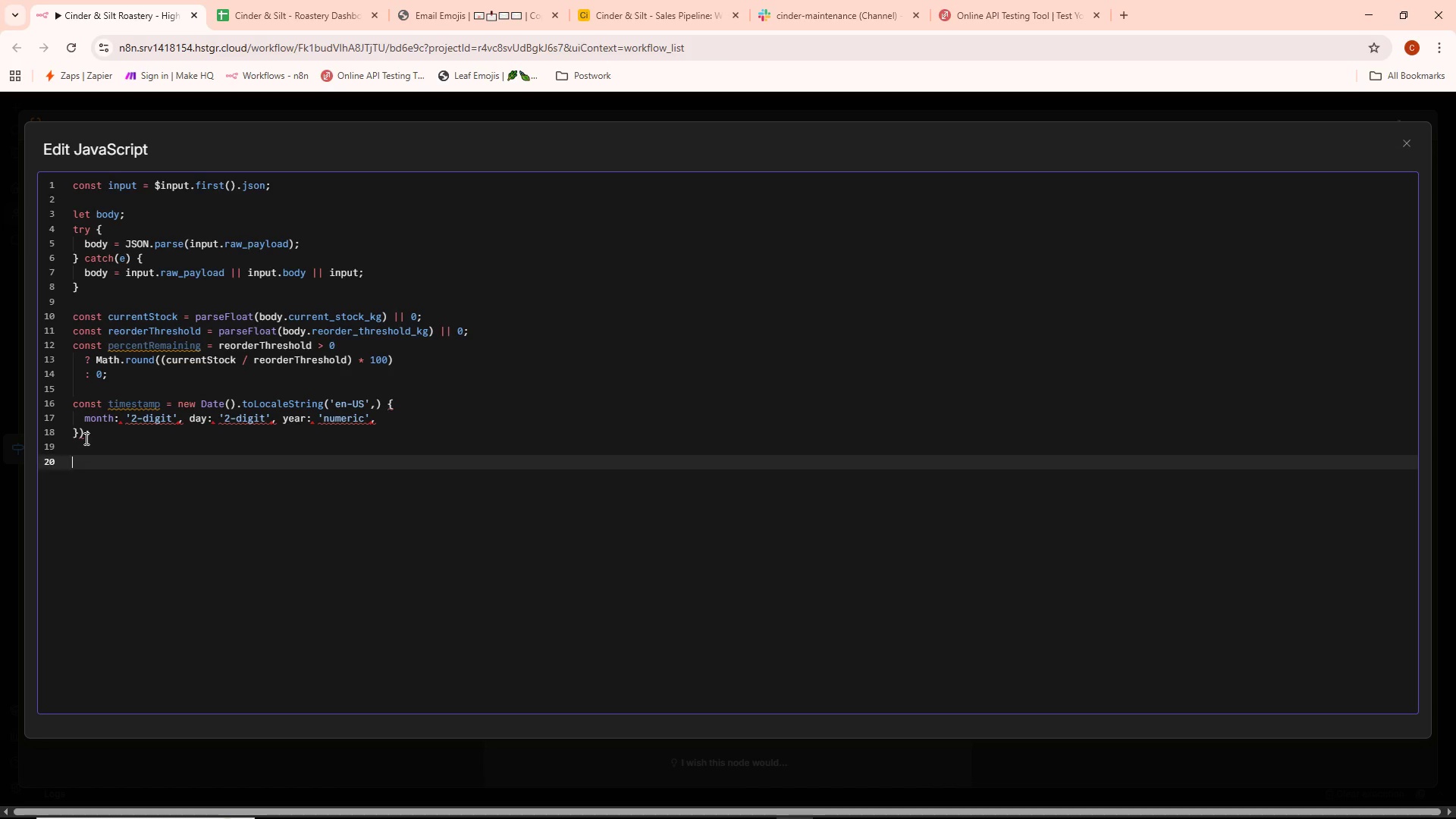 
key(Enter)
 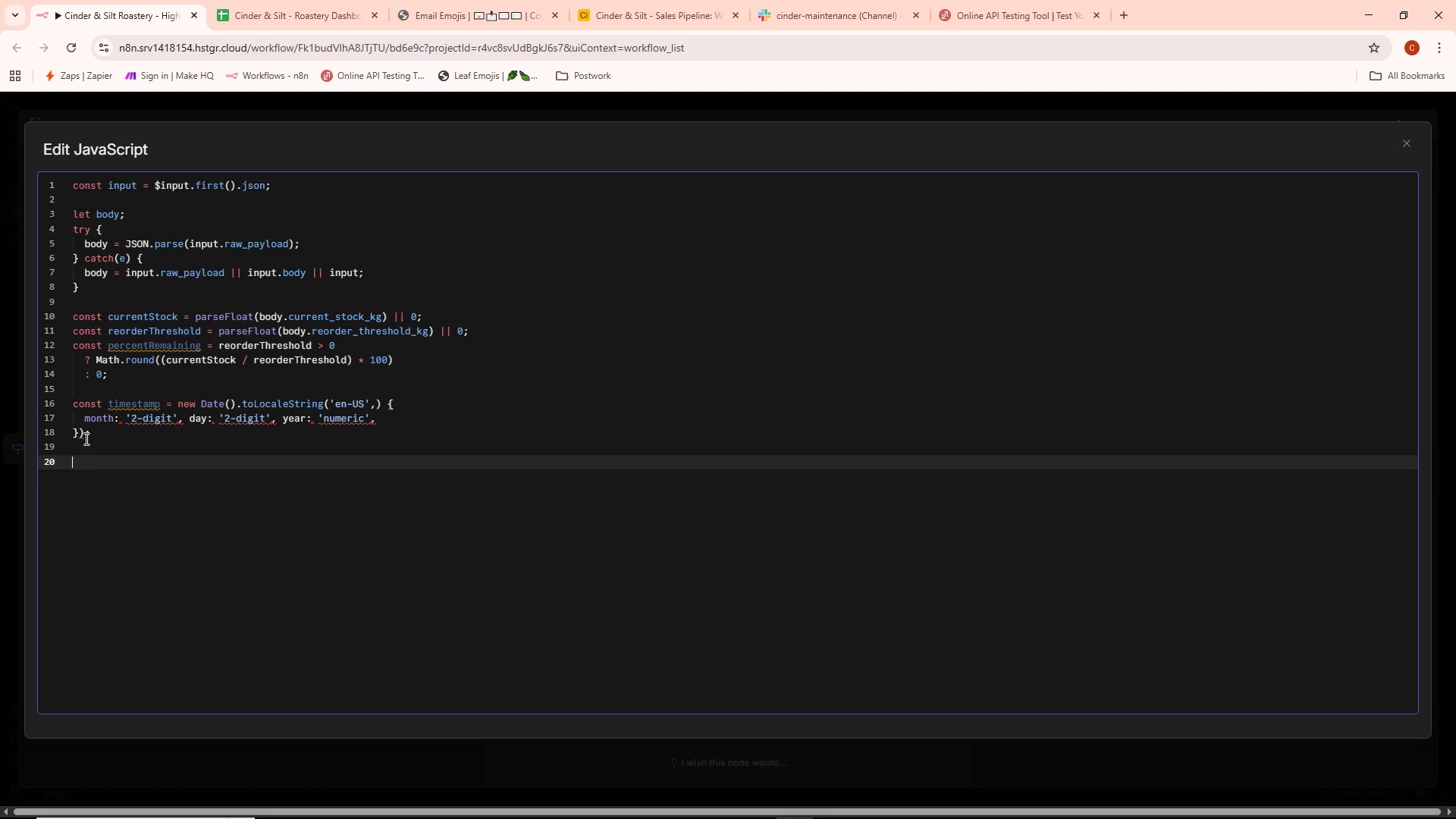 
type(retrun)
 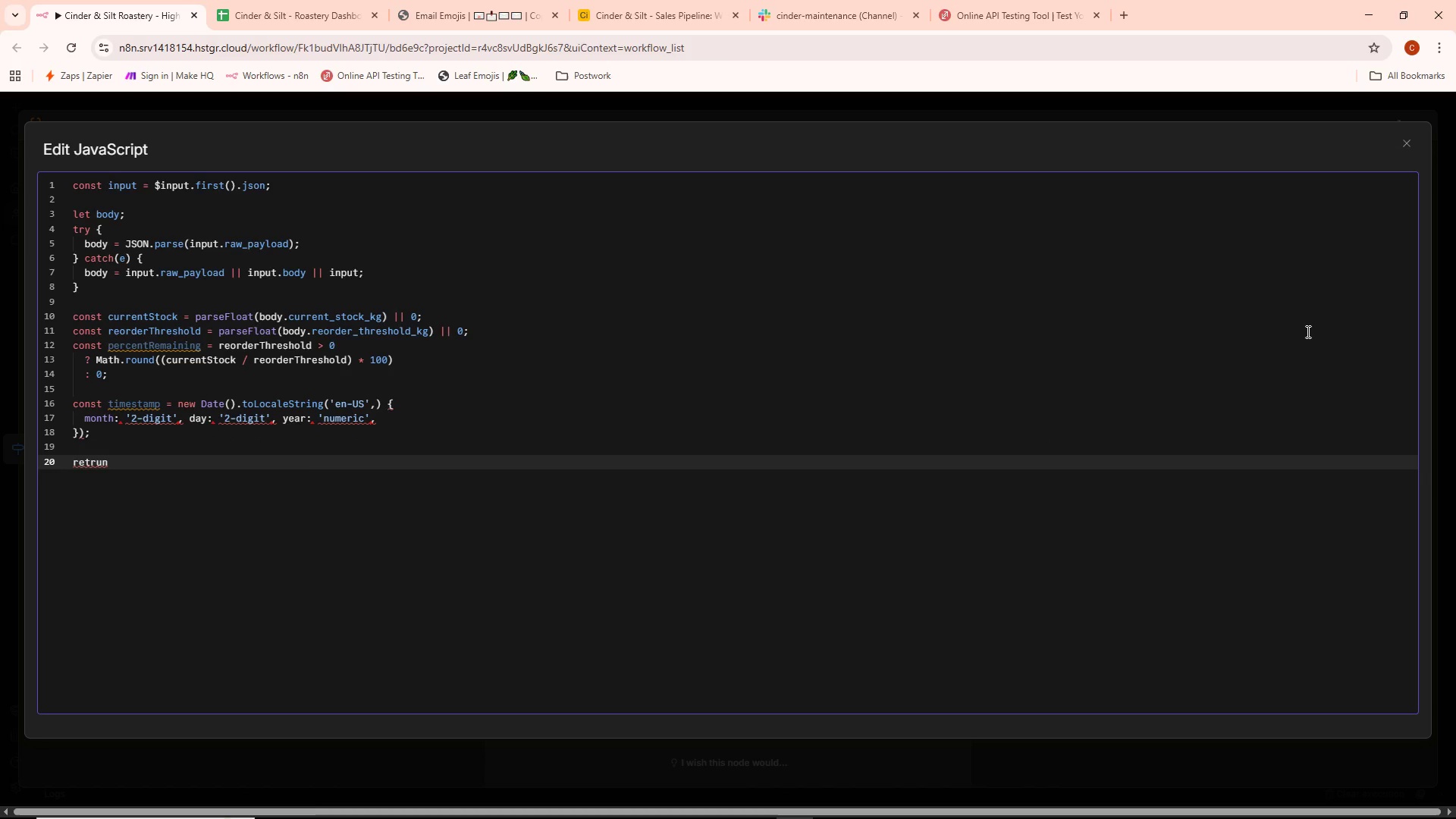 
wait(6.0)
 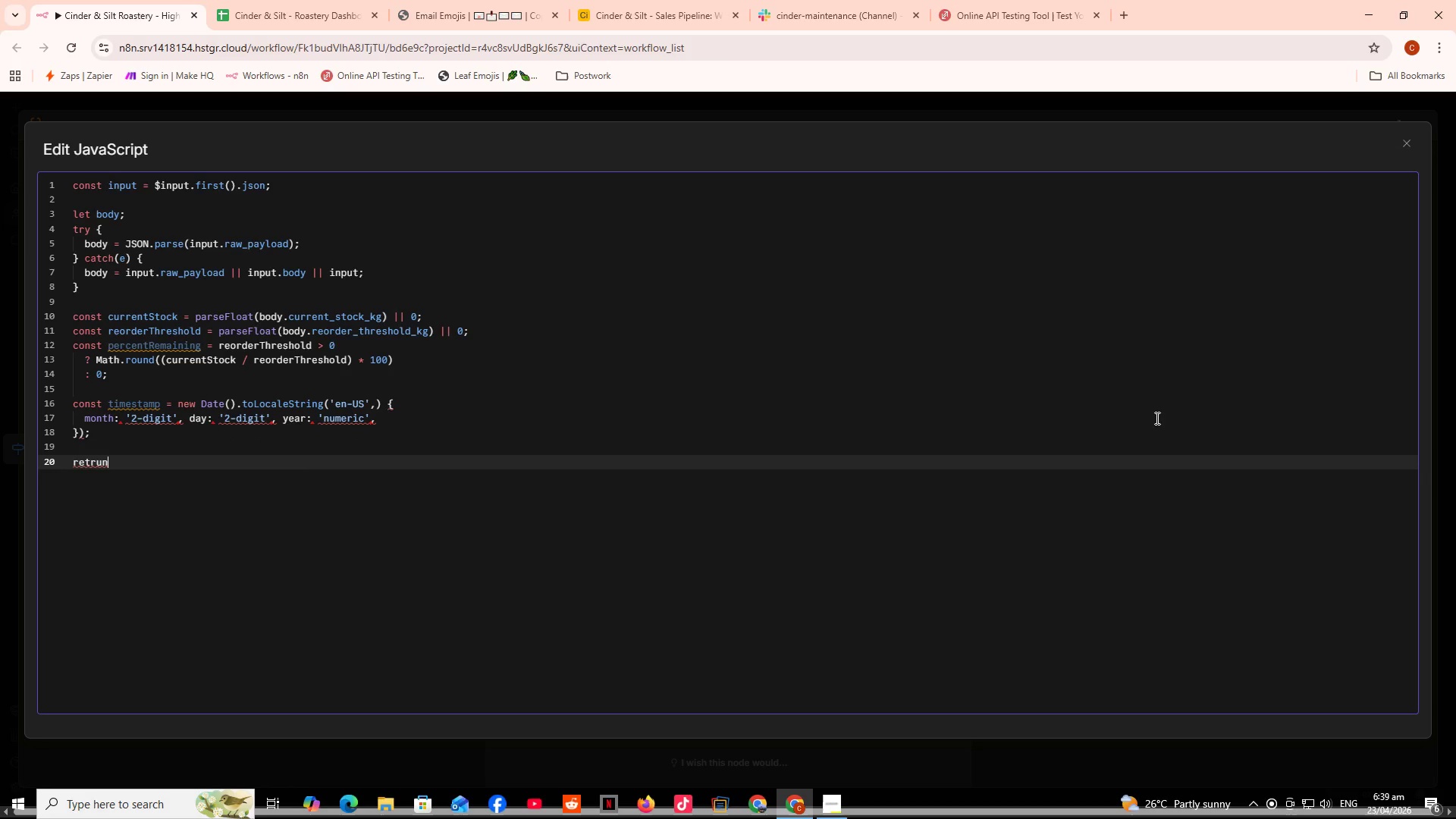 
key(Space)
 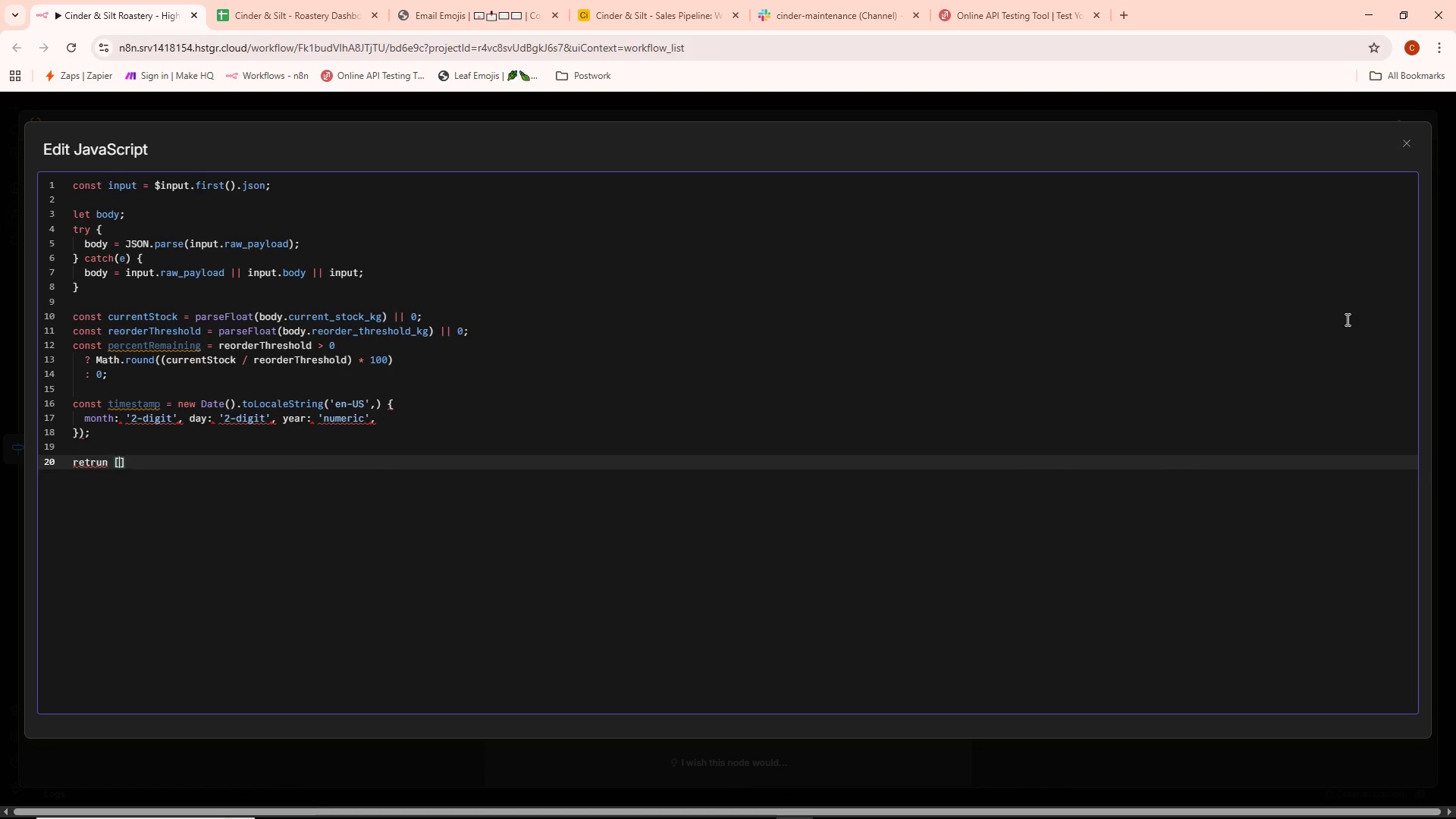 
key(BracketLeft)
 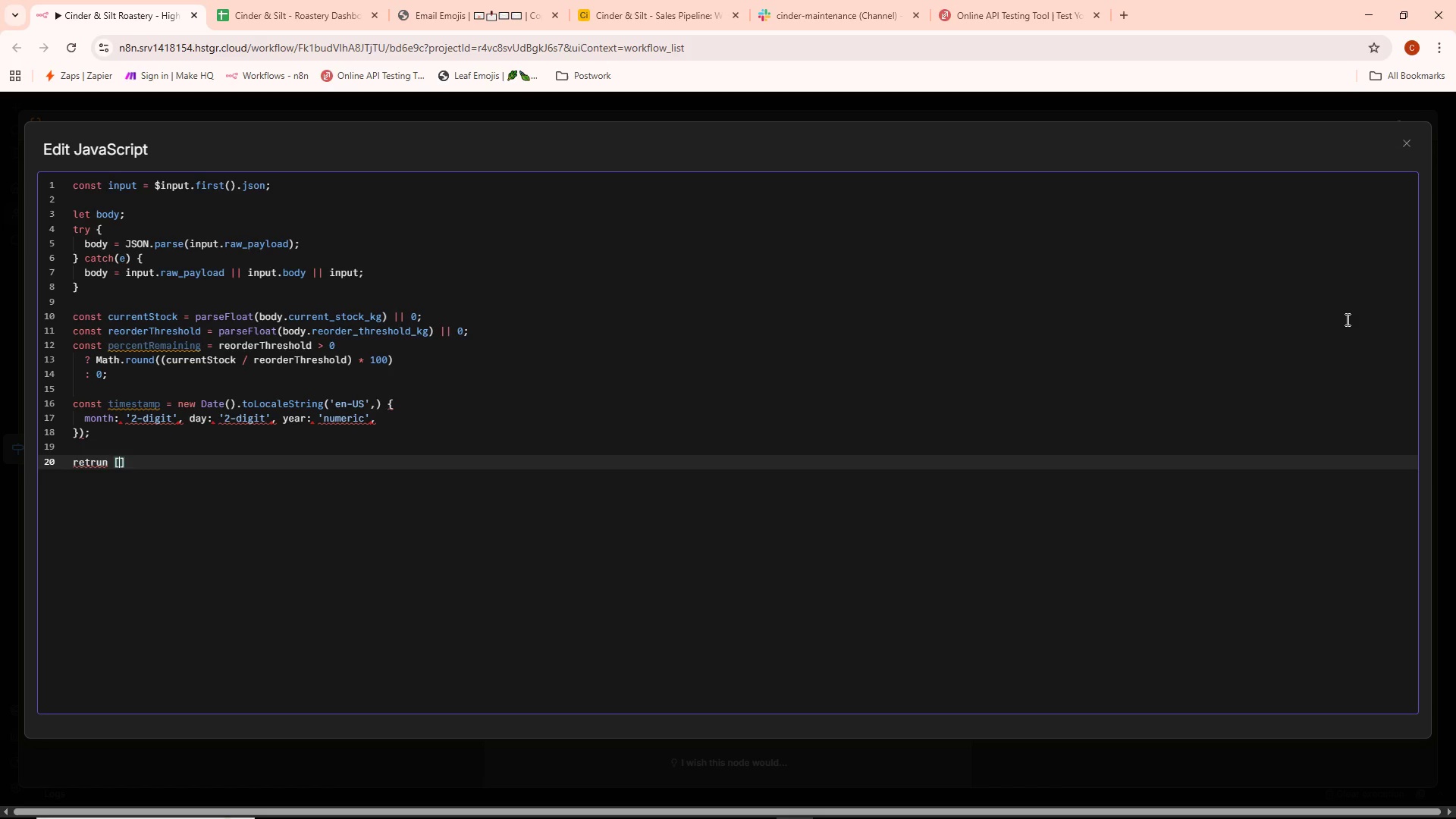 
key(Shift+ShiftLeft)
 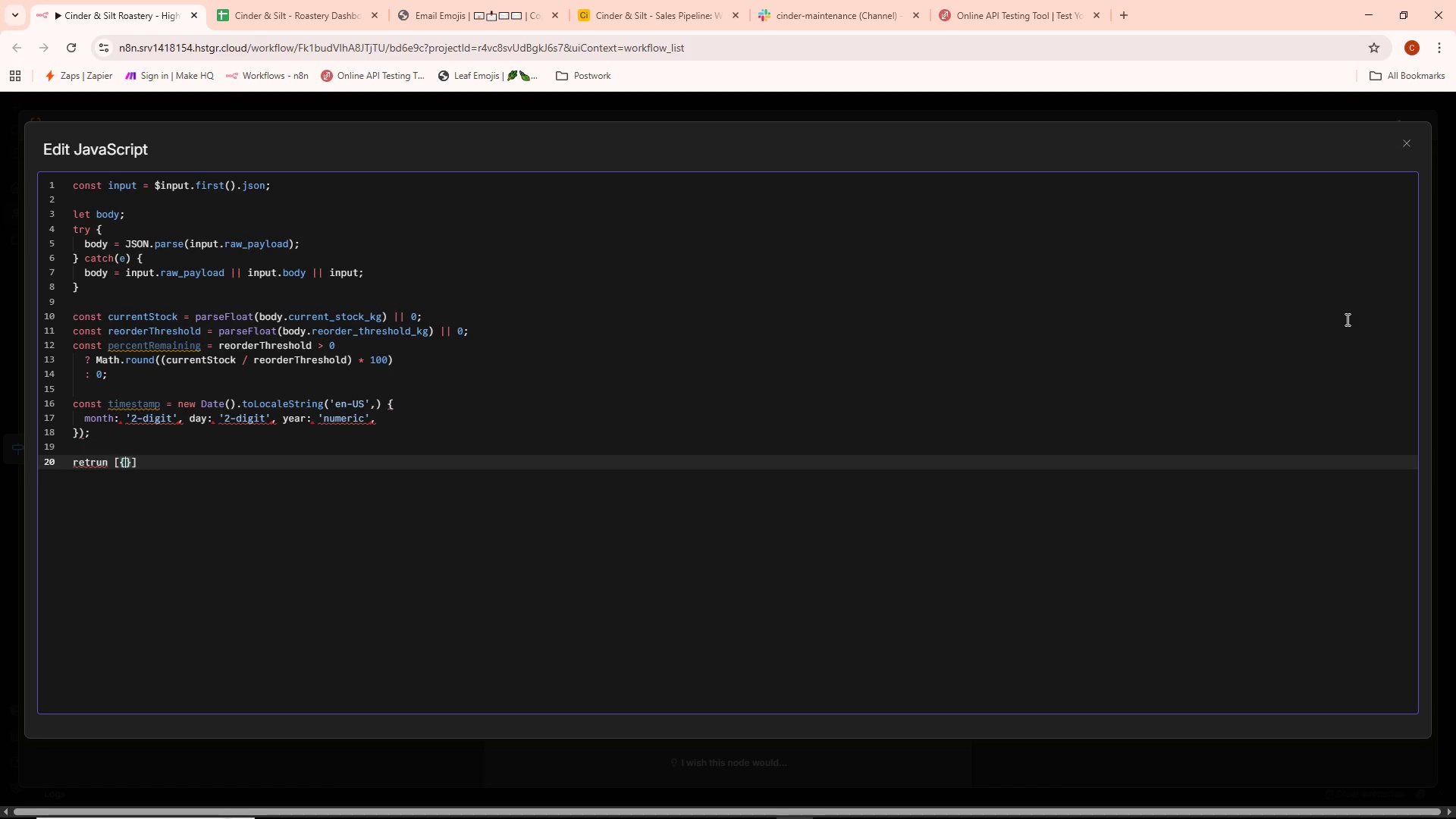 
key(Shift+BracketLeft)
 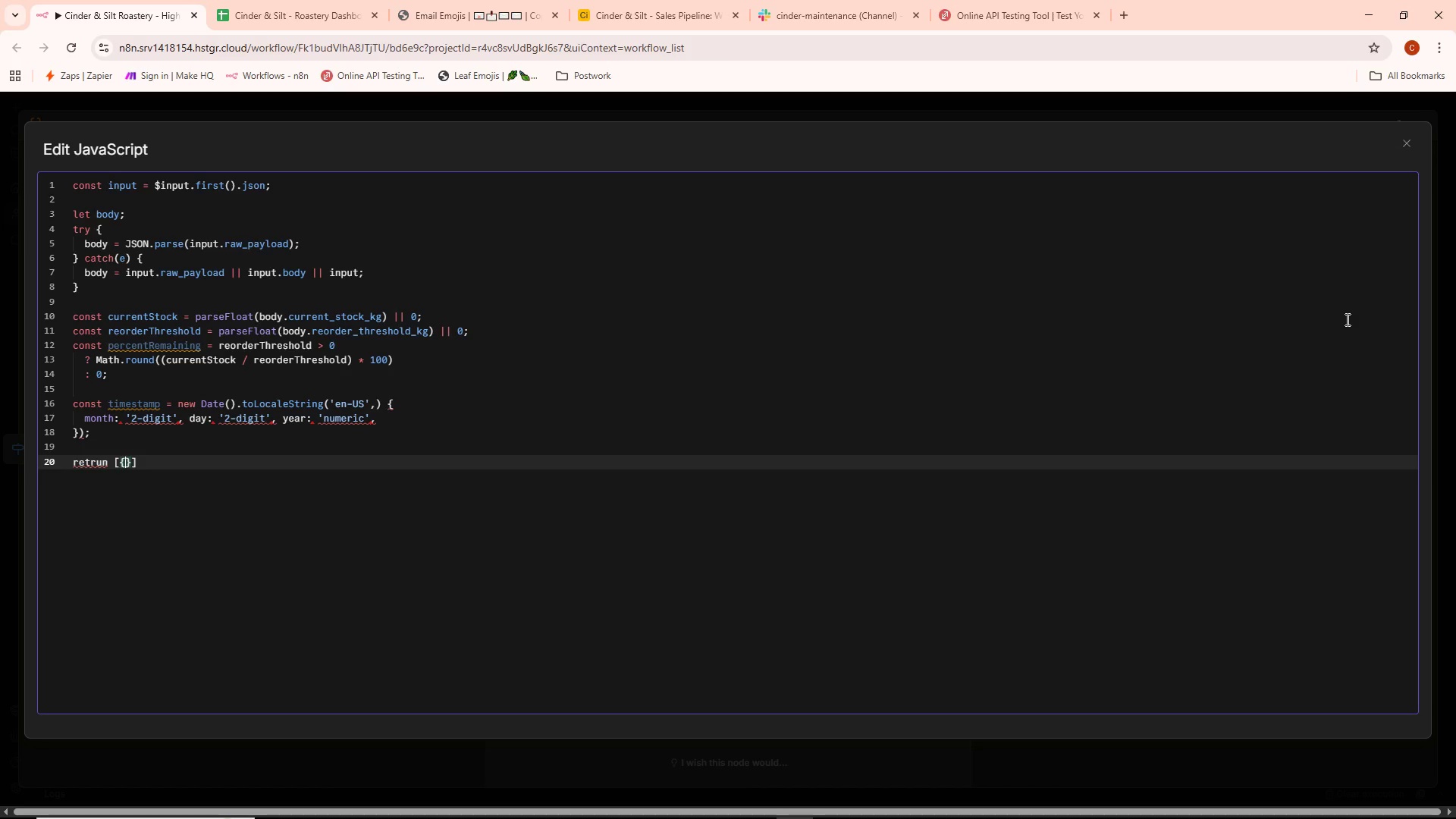 
key(Enter)
 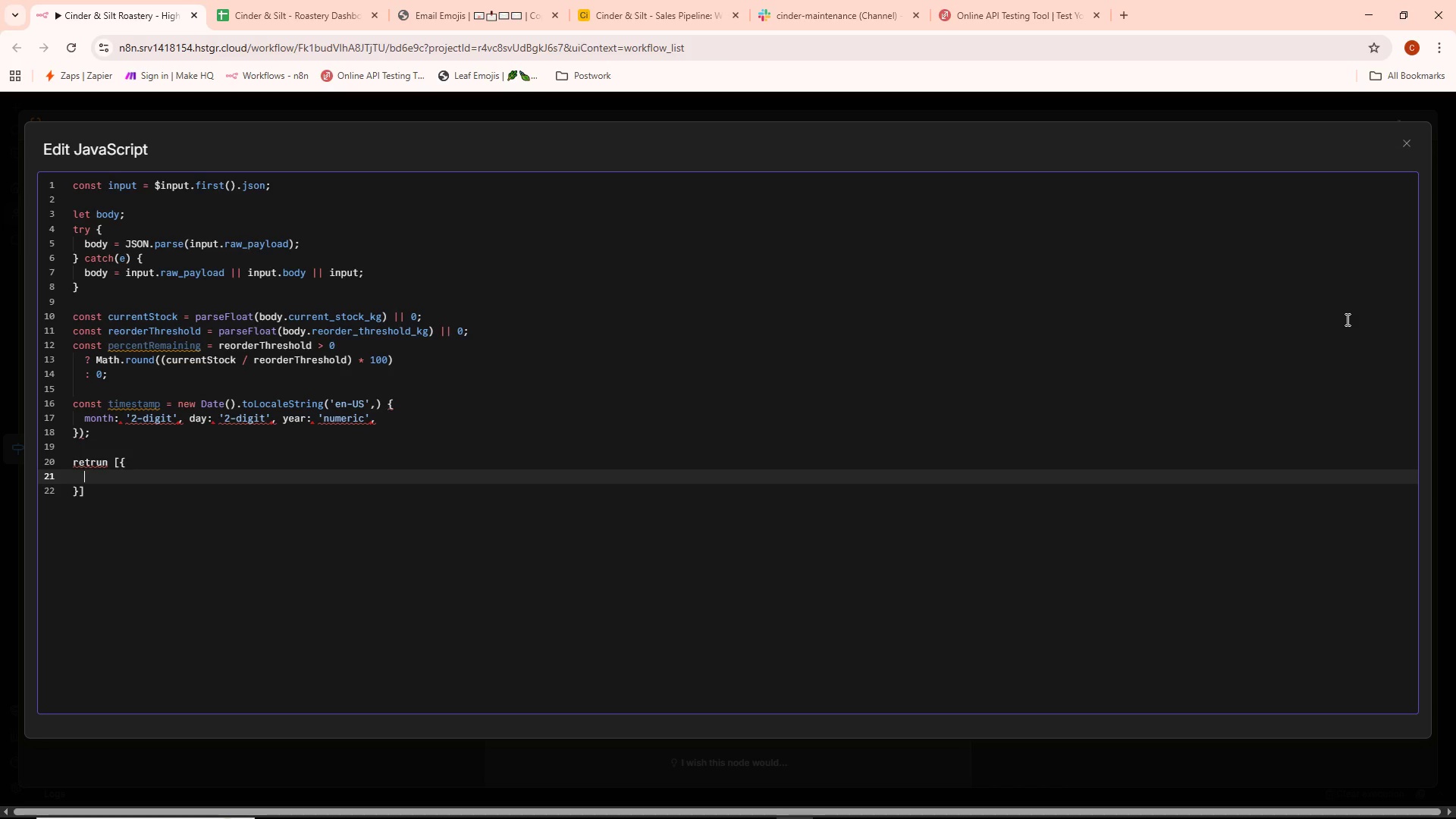 
type(json: {)
 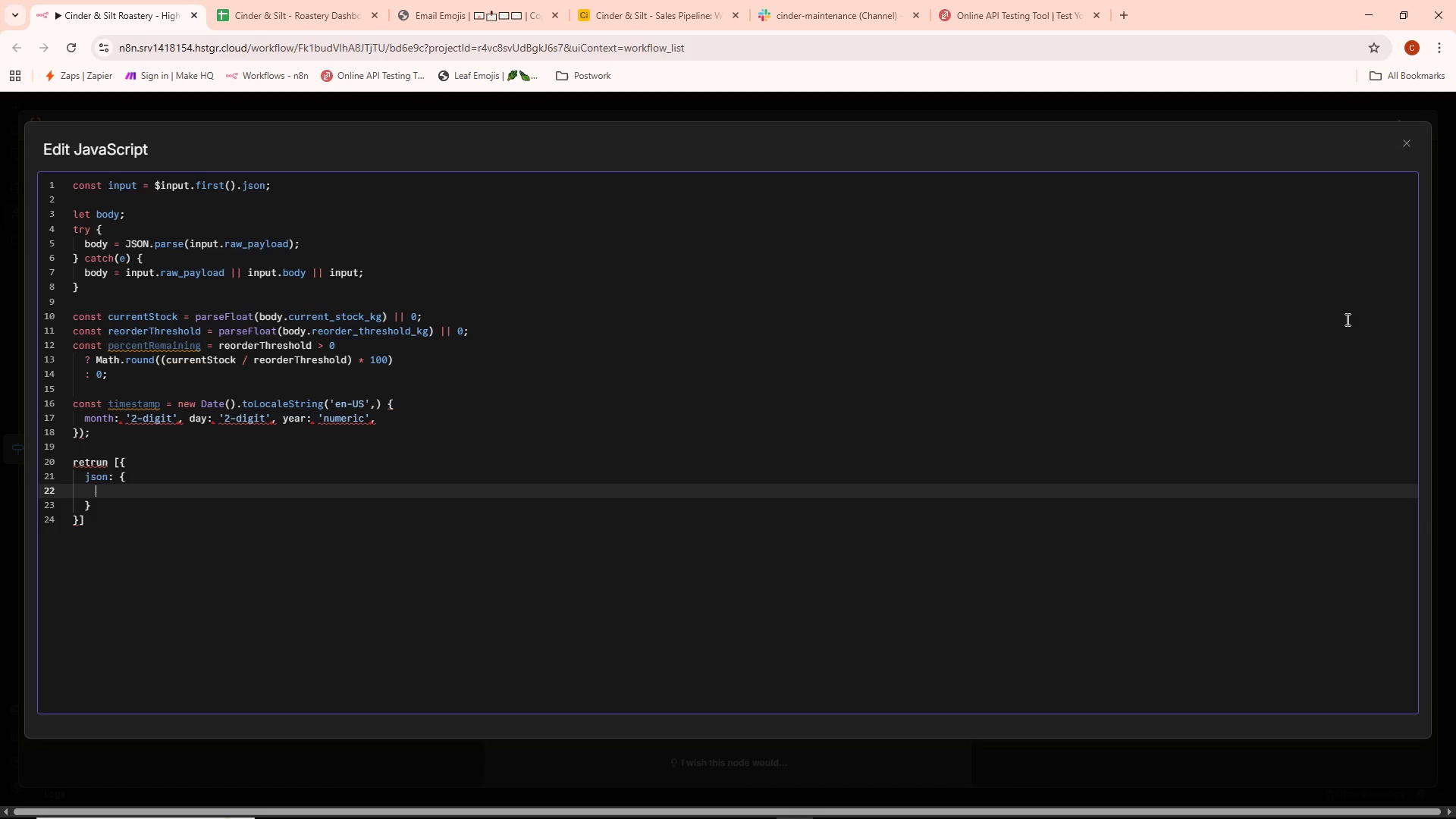 
 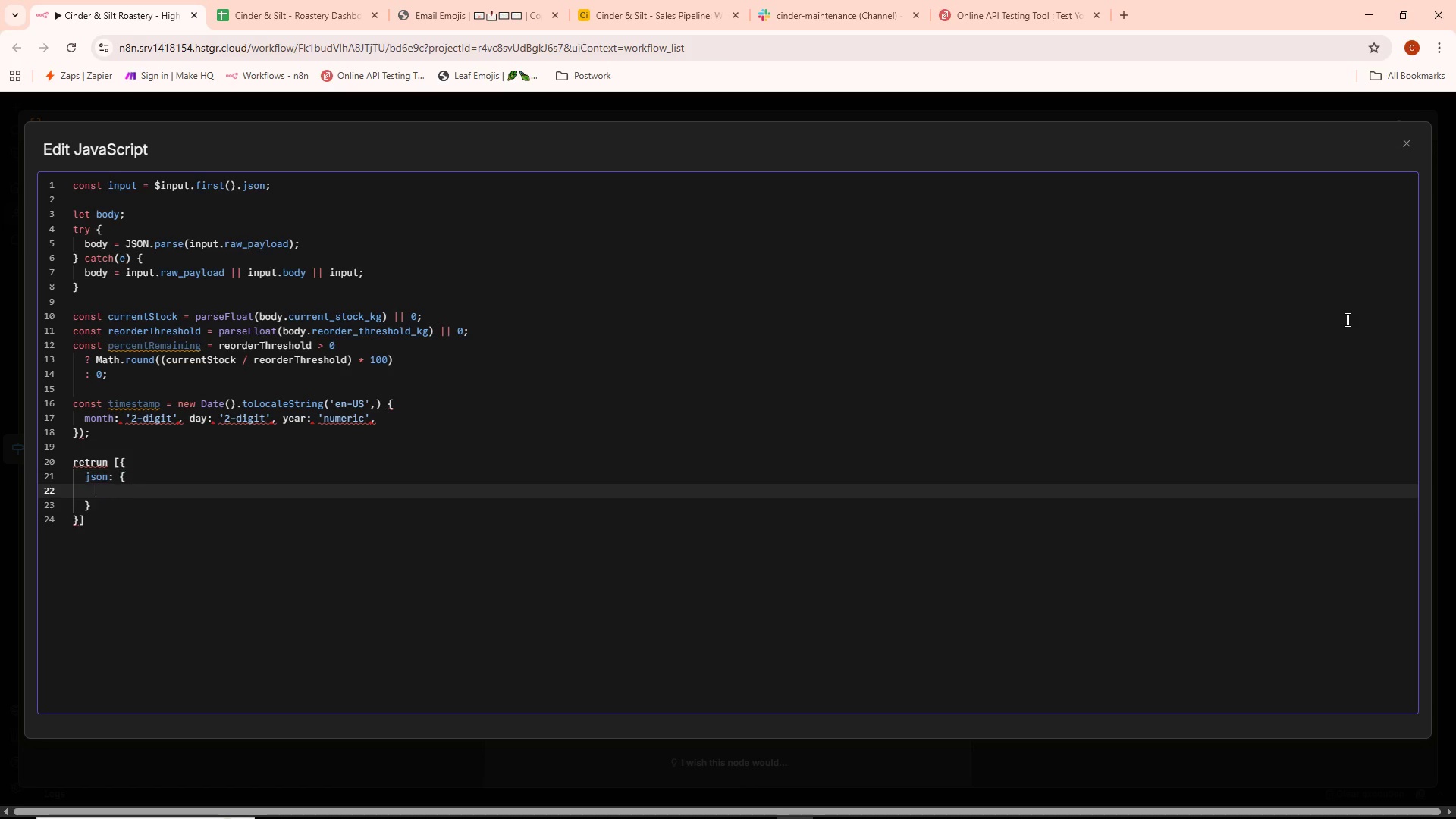 
key(Enter)
 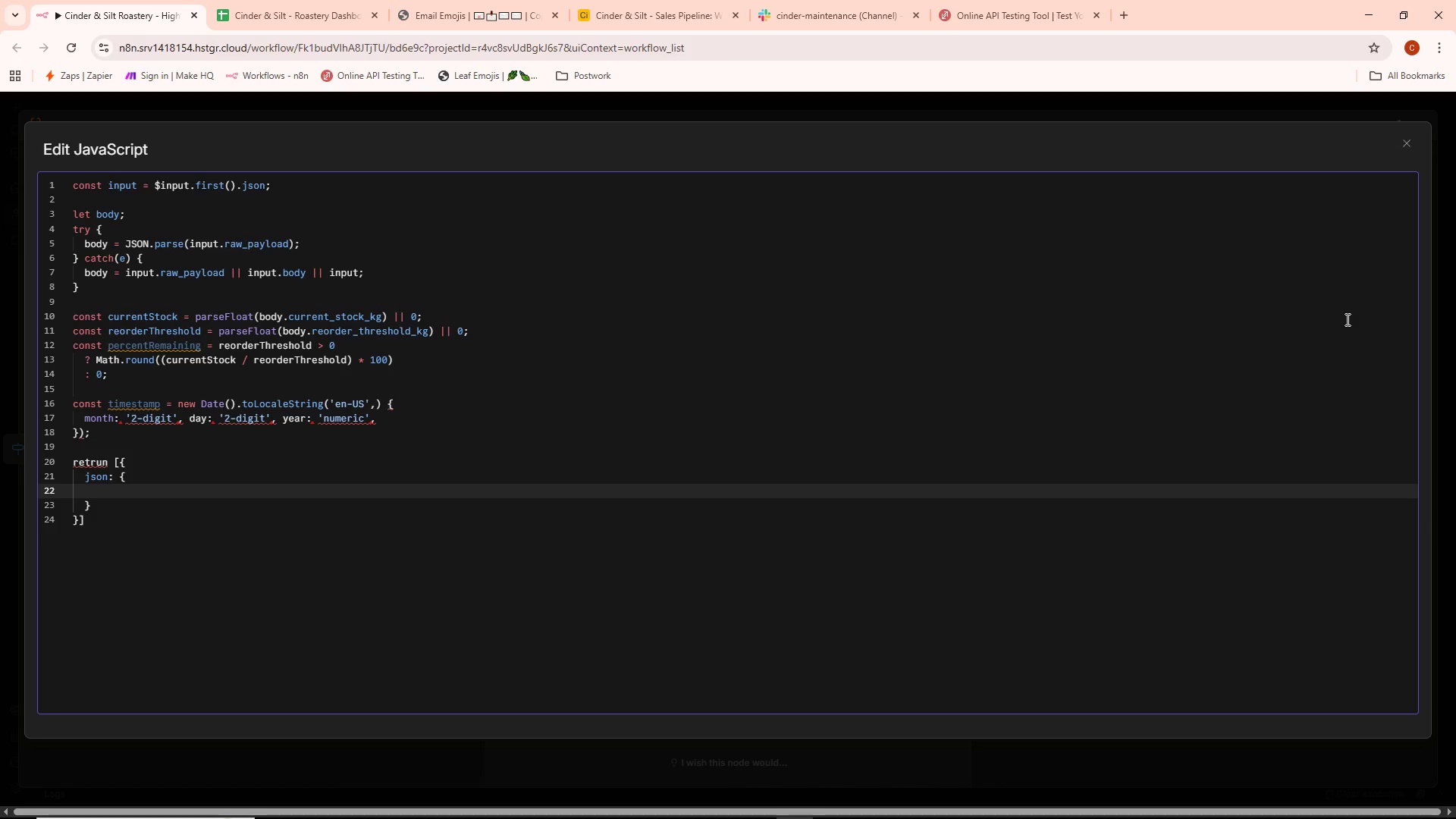 
type(bean_lot: body.bean_lot)
 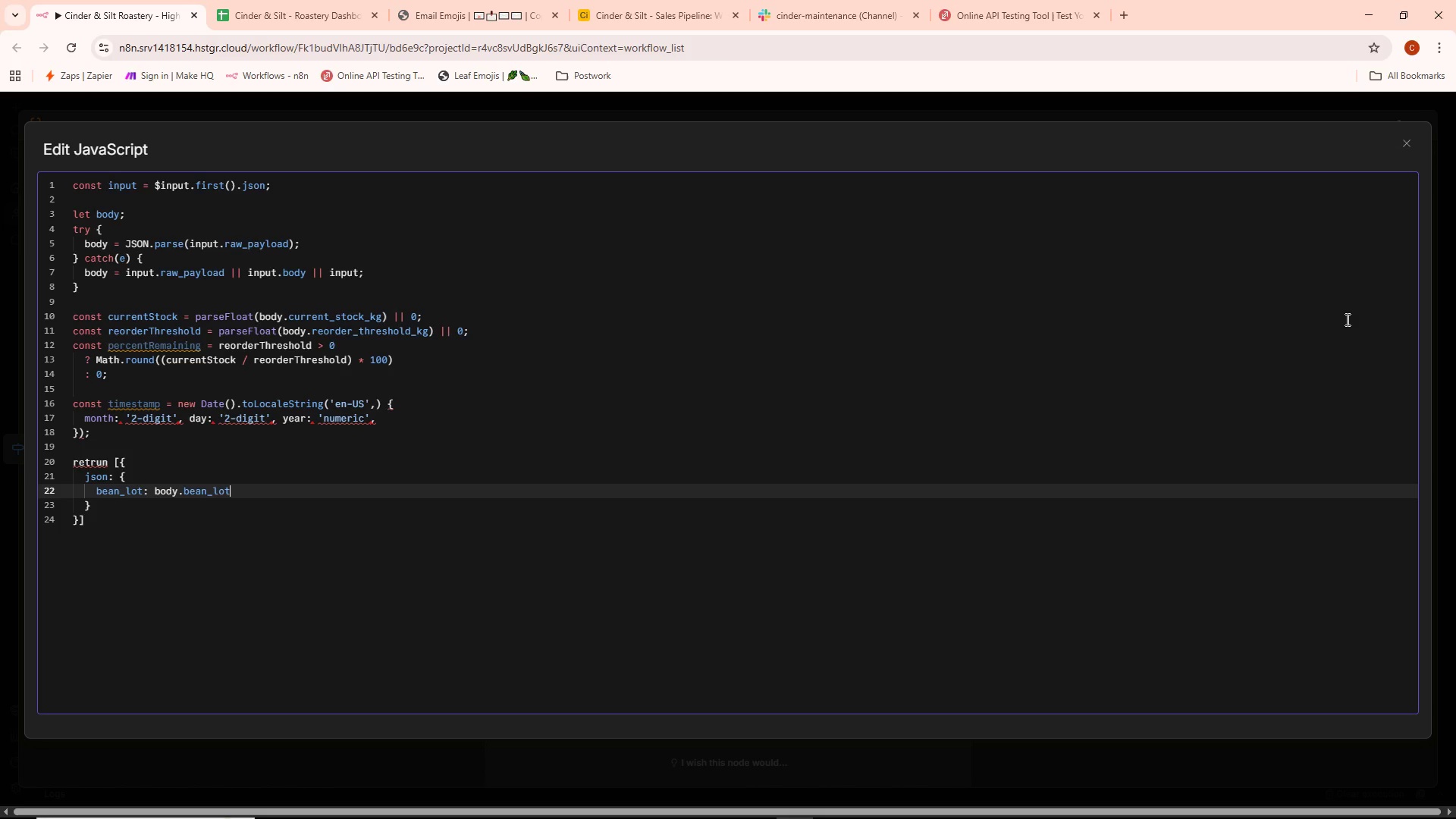 
key(Space)
 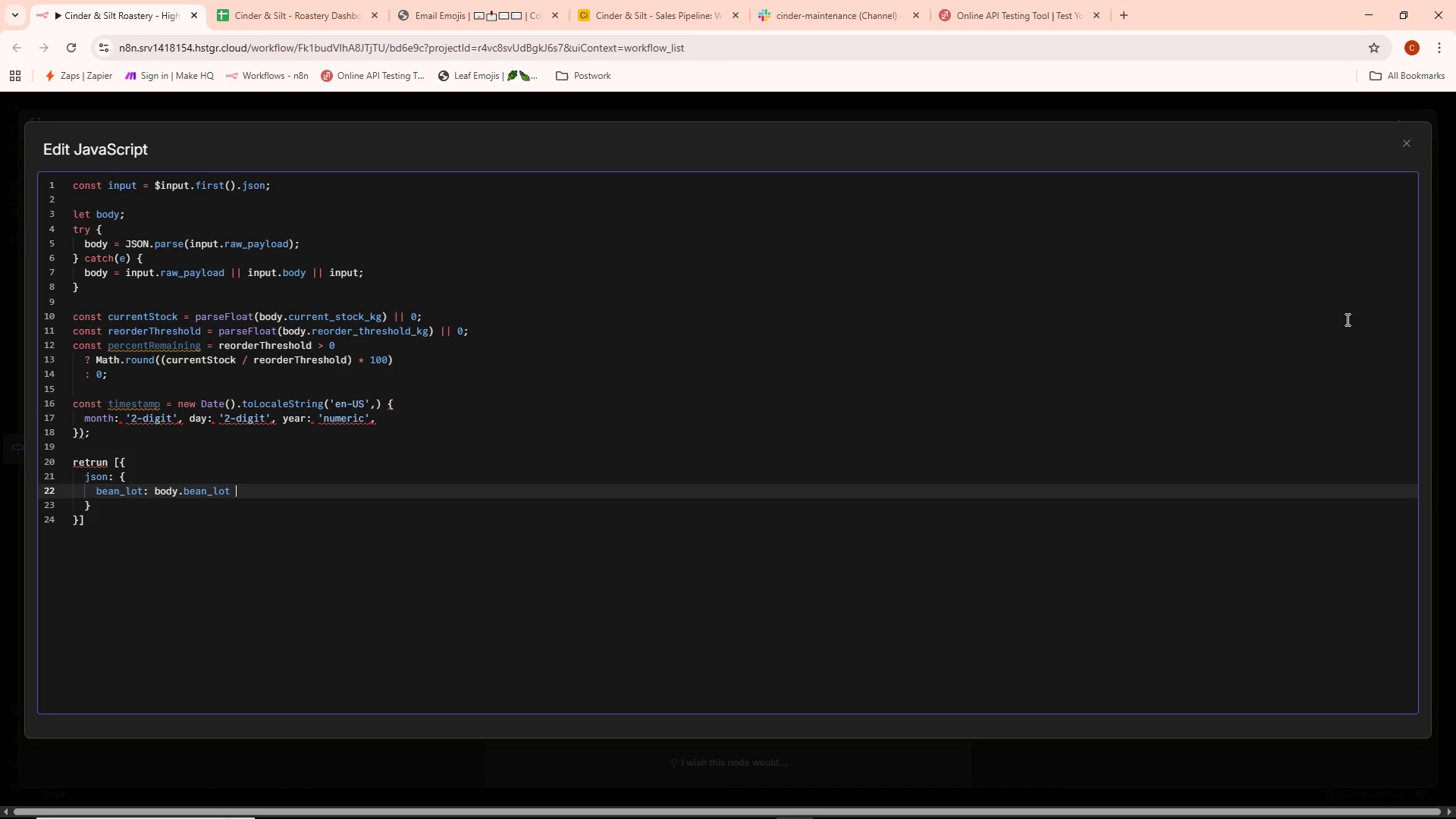 
key(Shift+Backslash)
 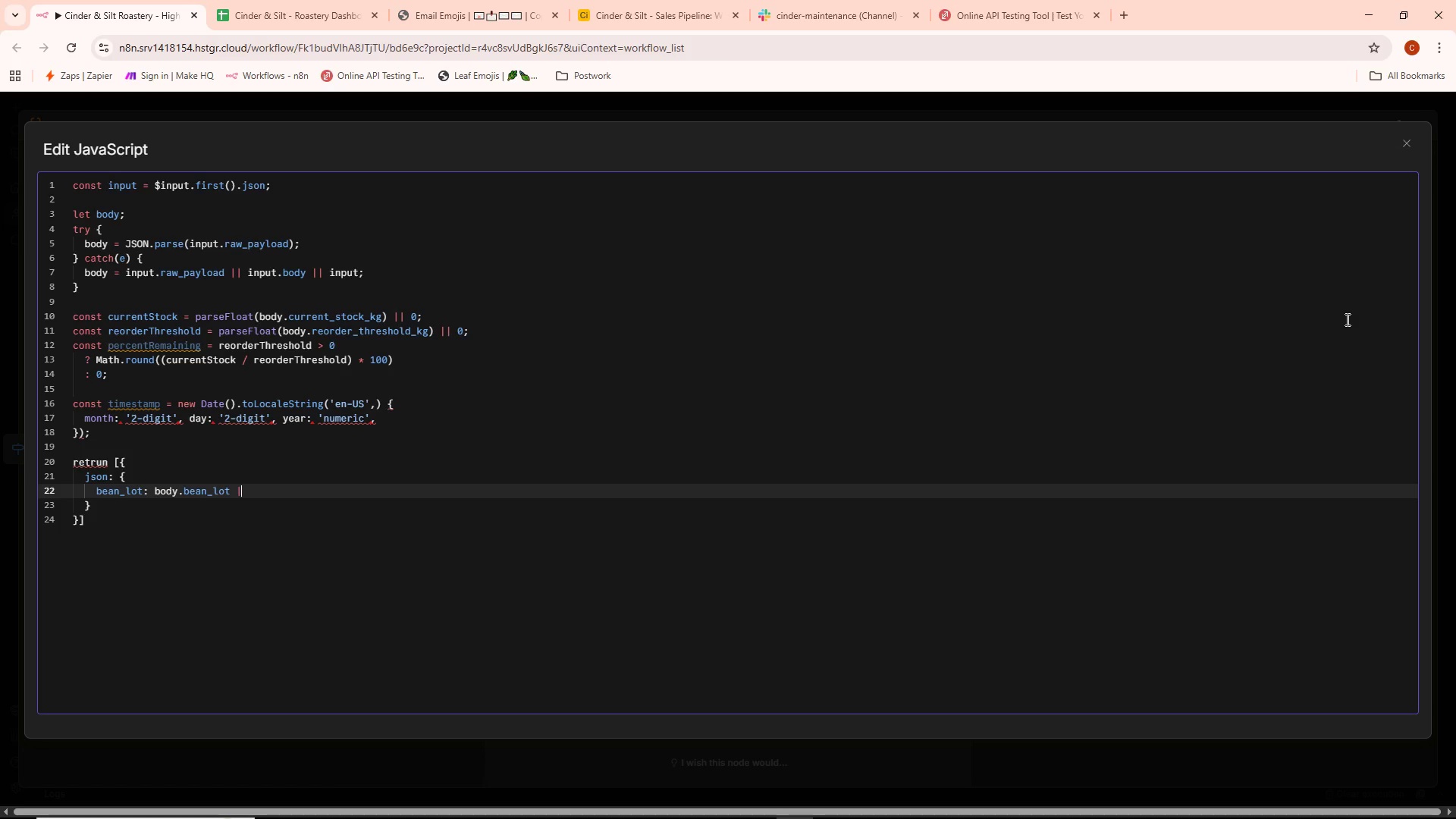 
key(Shift+Backslash)
 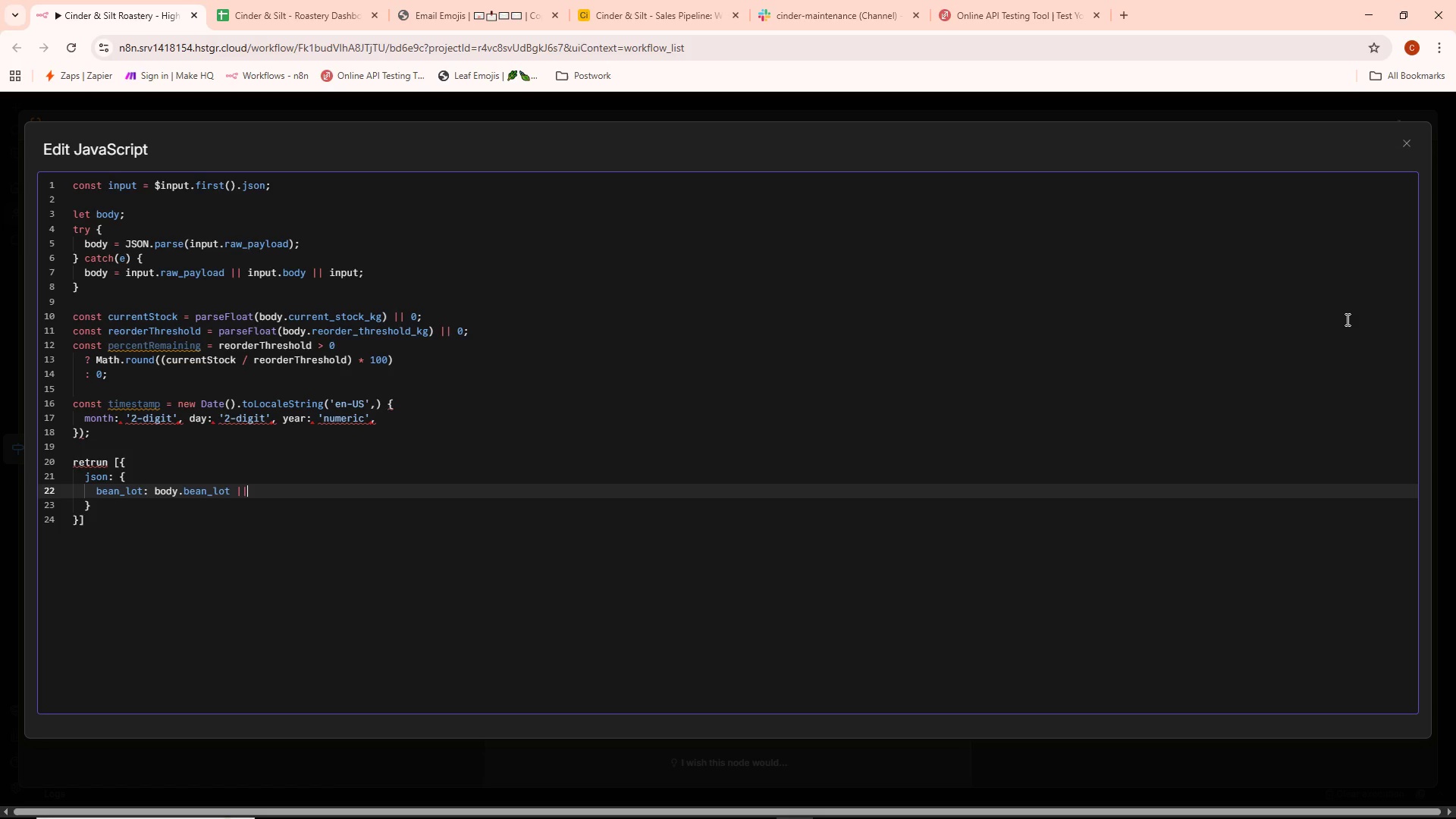 
key(Space)
 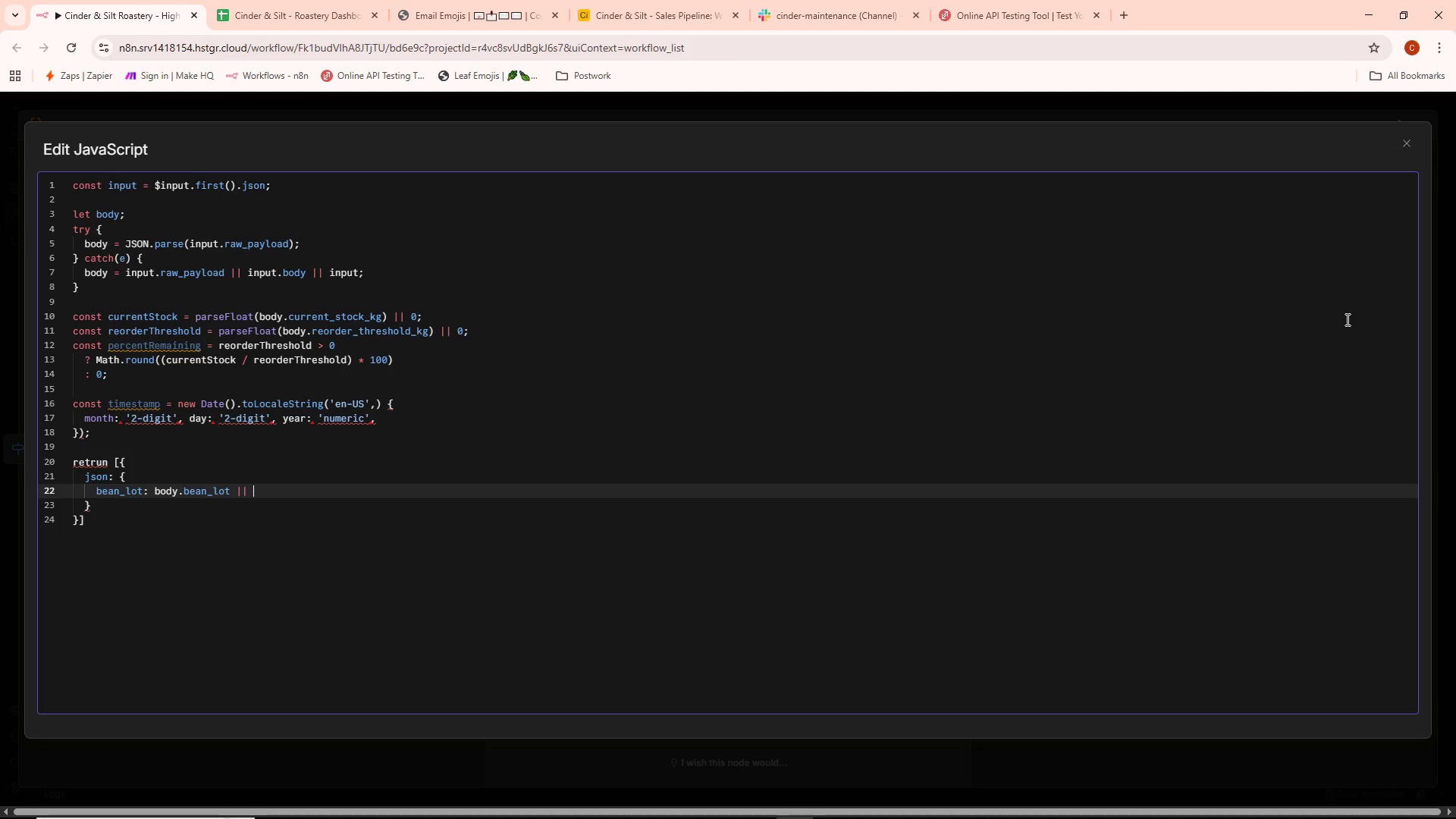 
key(Quote)
 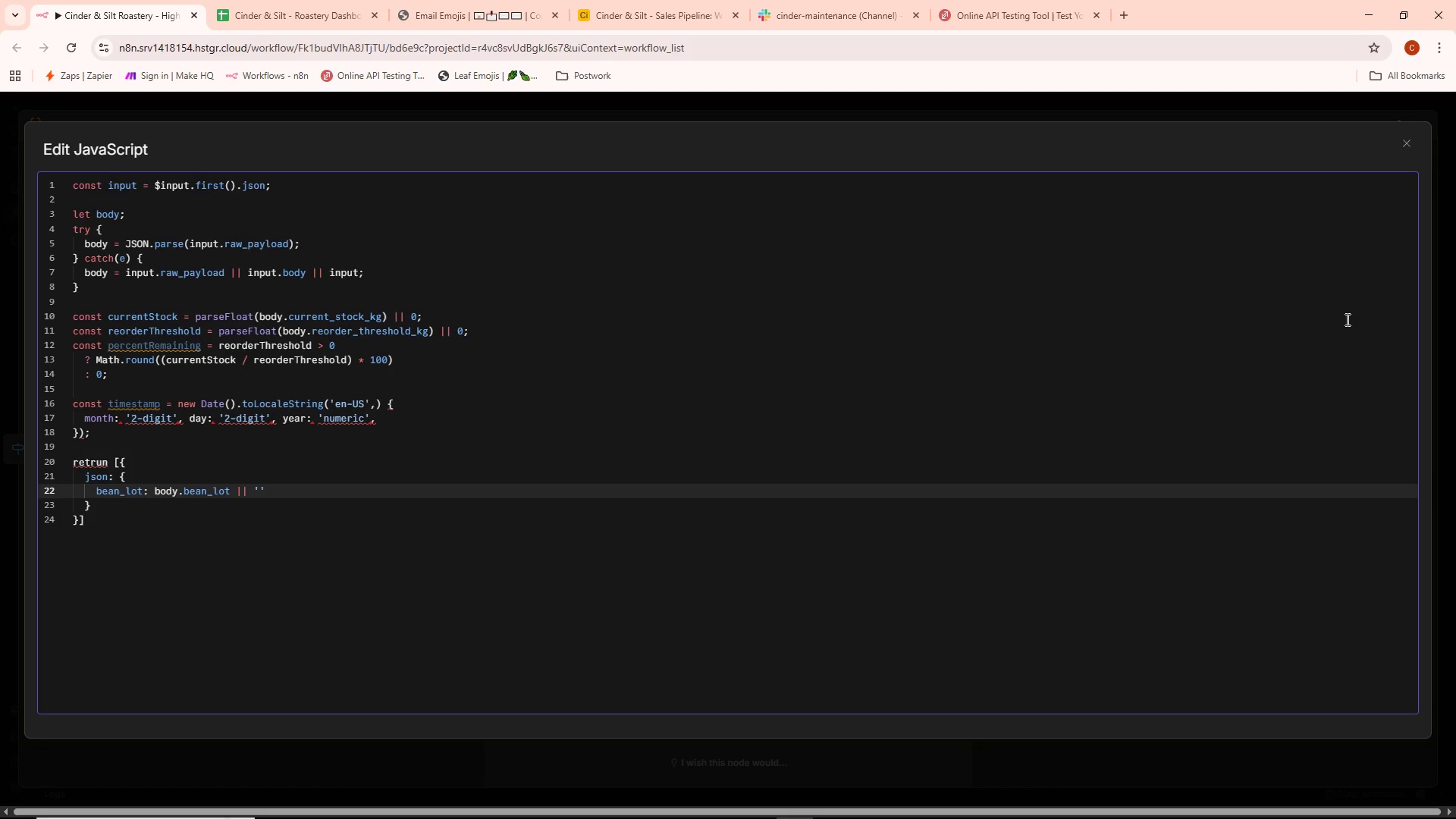 
key(ArrowRight)
 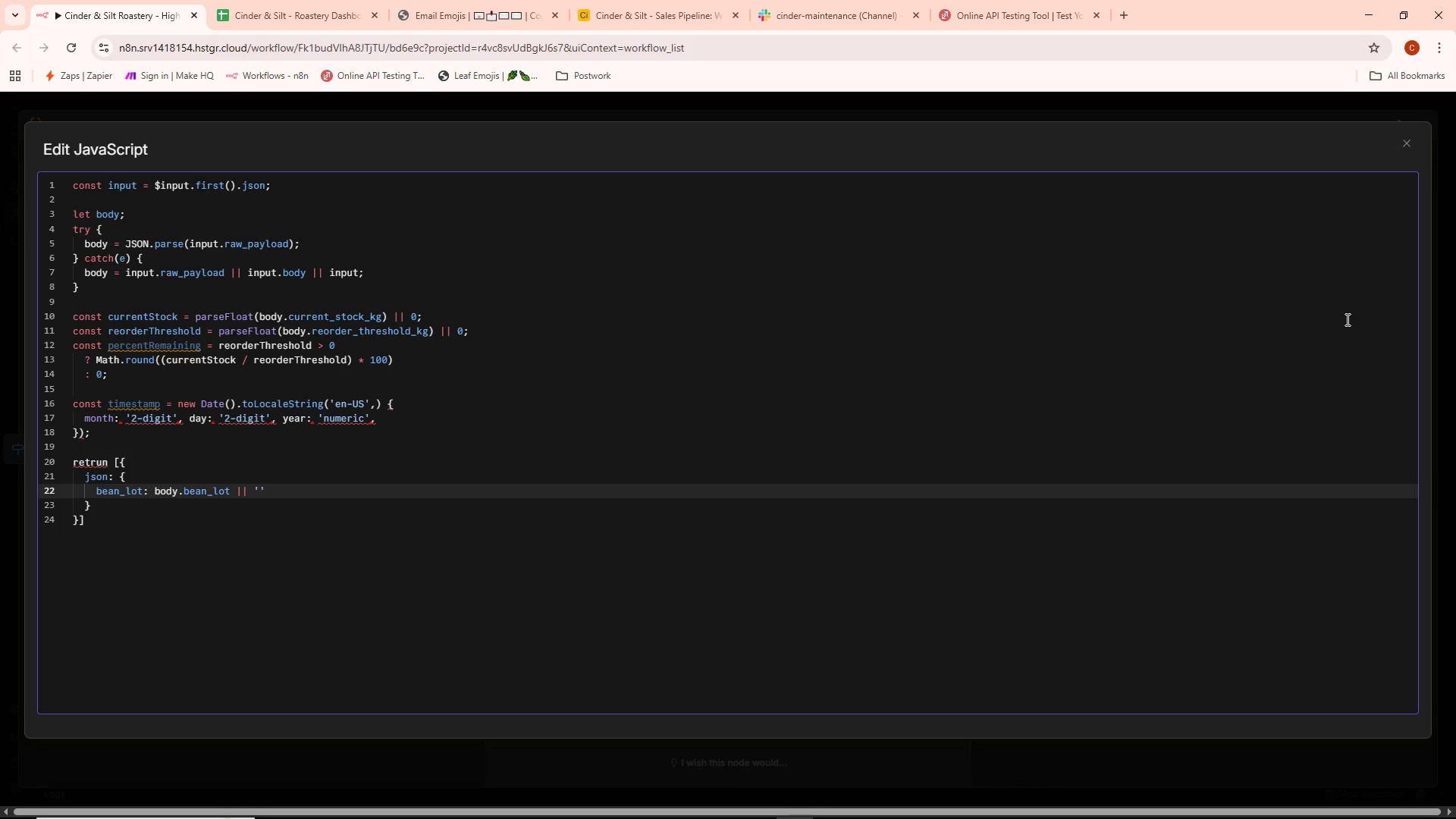 
key(Comma)
 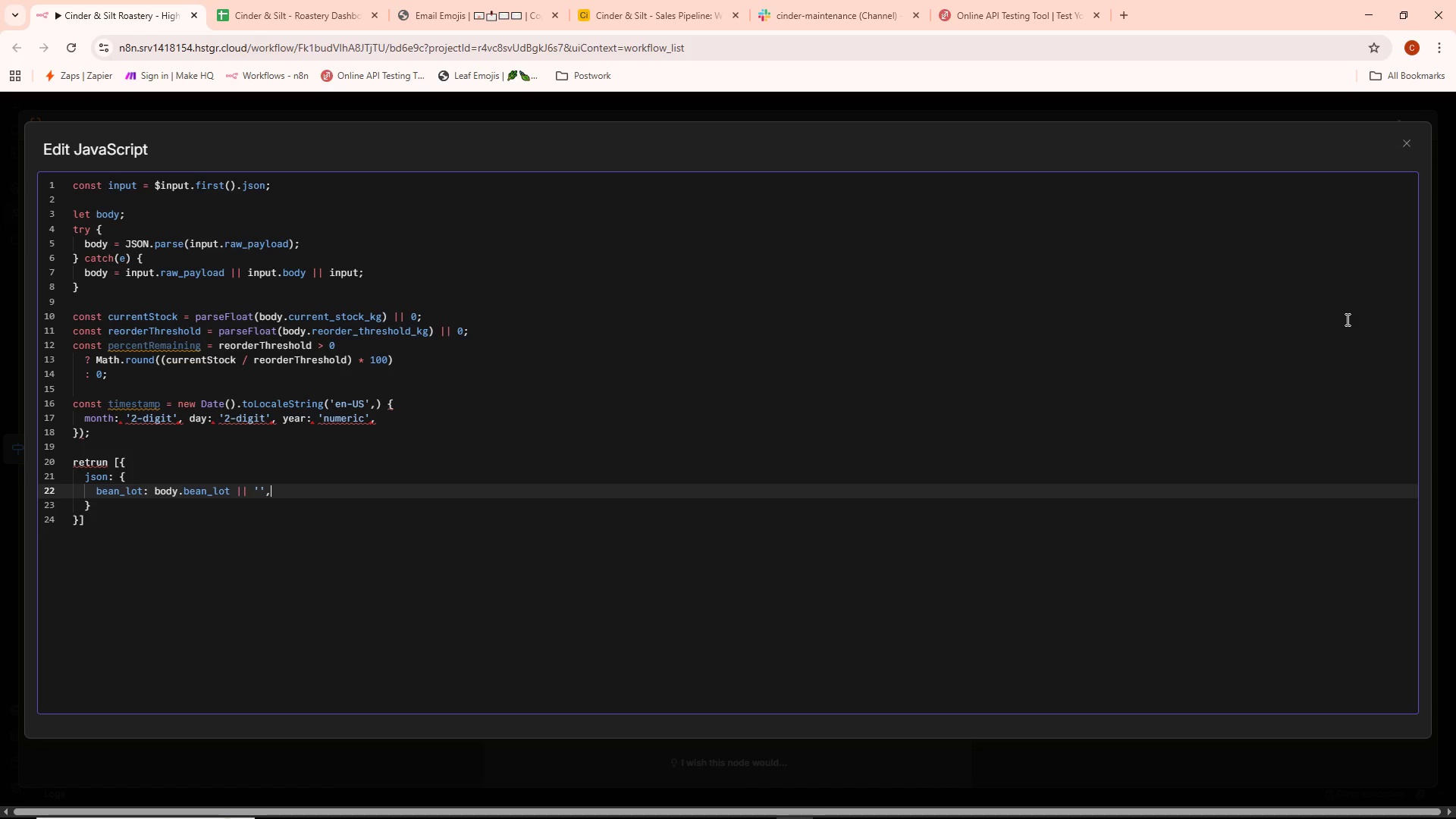 
key(Enter)
 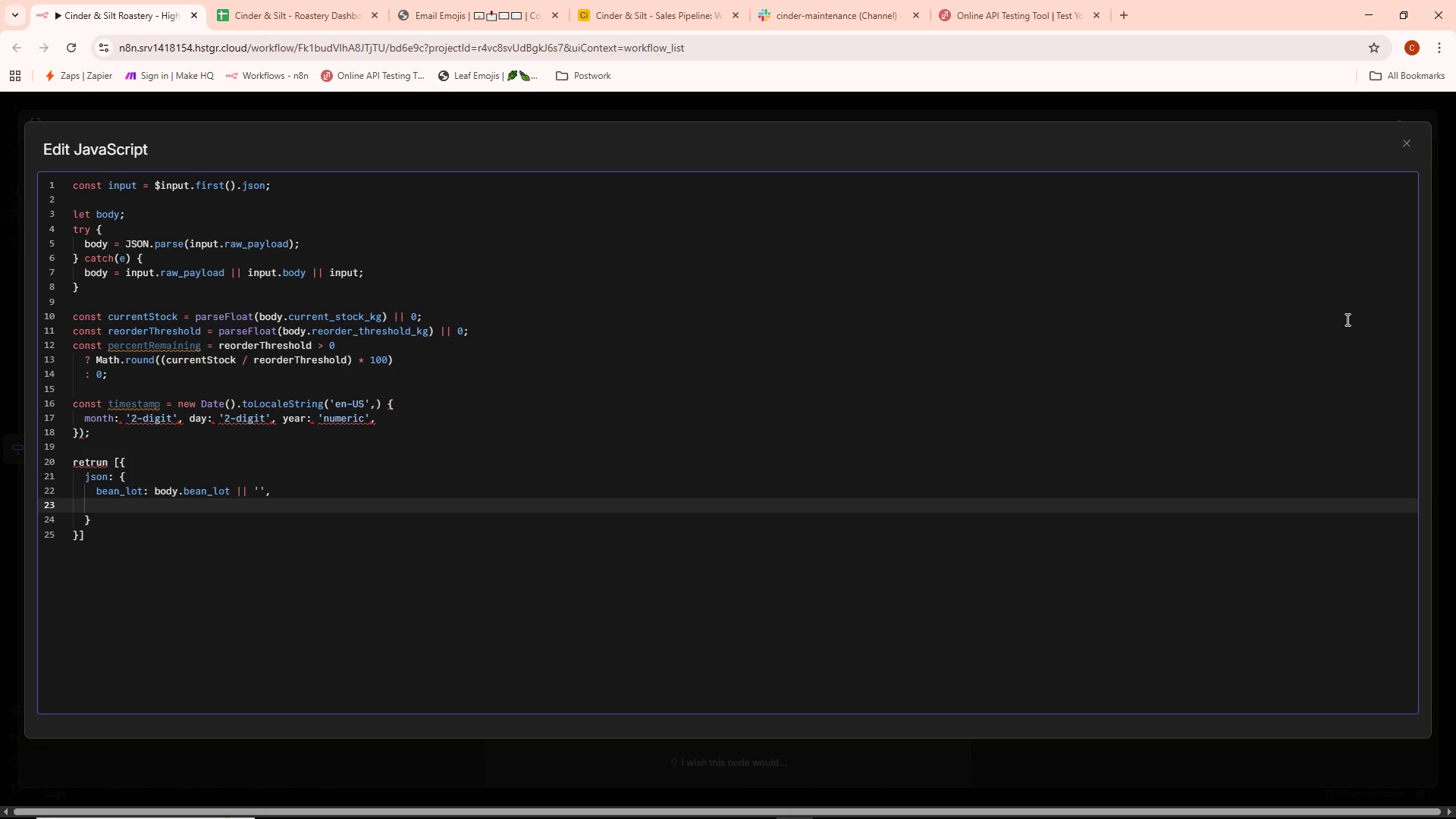 
type(orir)
key(Backspace)
type(gin: body.origin || ')
 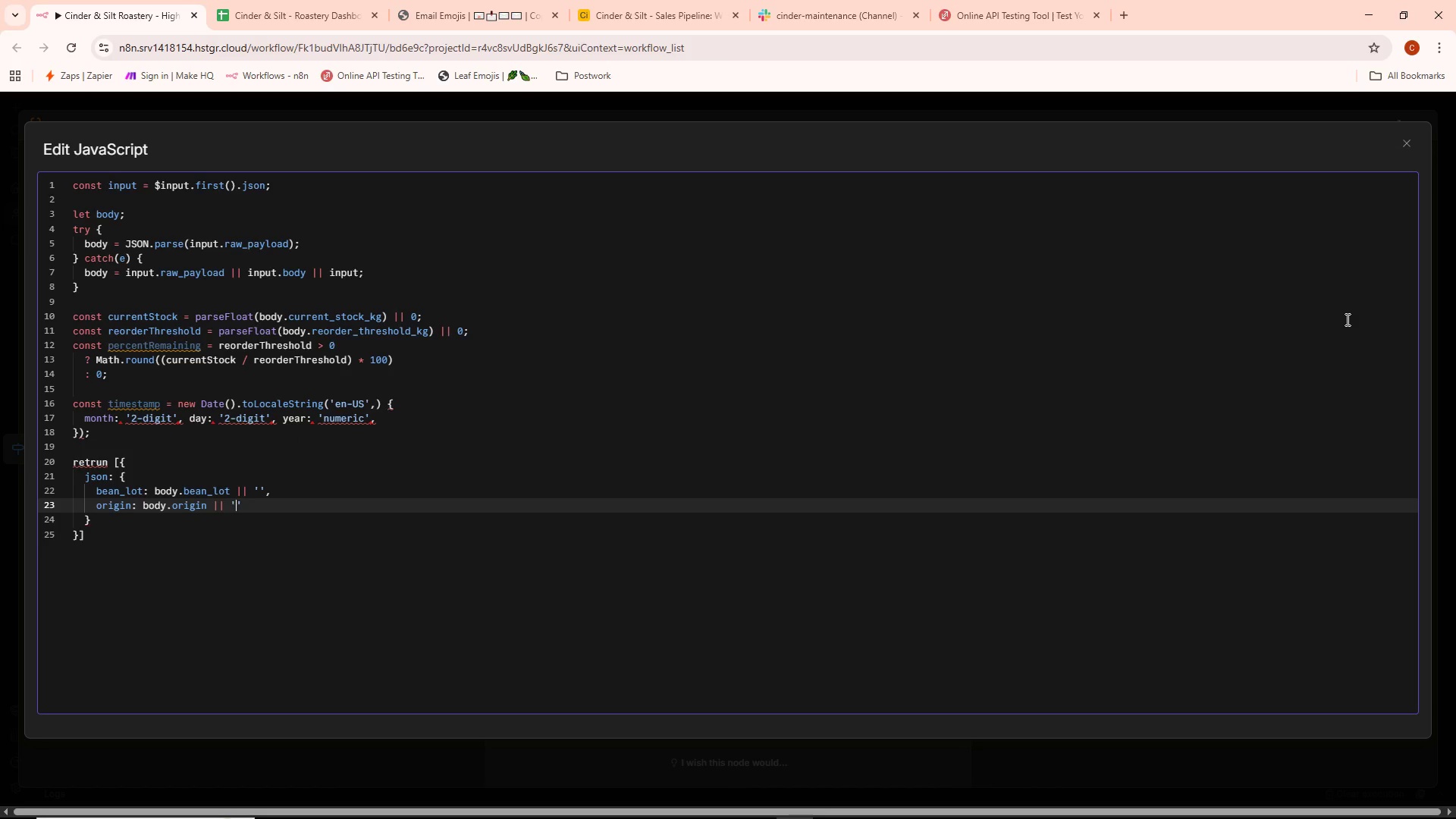 
key(ArrowRight)
 